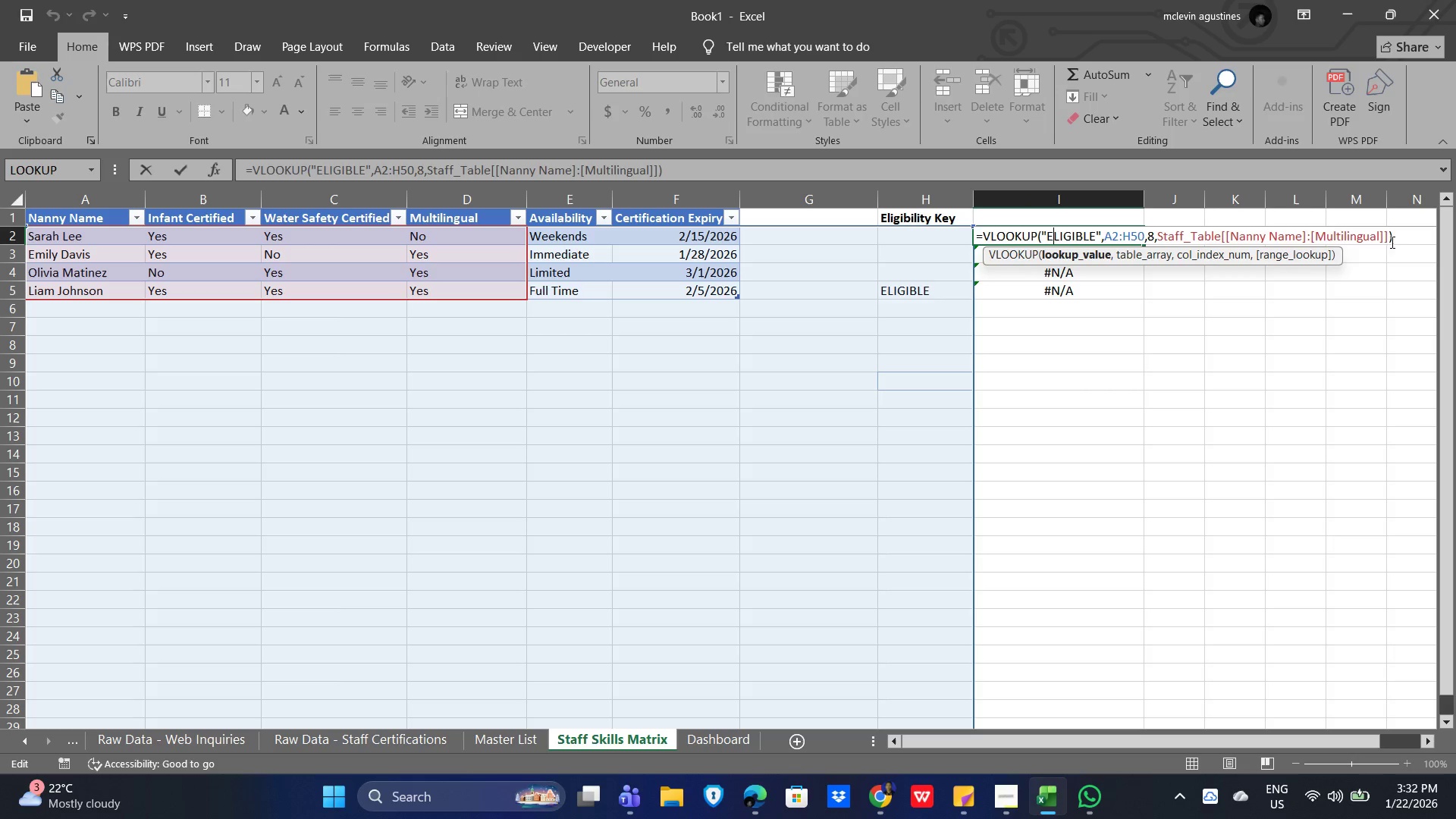 
left_click([1389, 235])
 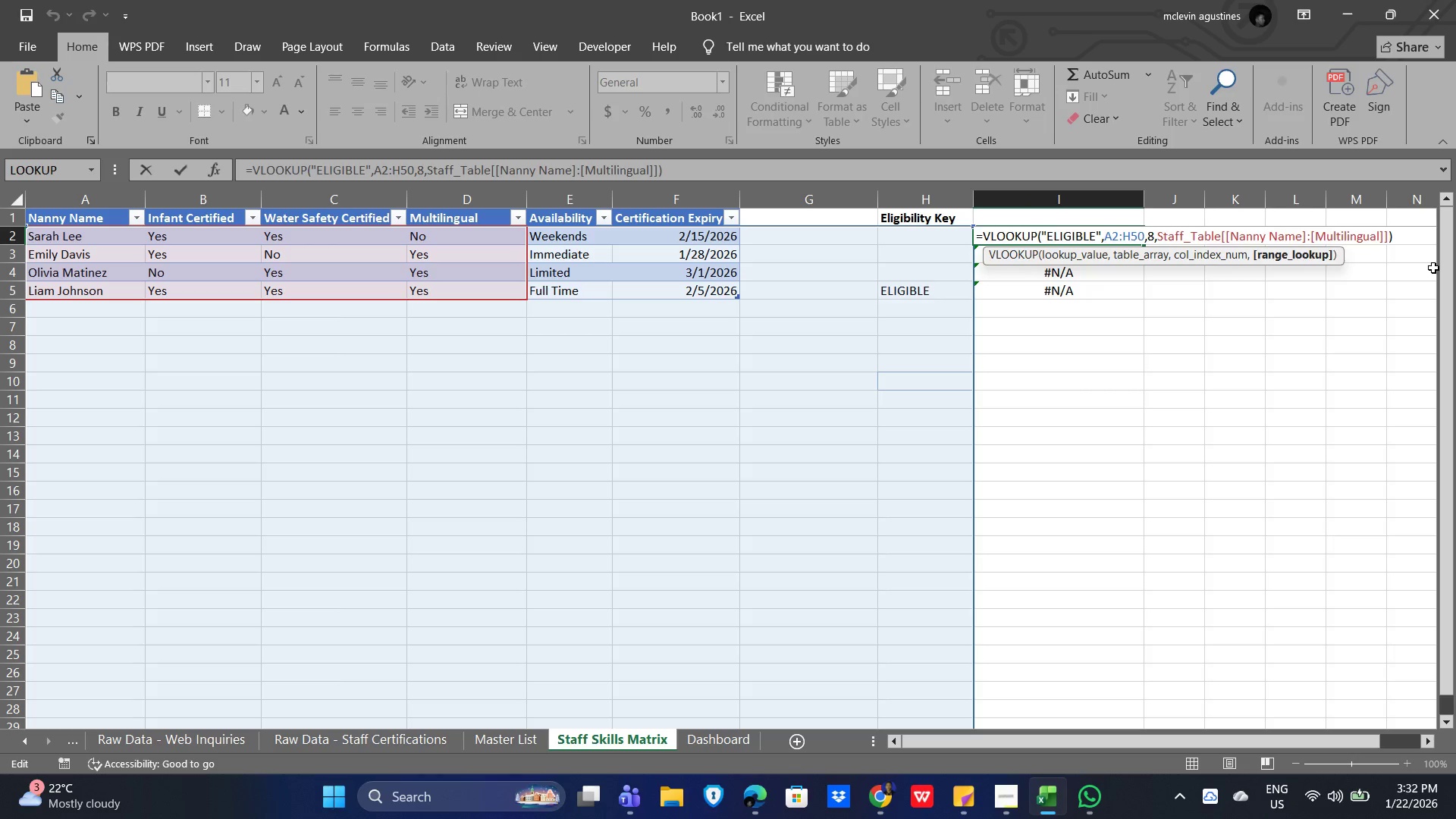 
type( false)
 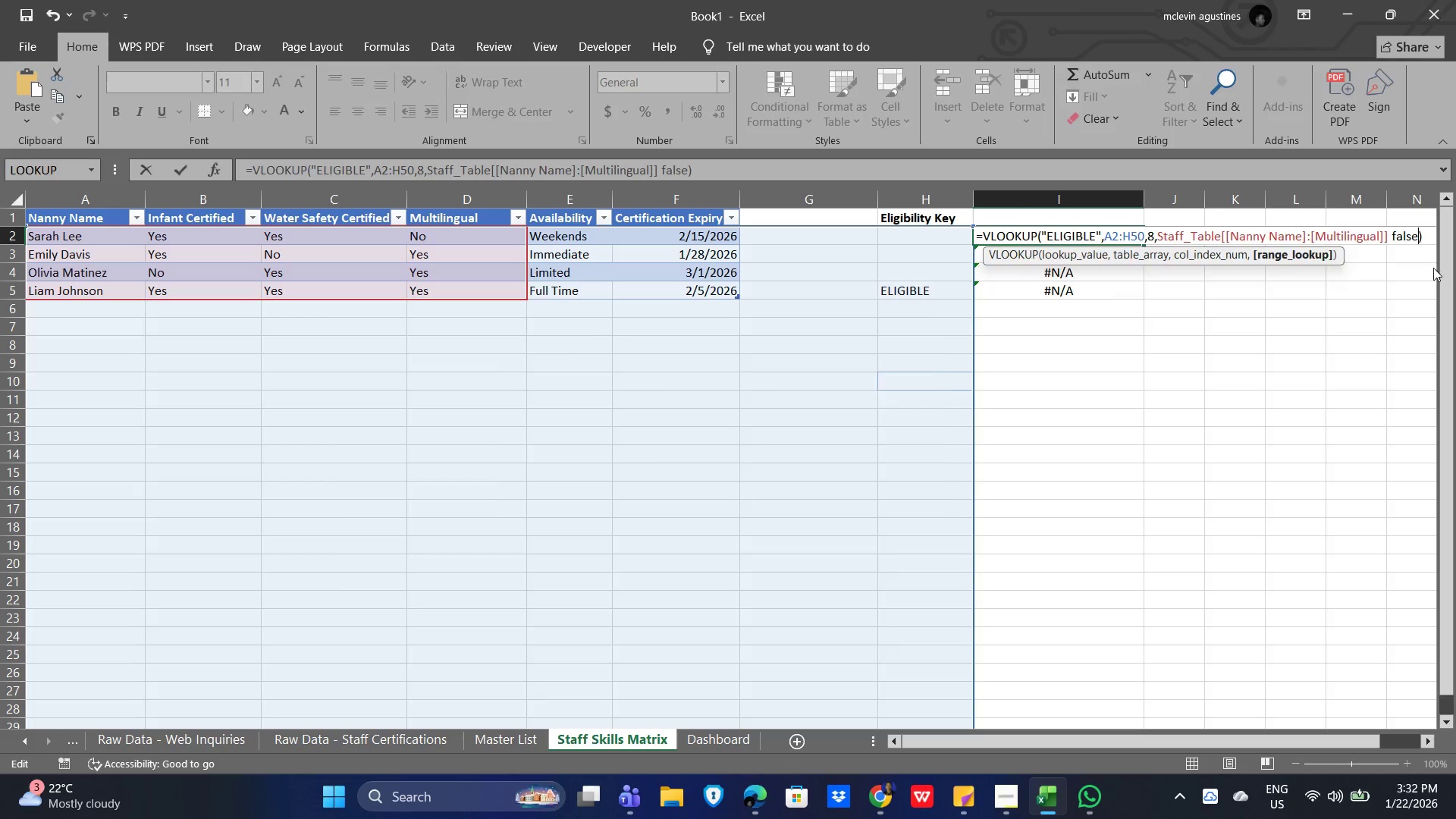 
key(Enter)
 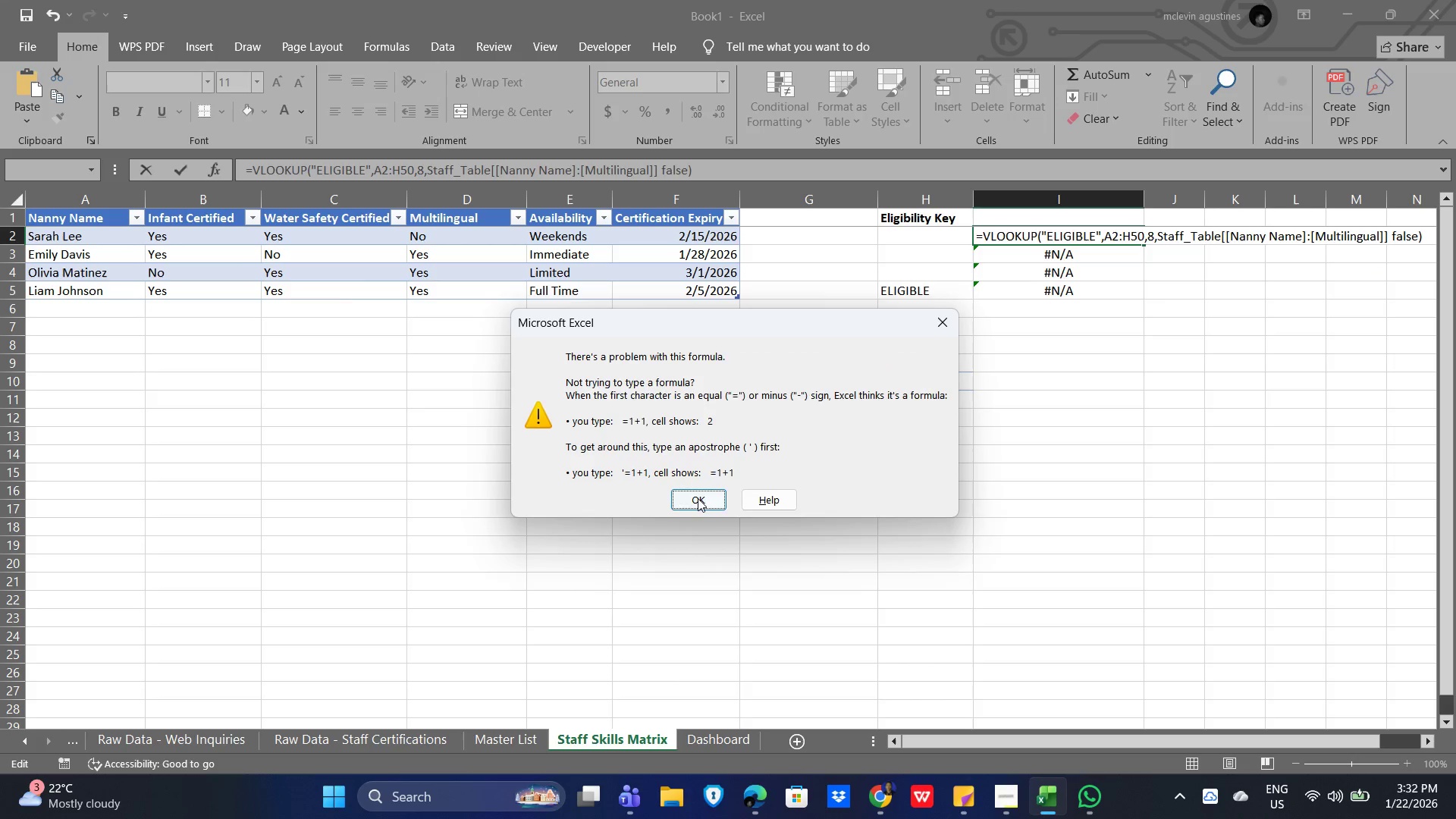 
double_click([1105, 431])
 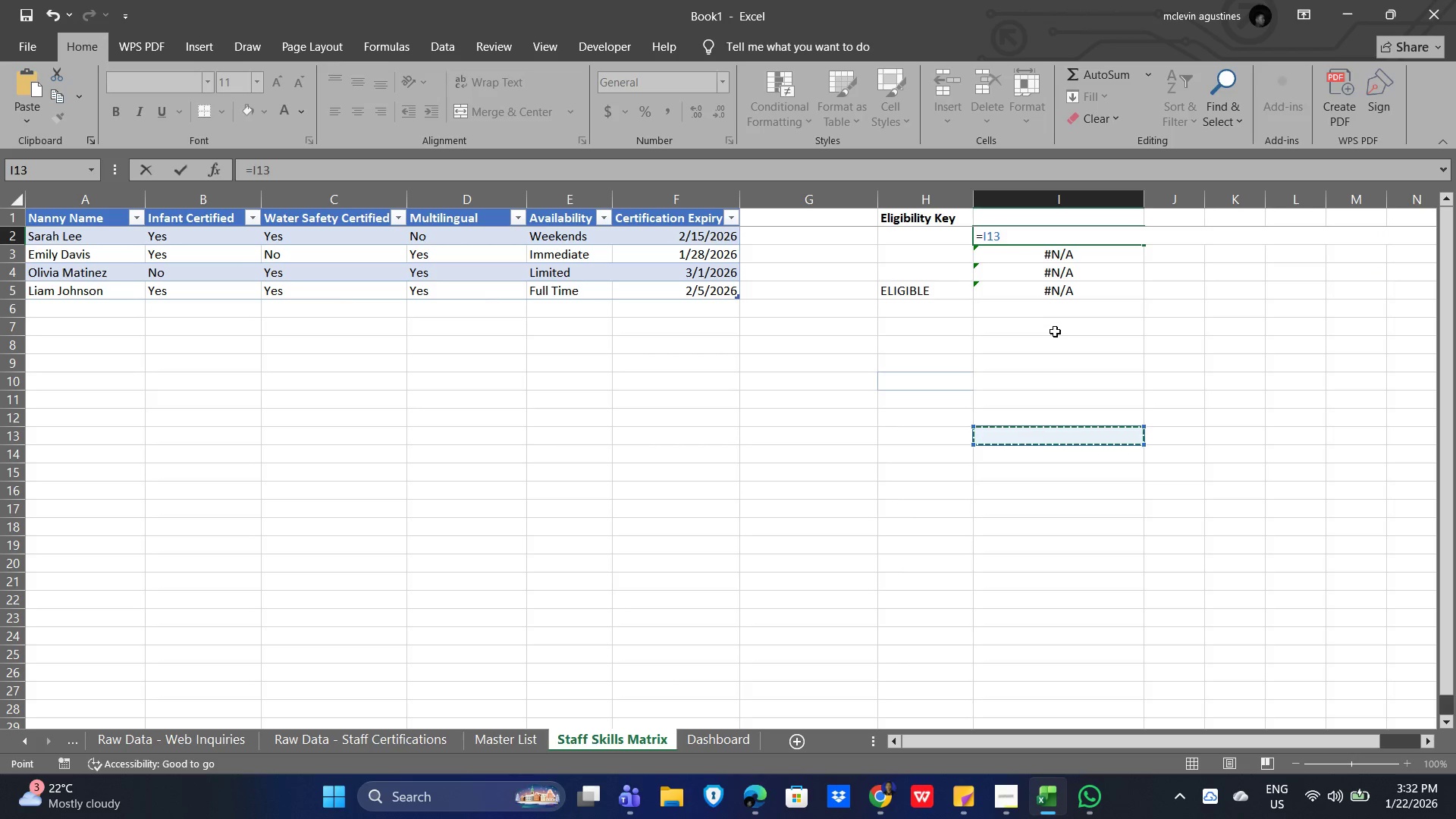 
key(Escape)
 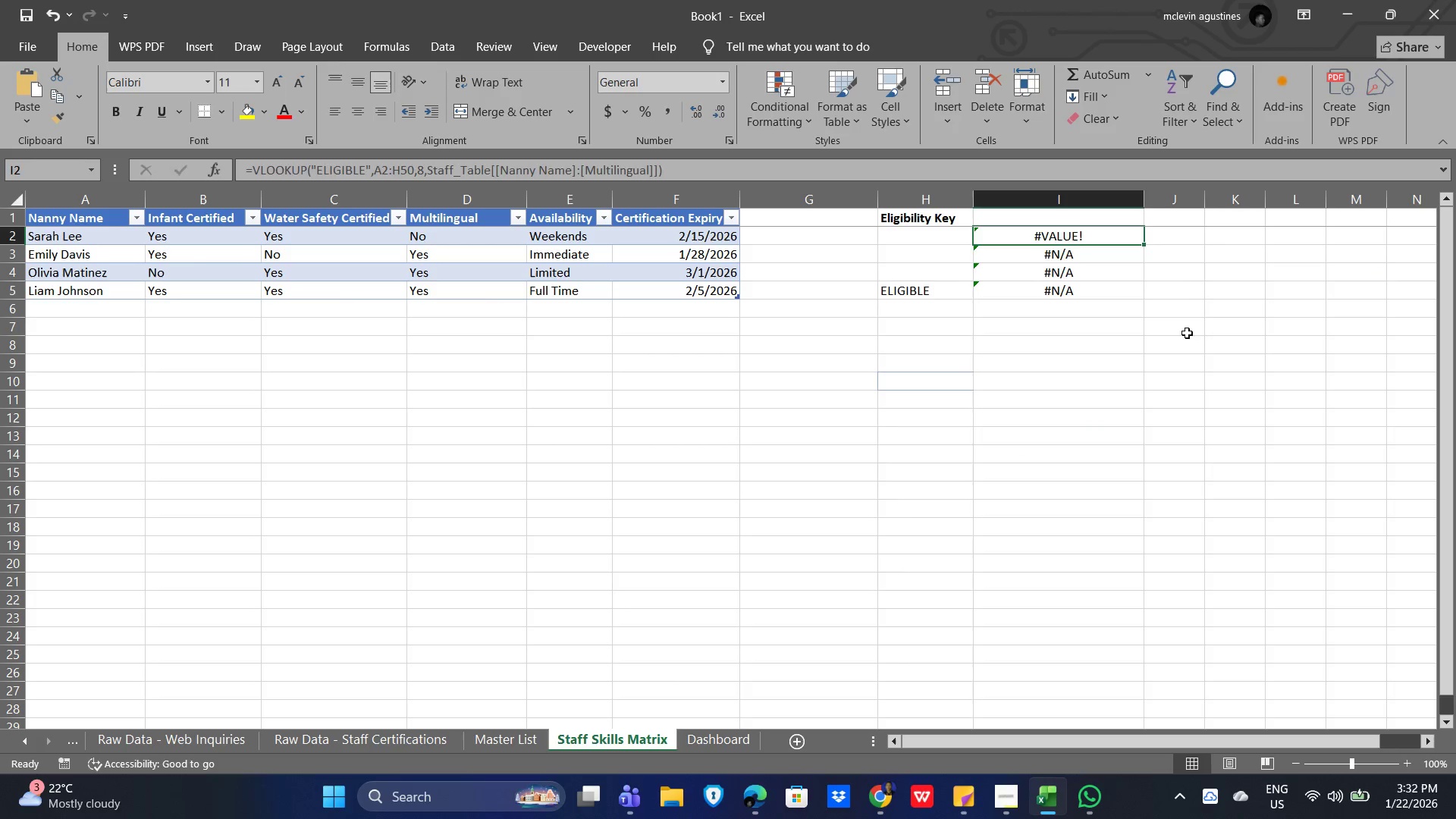 
left_click([1199, 327])
 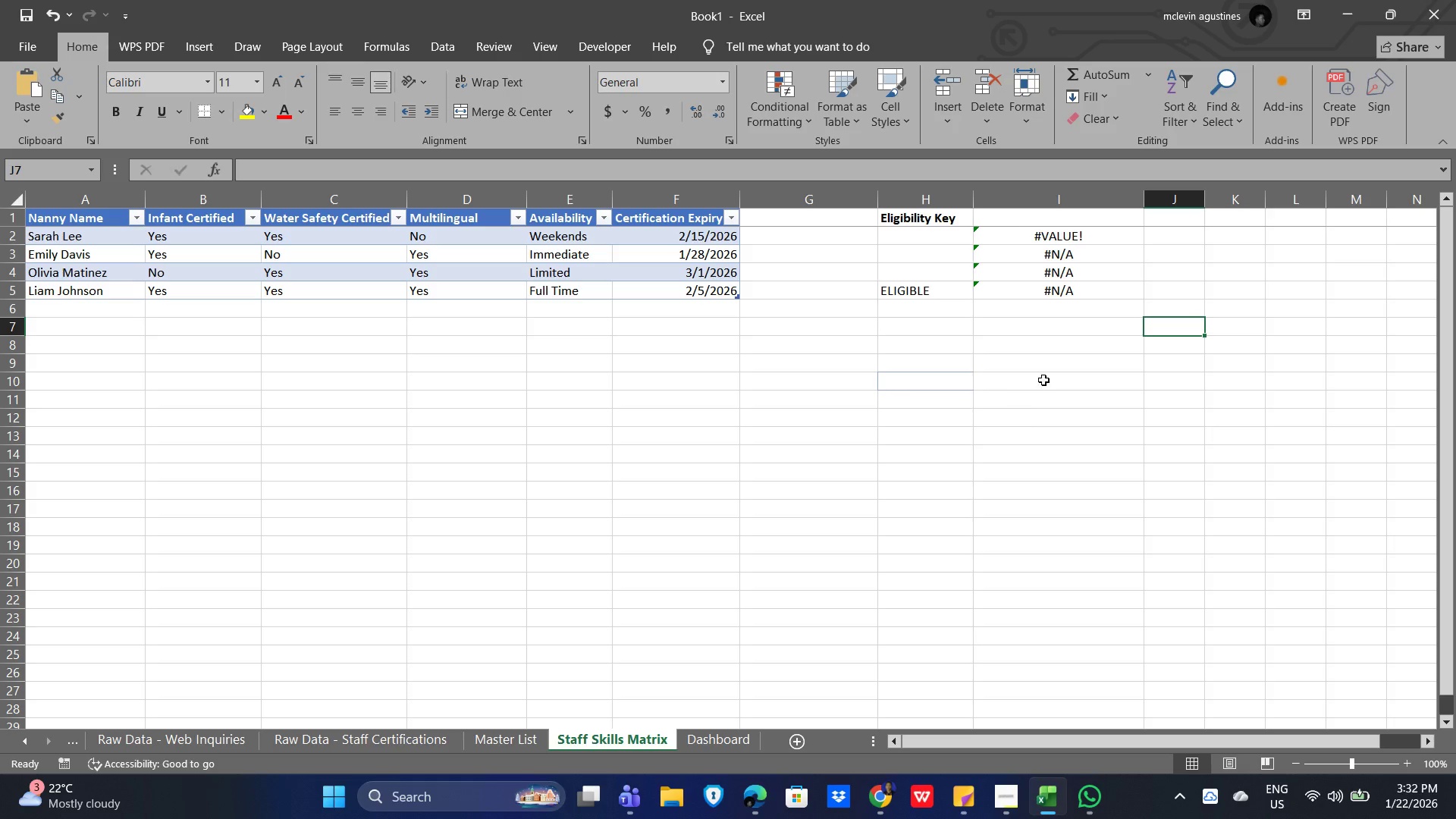 
left_click_drag(start_coordinate=[1094, 337], to_coordinate=[895, 217])
 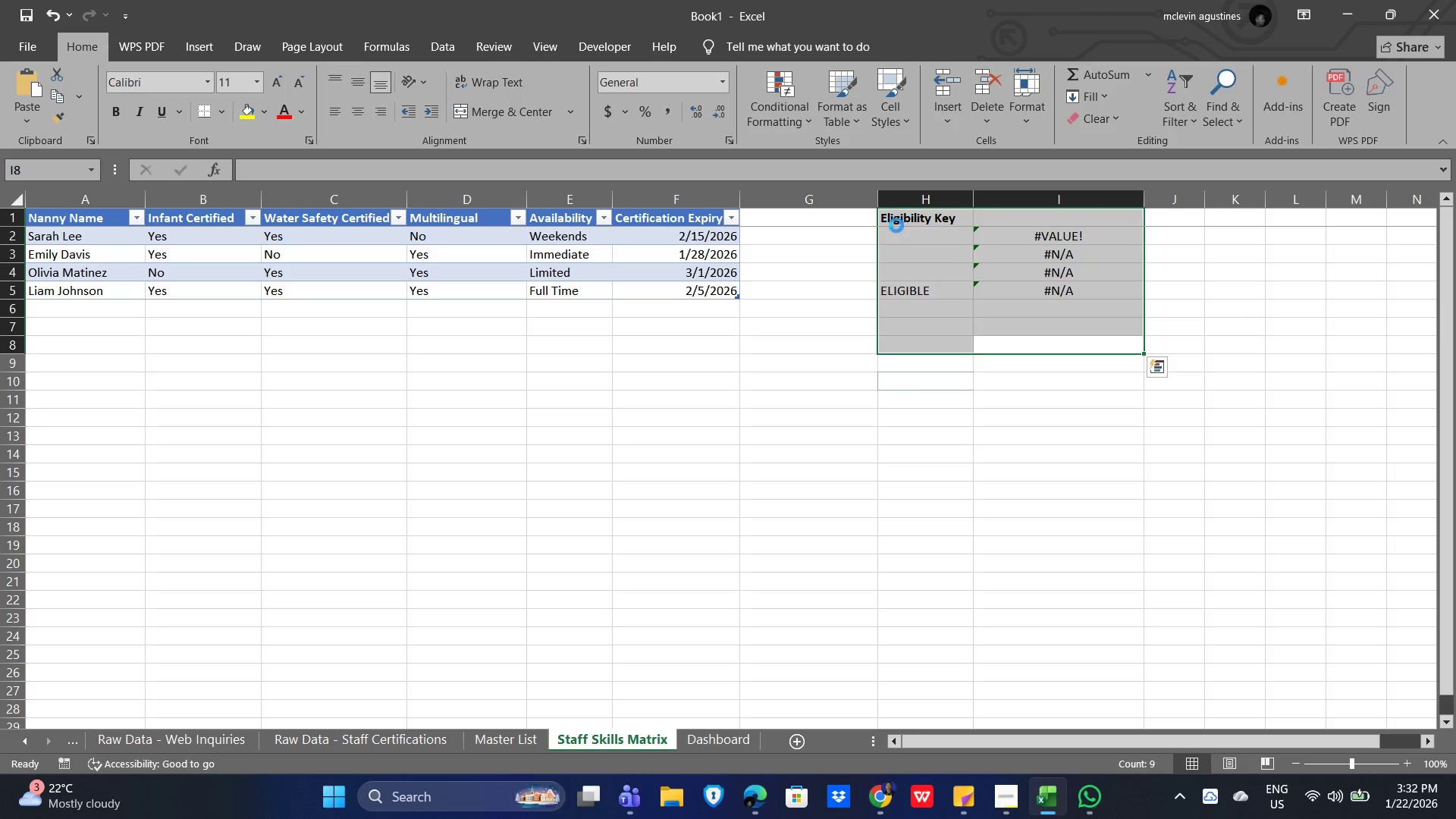 
key(Delete)
 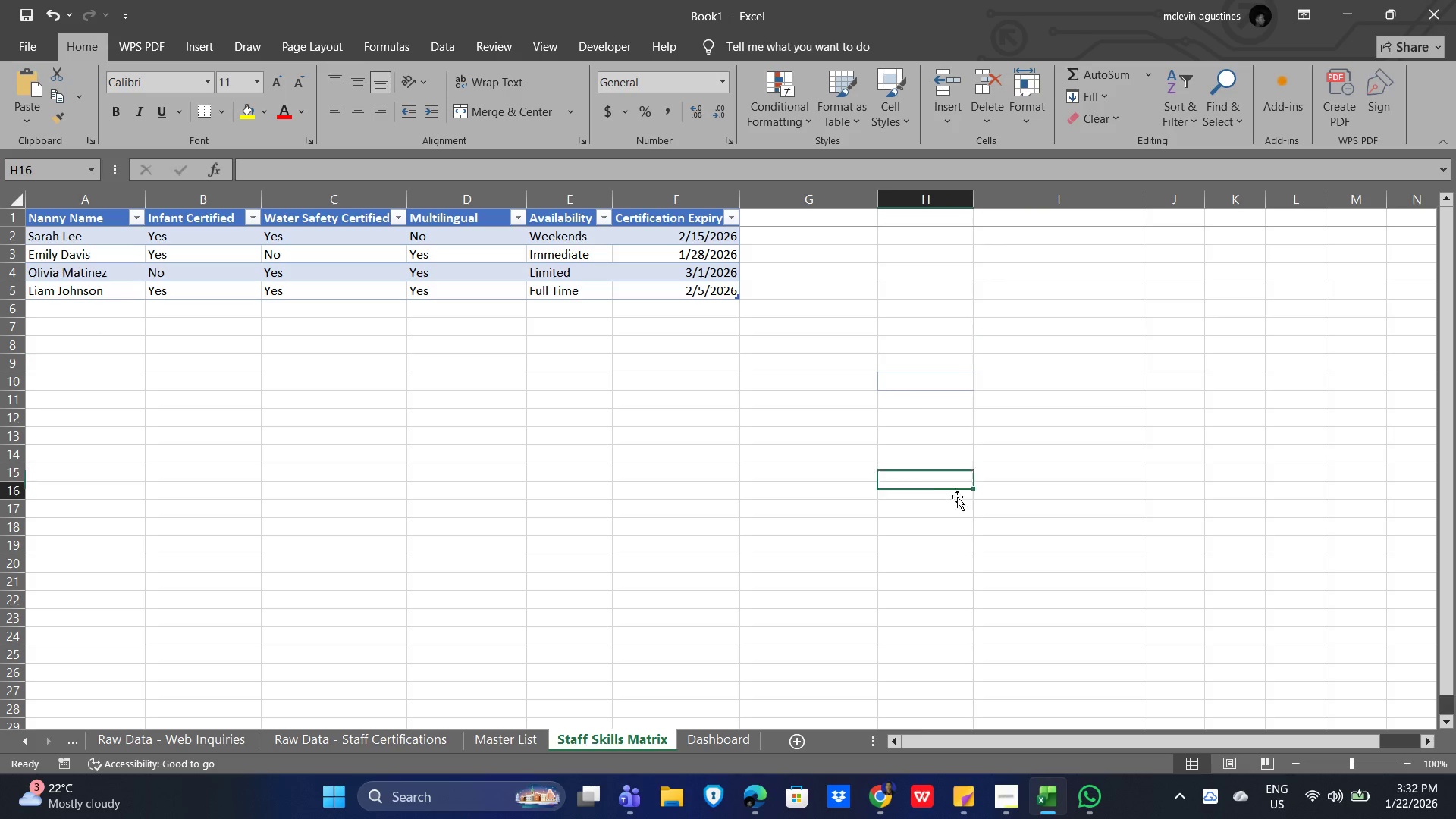 
triple_click([752, 321])
 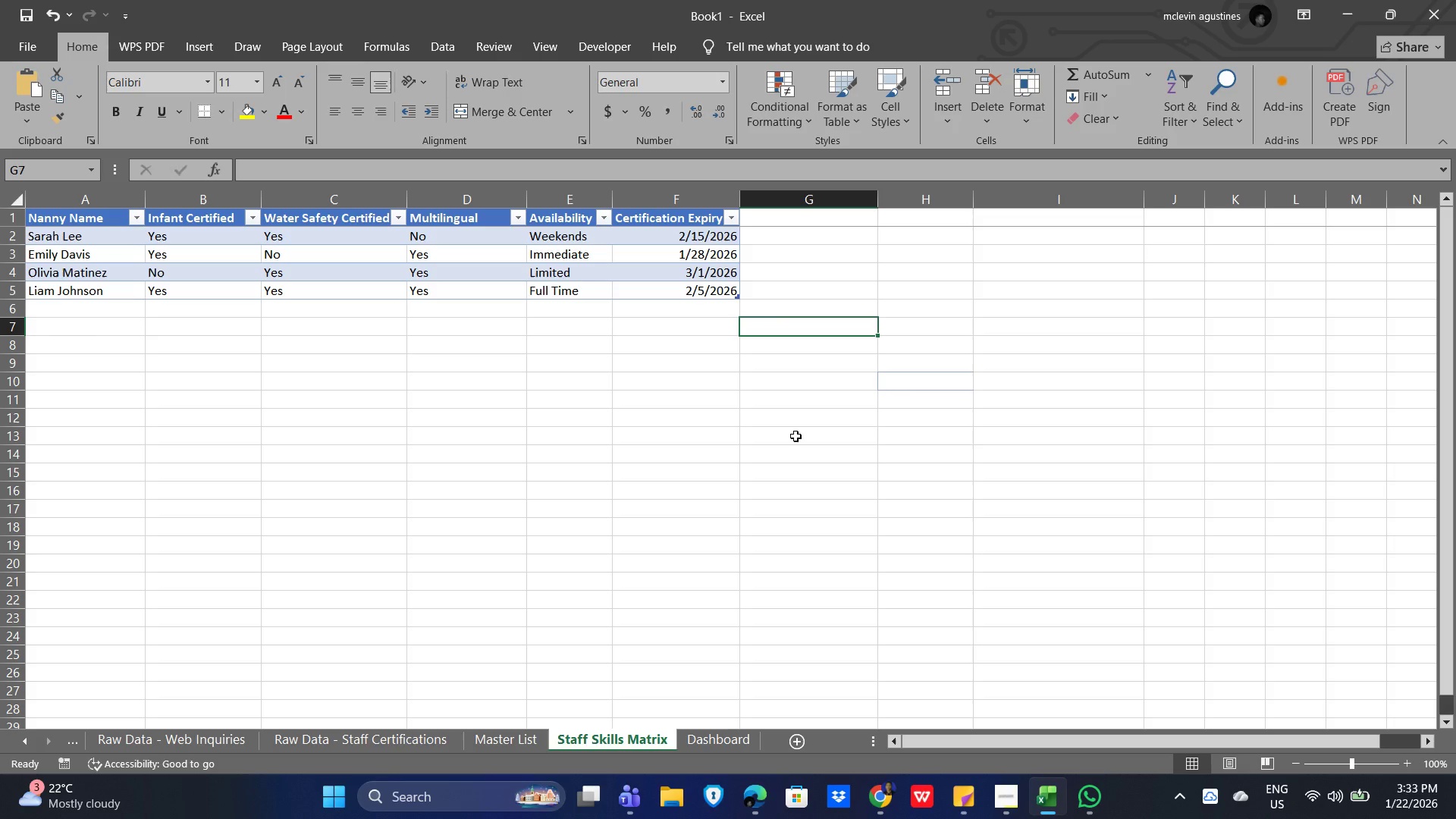 
wait(88.09)
 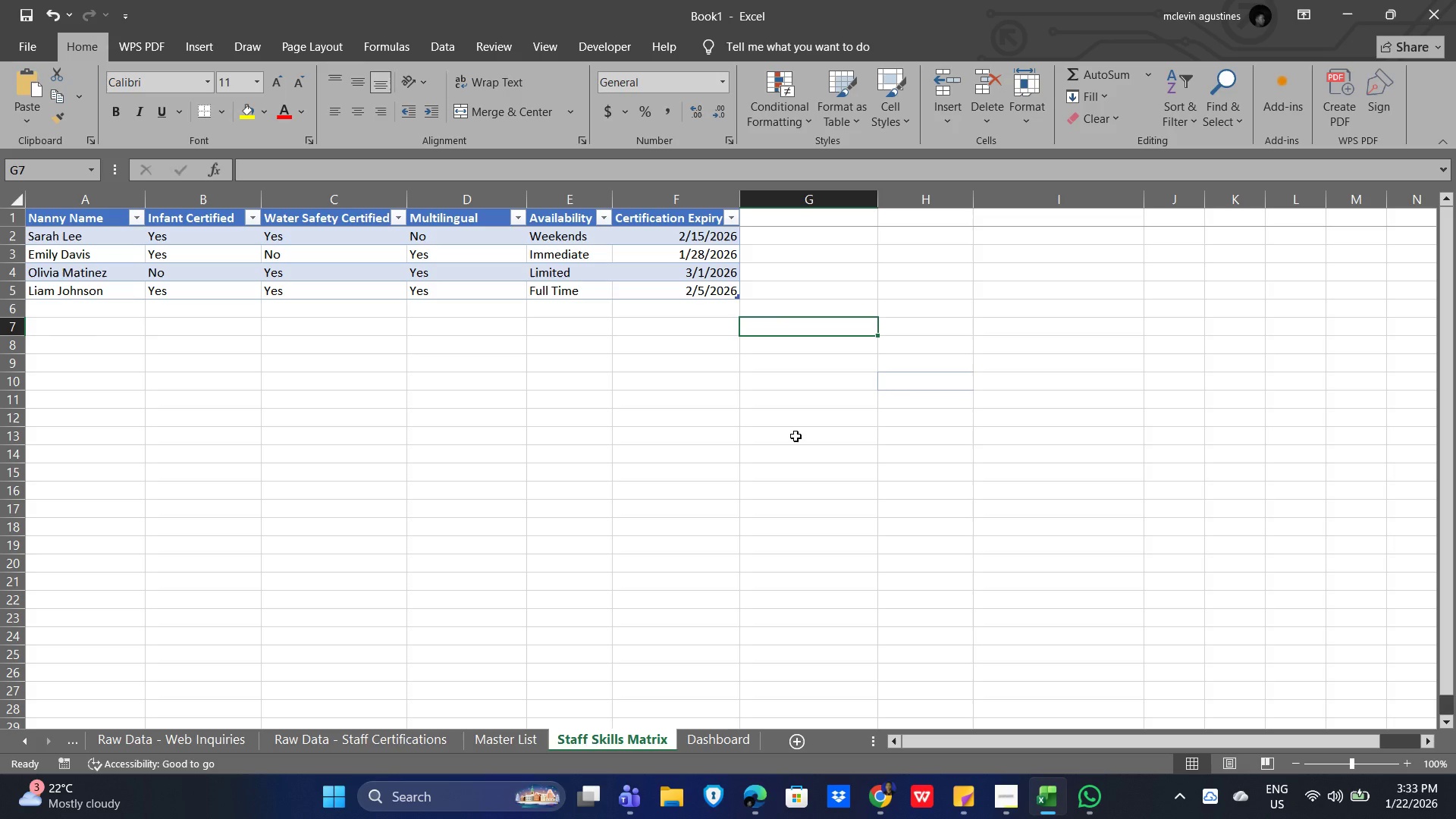 
left_click([1093, 805])
 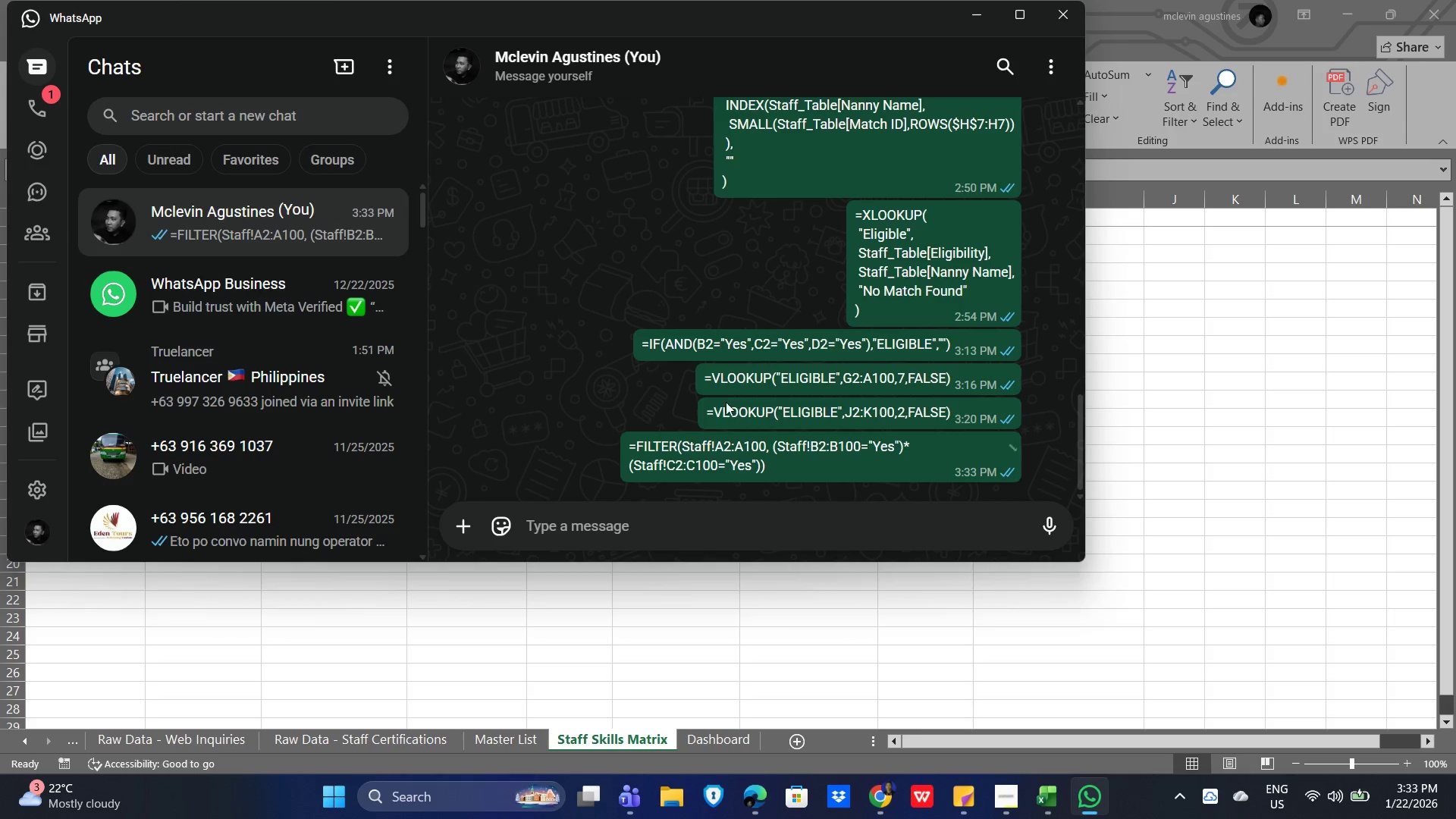 
left_click_drag(start_coordinate=[774, 467], to_coordinate=[628, 447])
 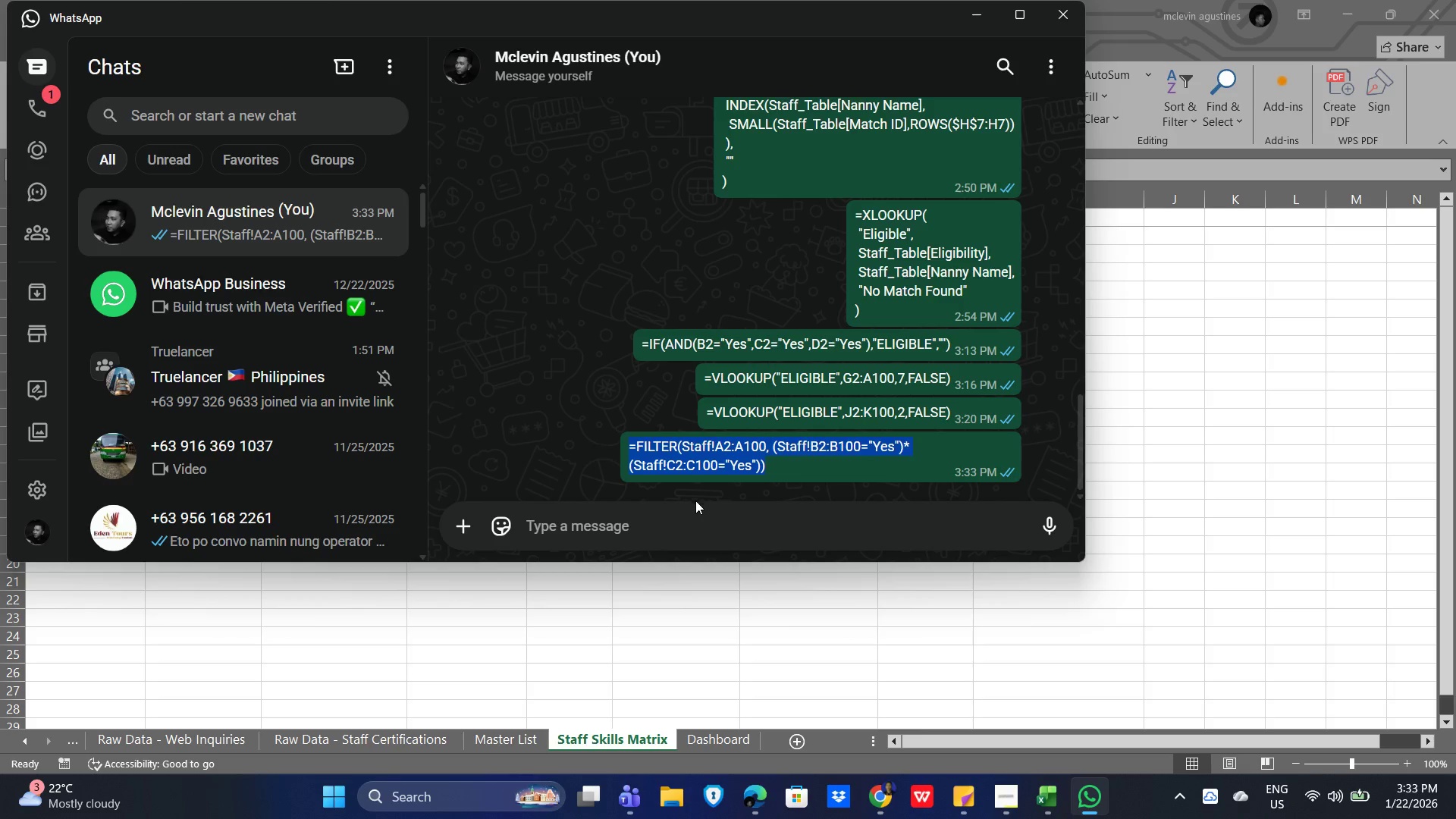 
key(Control+X)
 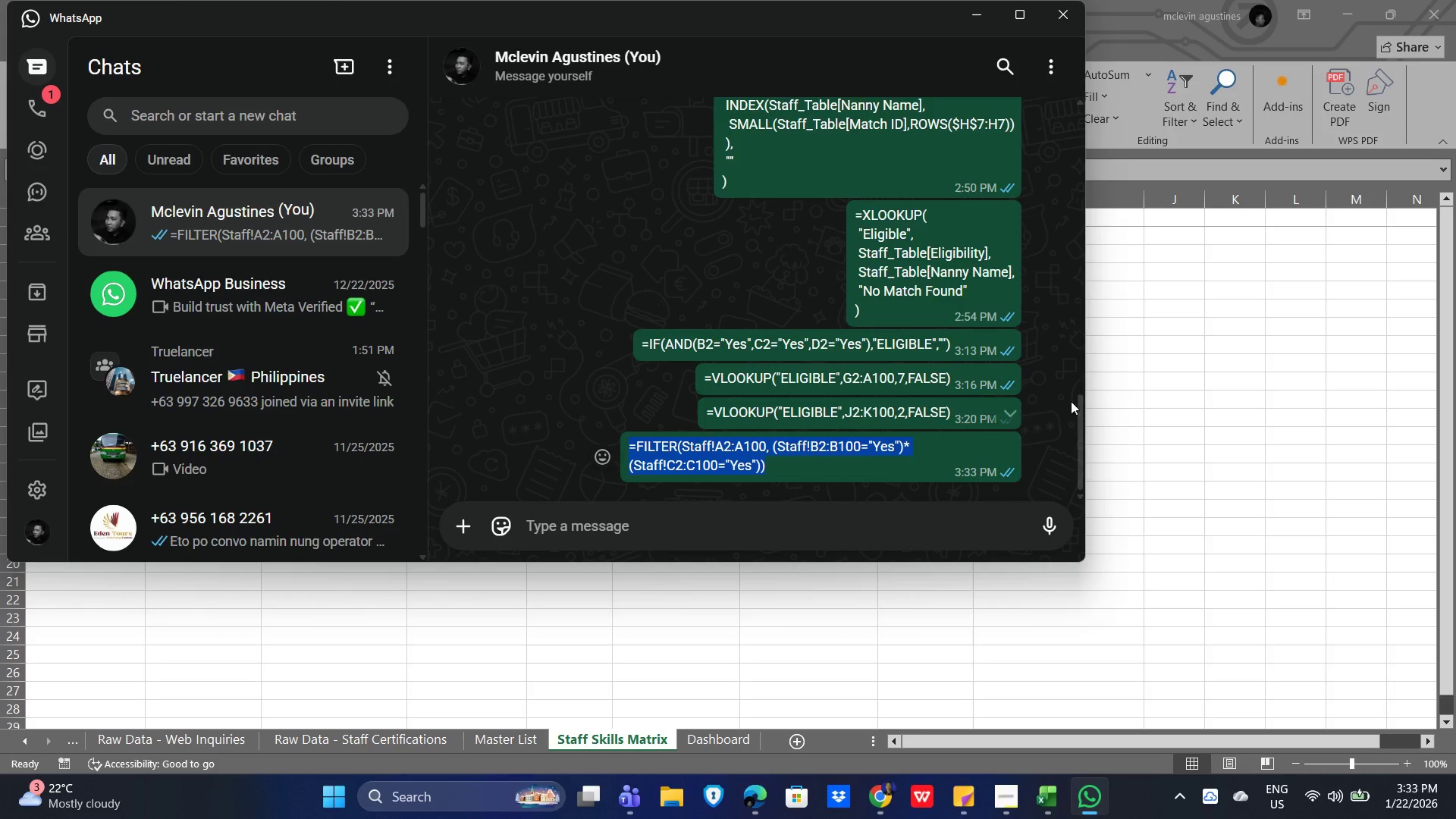 
left_click([1150, 375])
 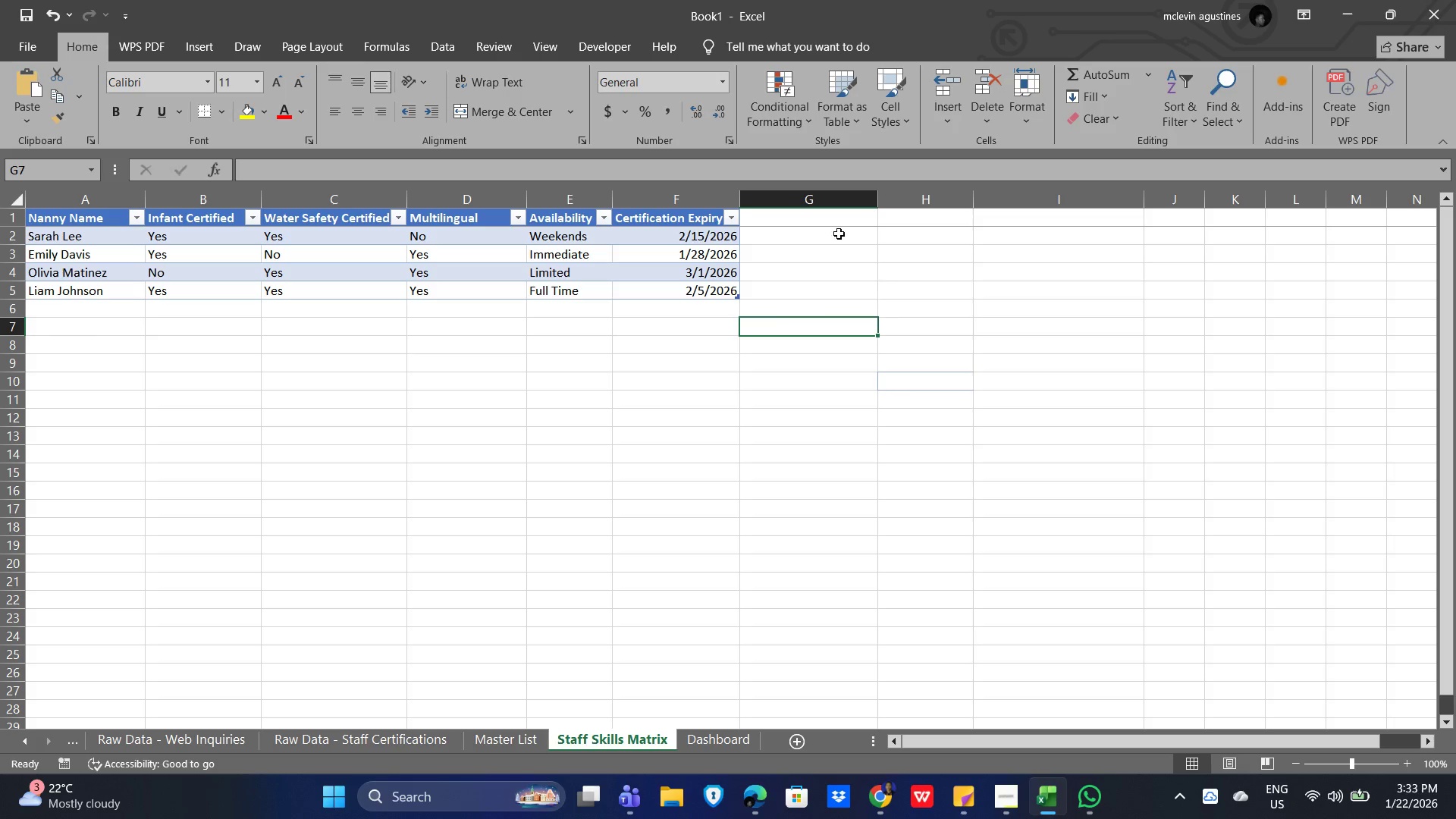 
left_click([832, 237])
 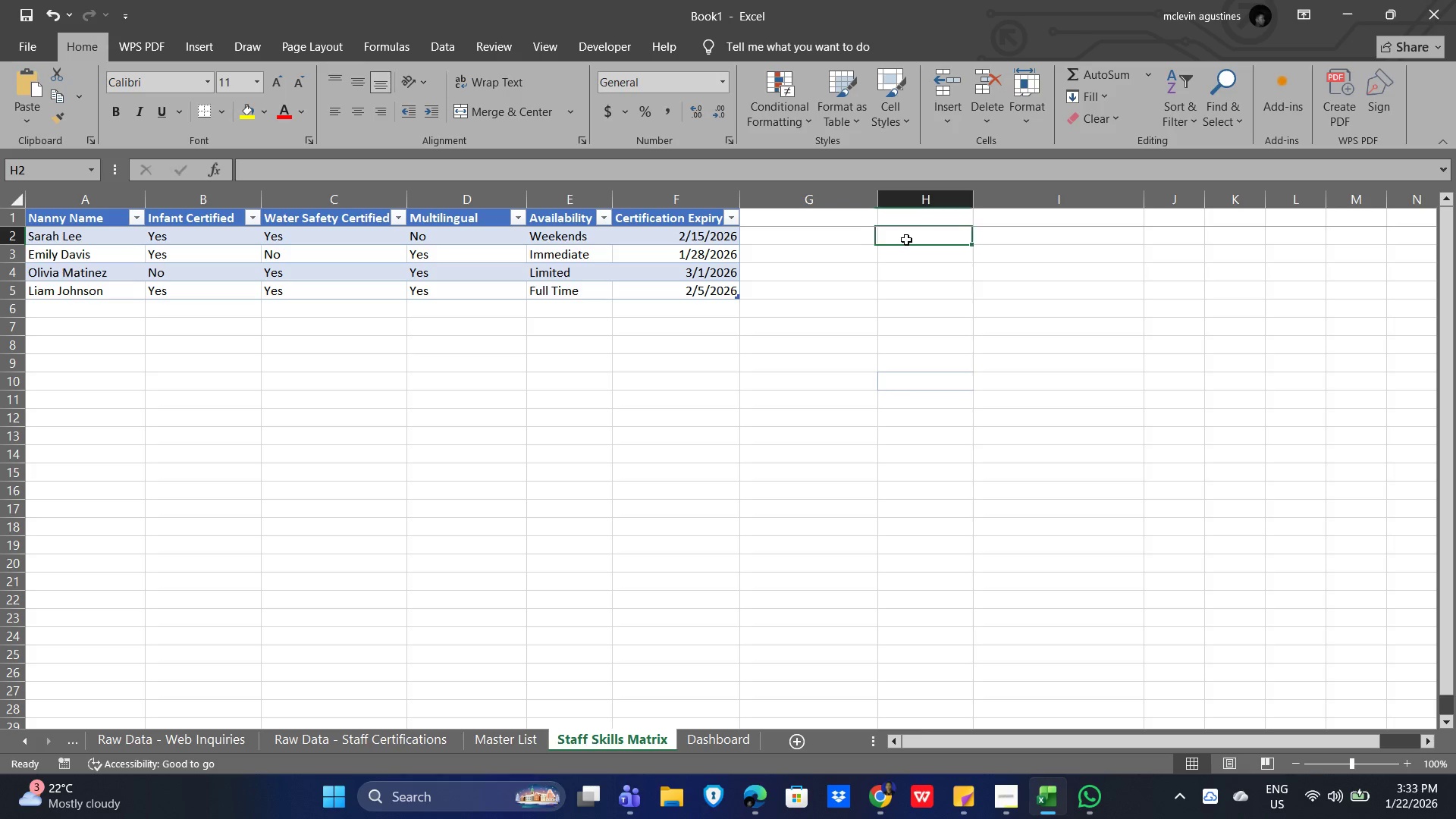 
key(Control+V)
 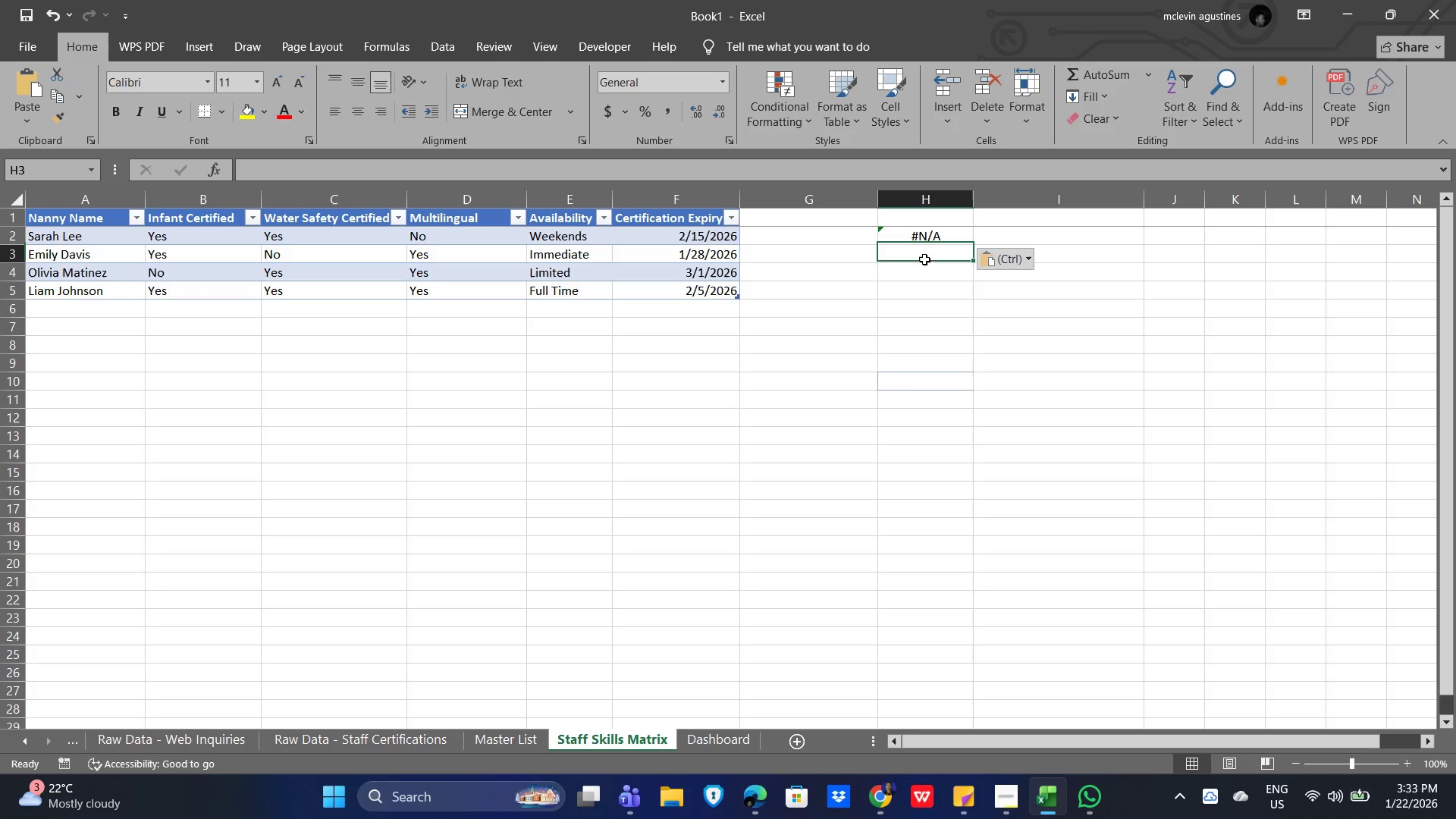 
double_click([938, 237])
 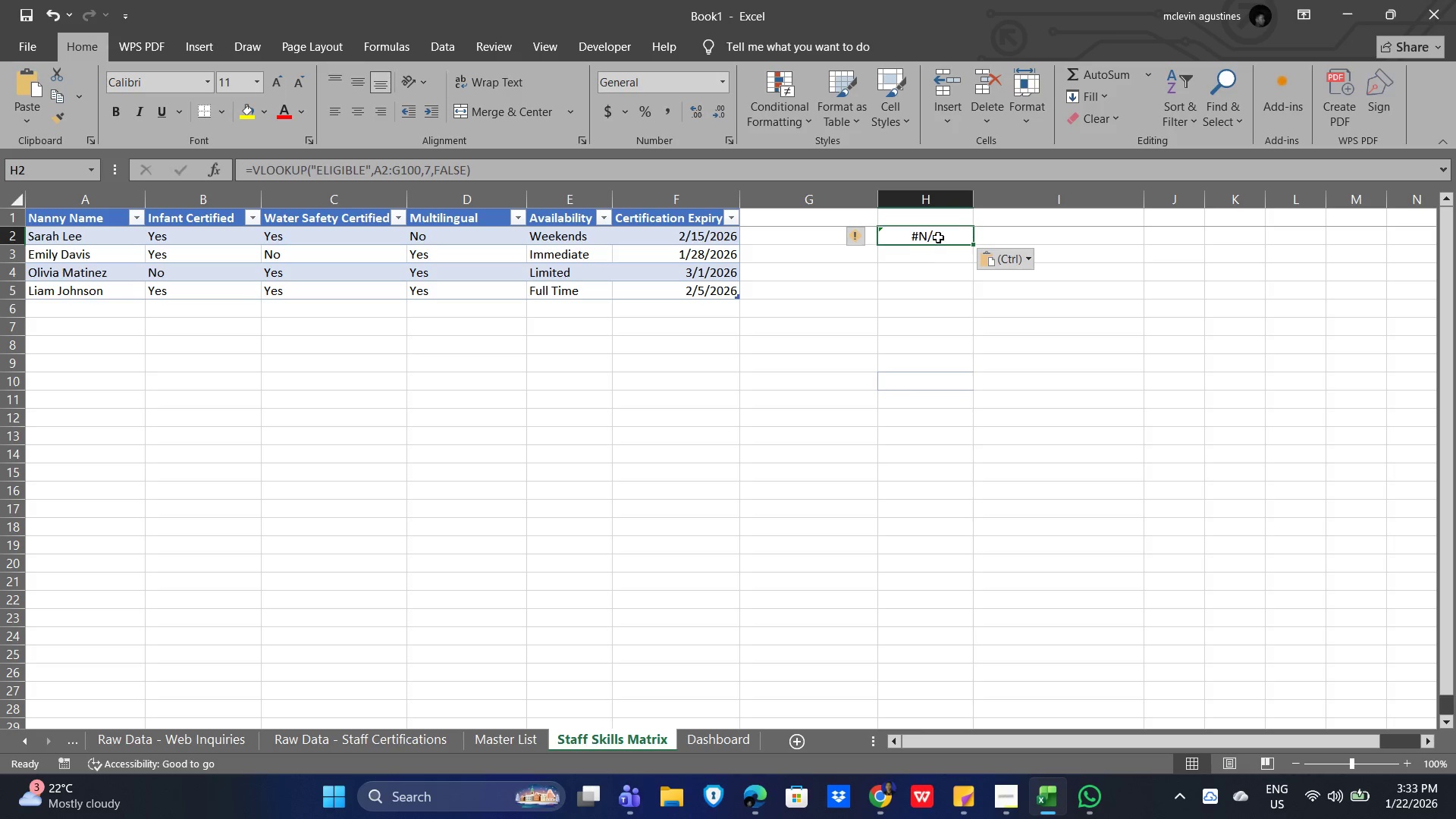 
triple_click([938, 237])
 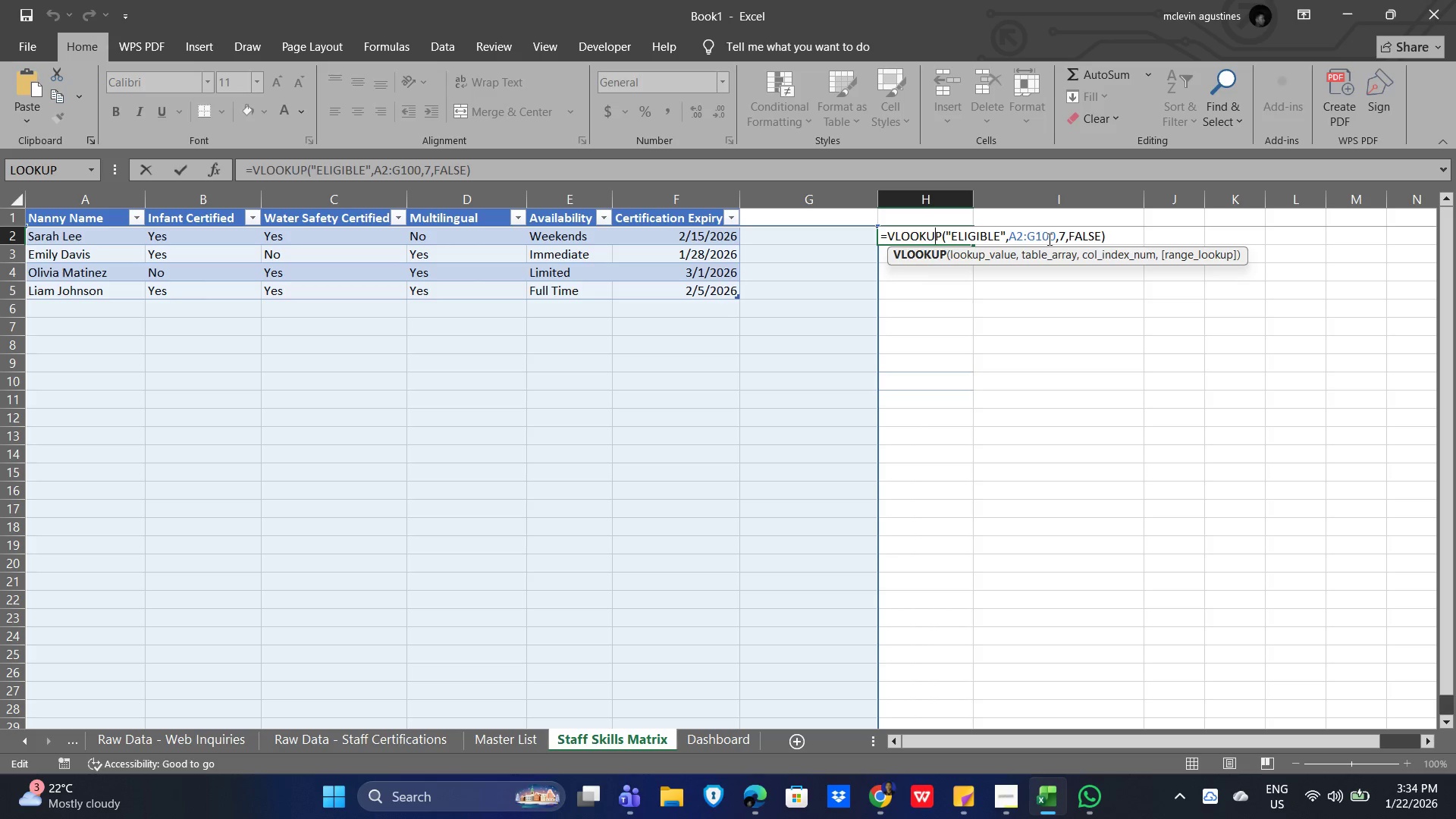 
wait(14.69)
 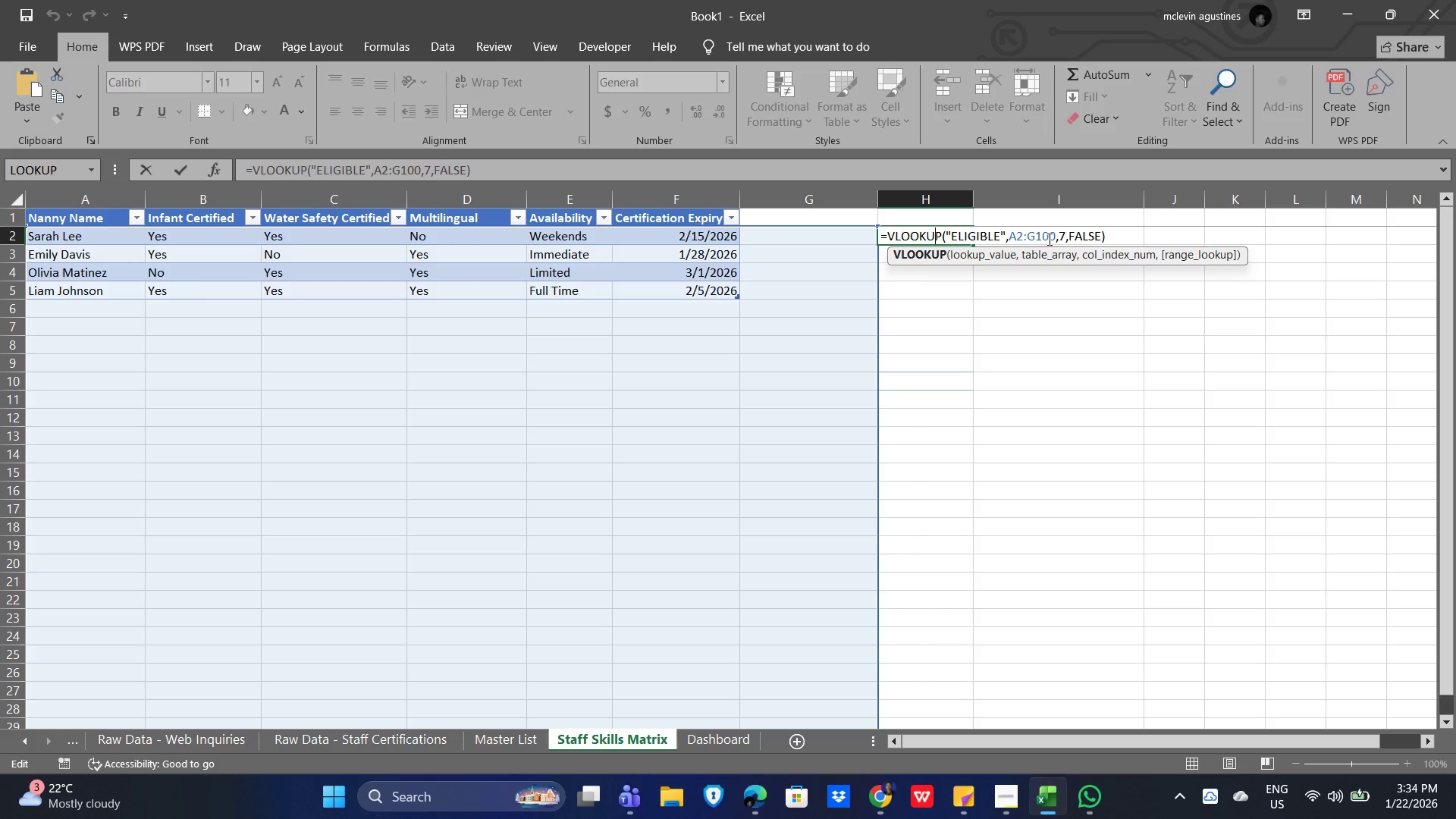 
key(Delete)
 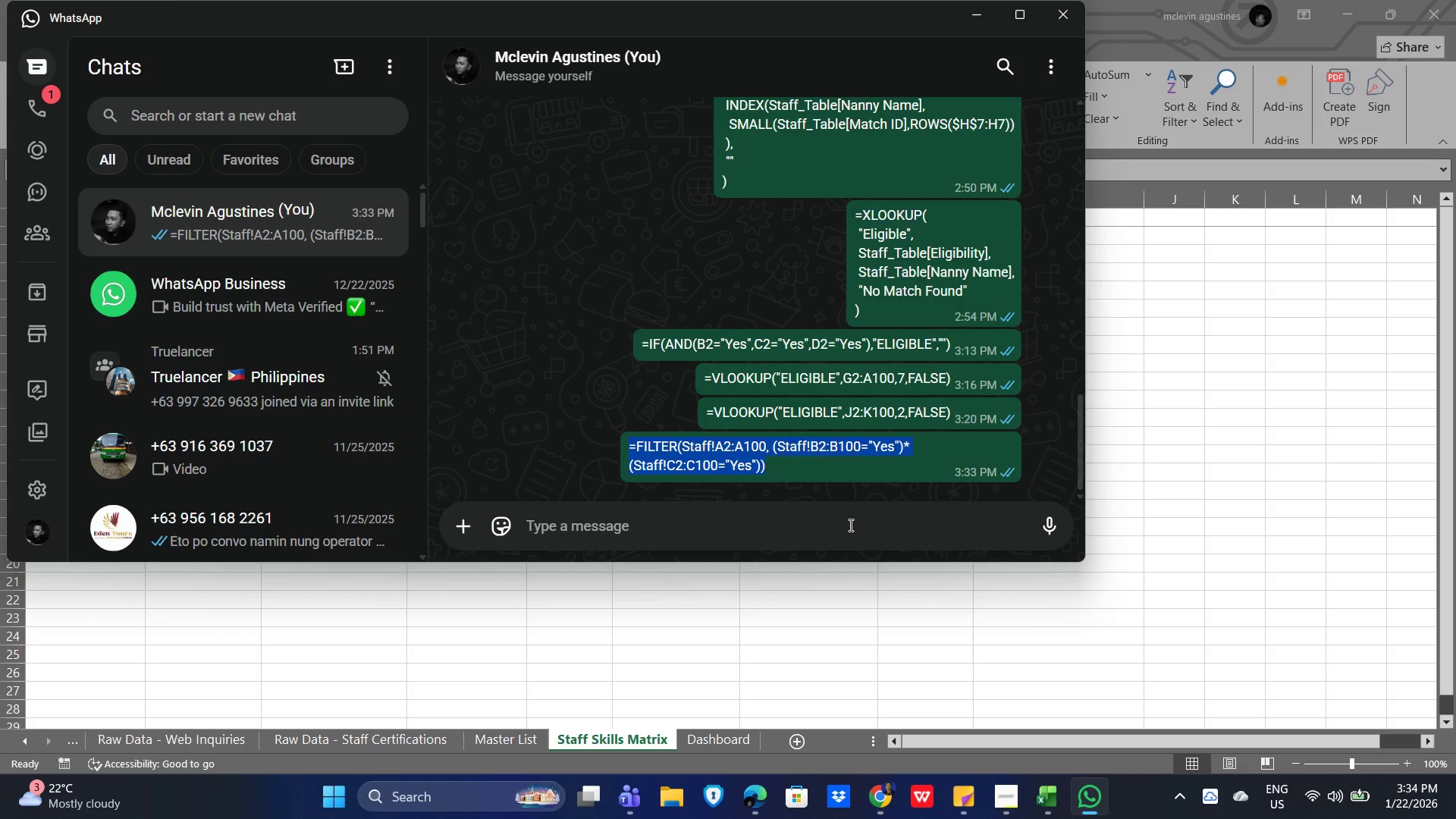 
right_click([730, 453])
 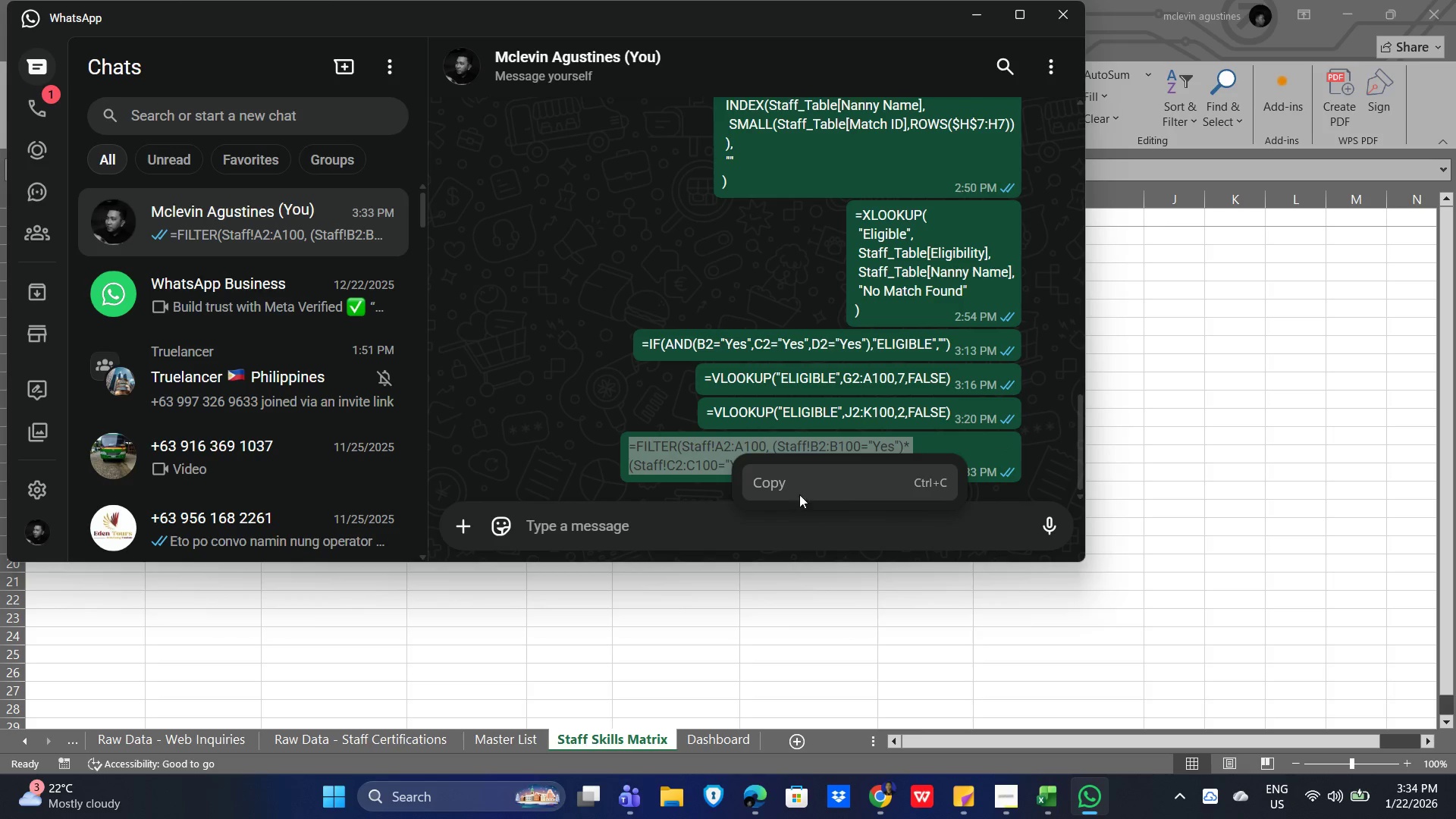 
double_click([1150, 307])
 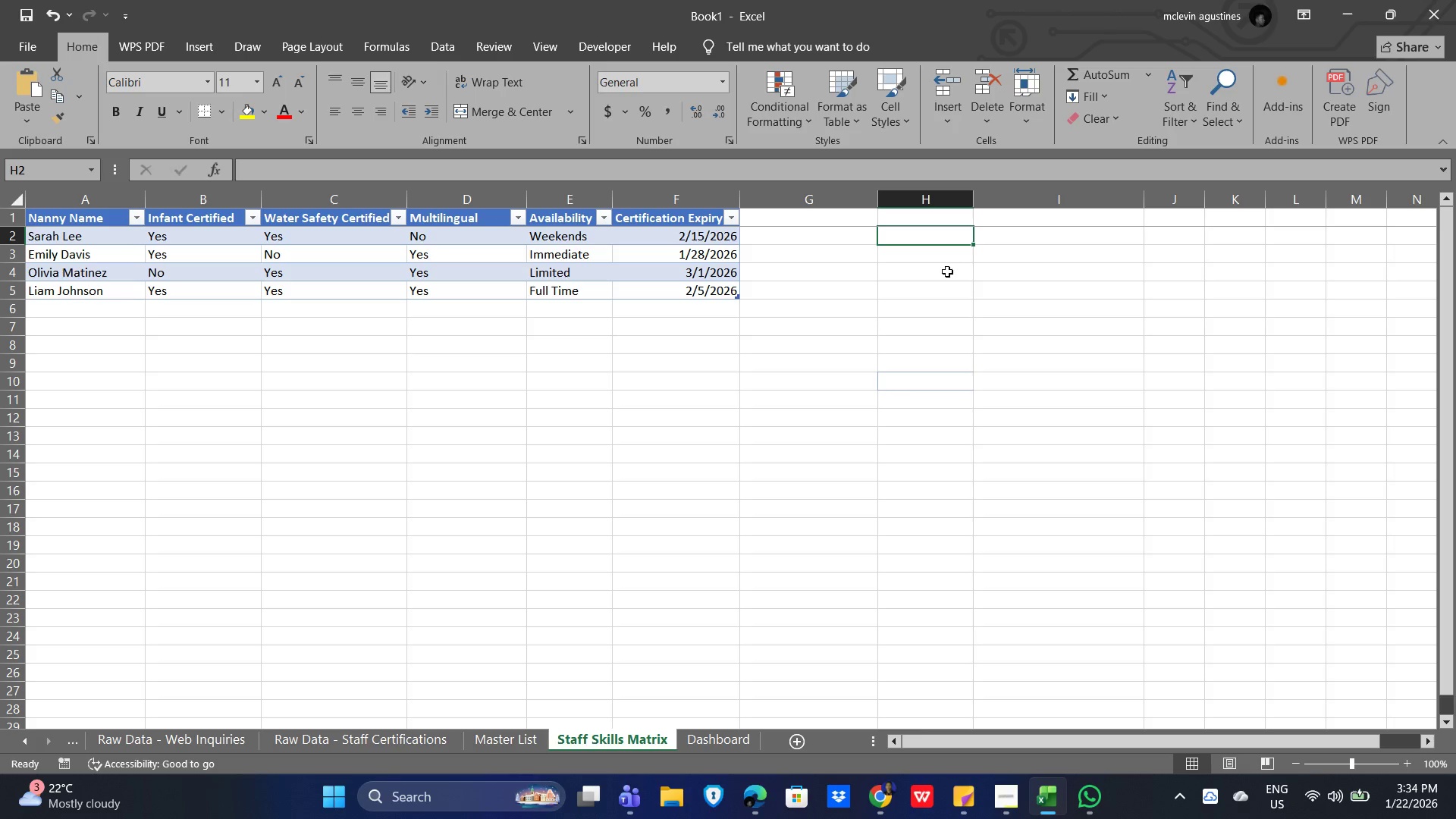 
key(Control+V)
 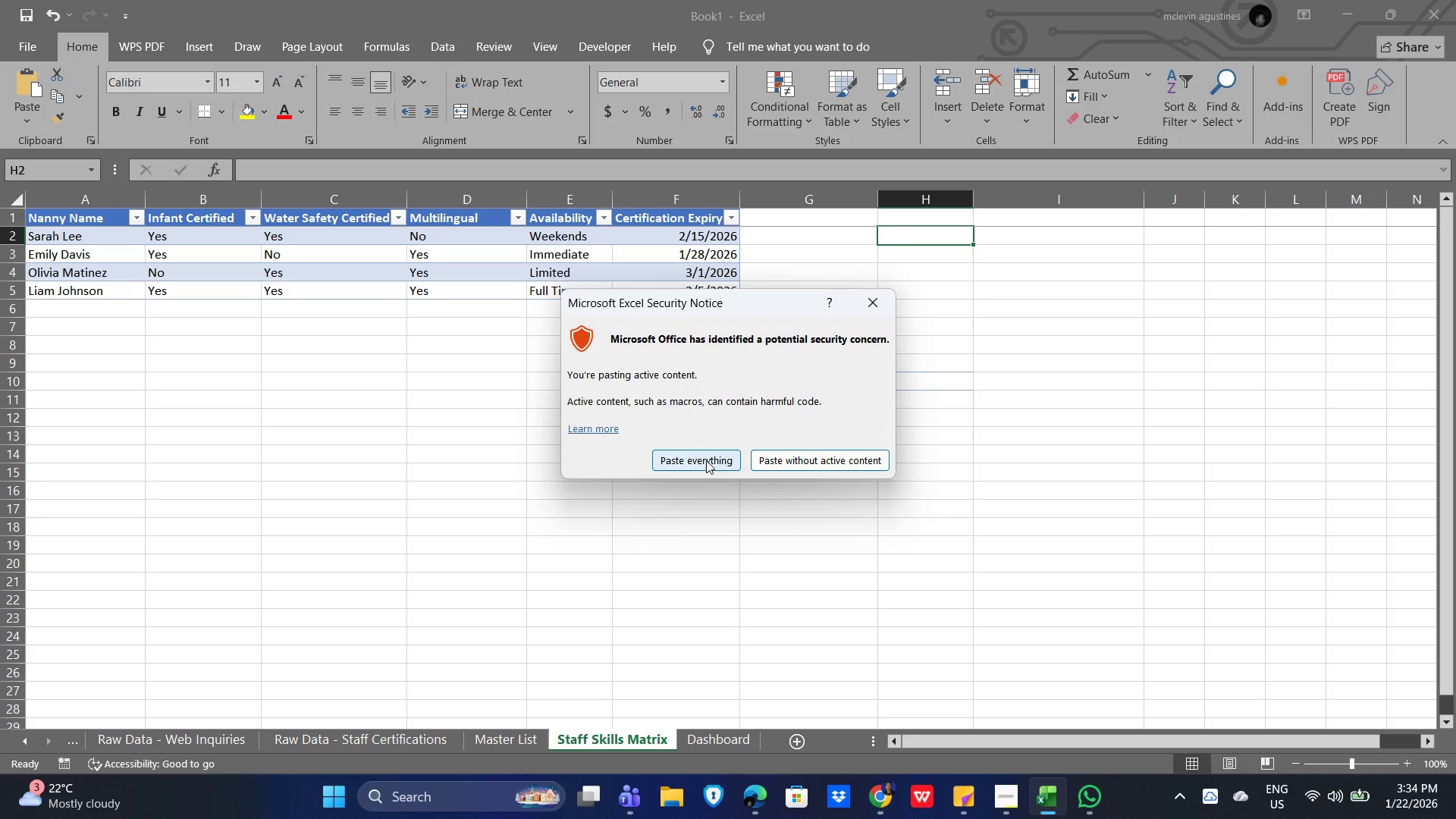 
double_click([941, 242])
 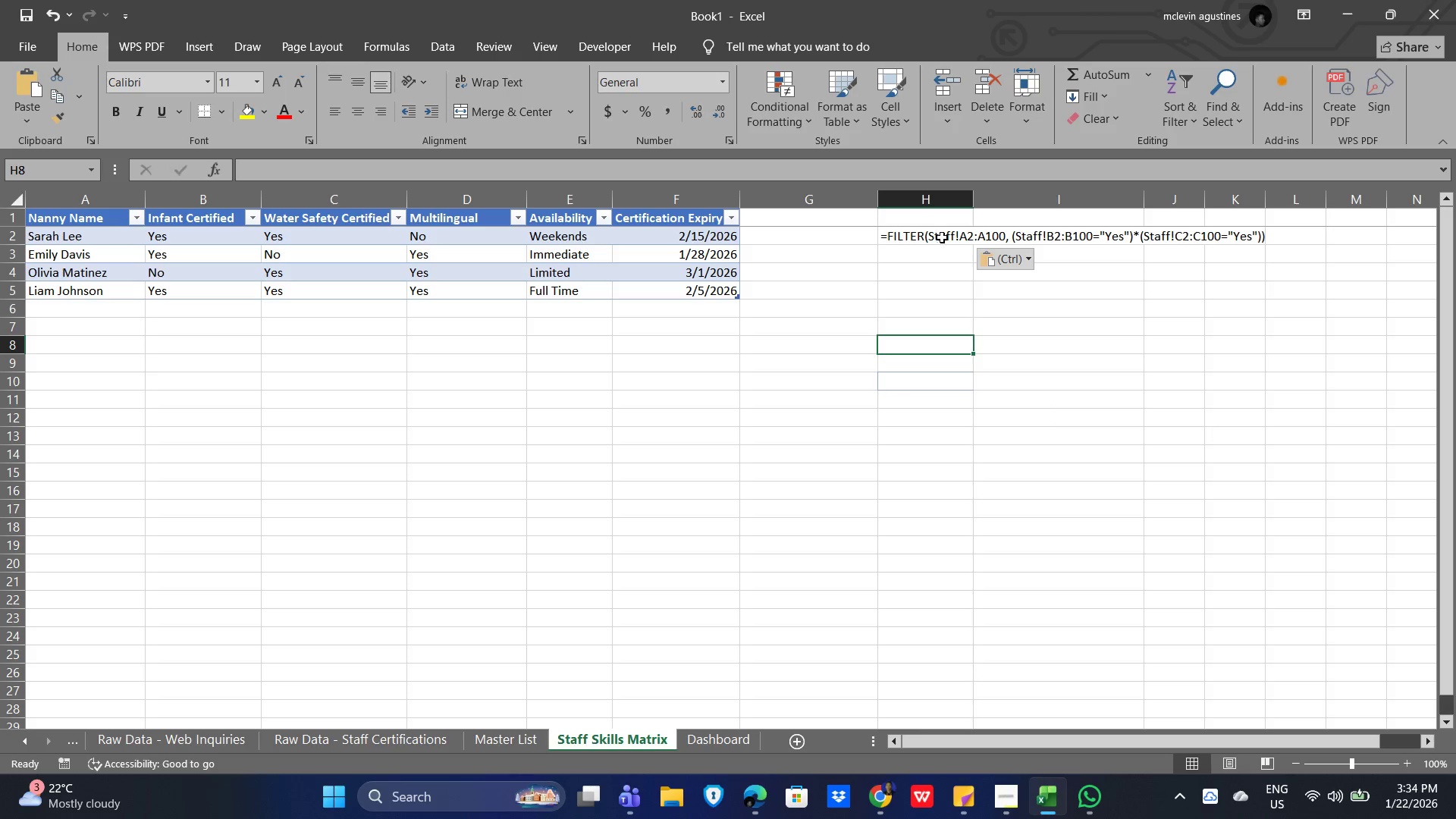 
left_click([918, 228])
 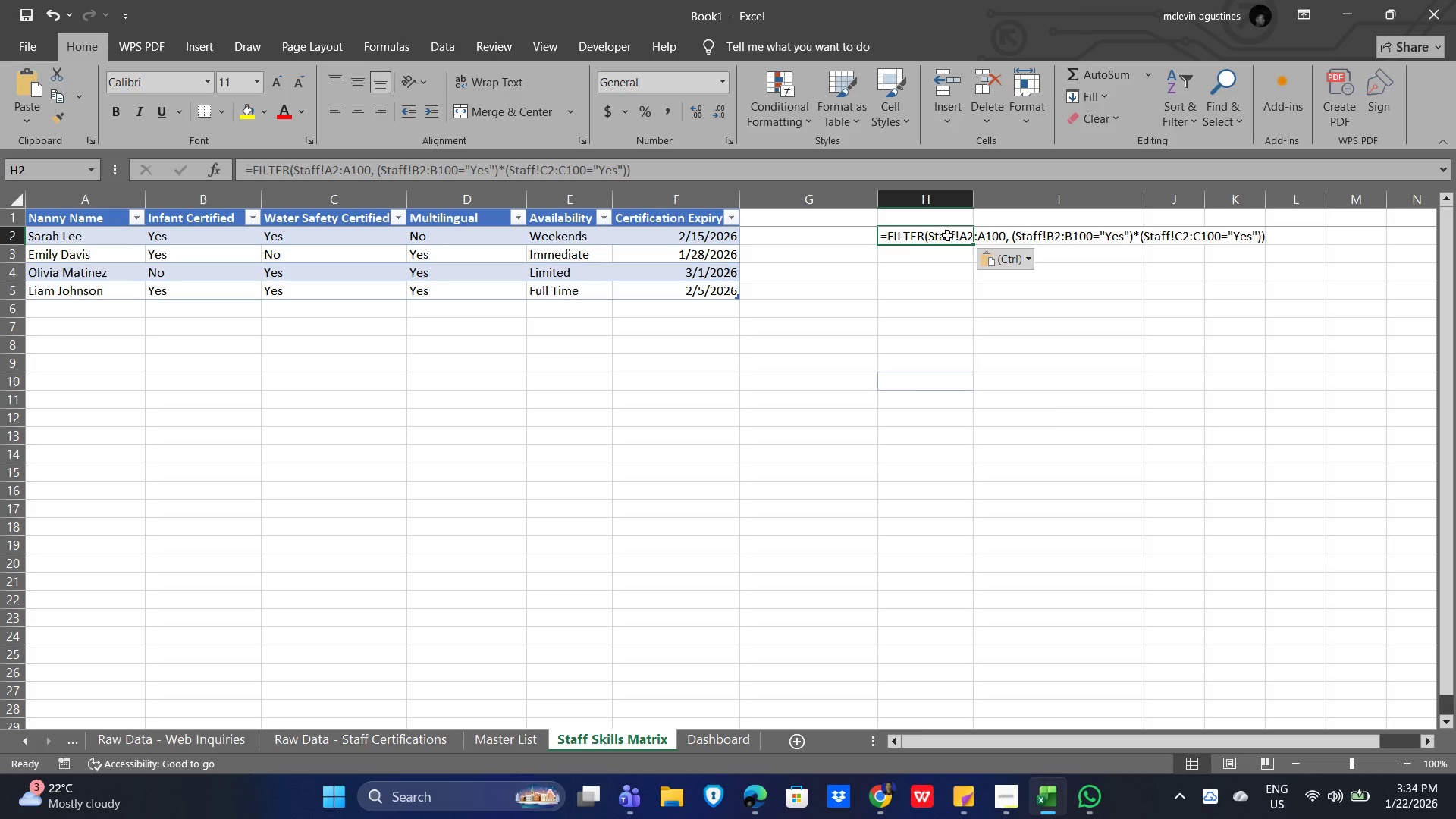 
left_click([947, 235])
 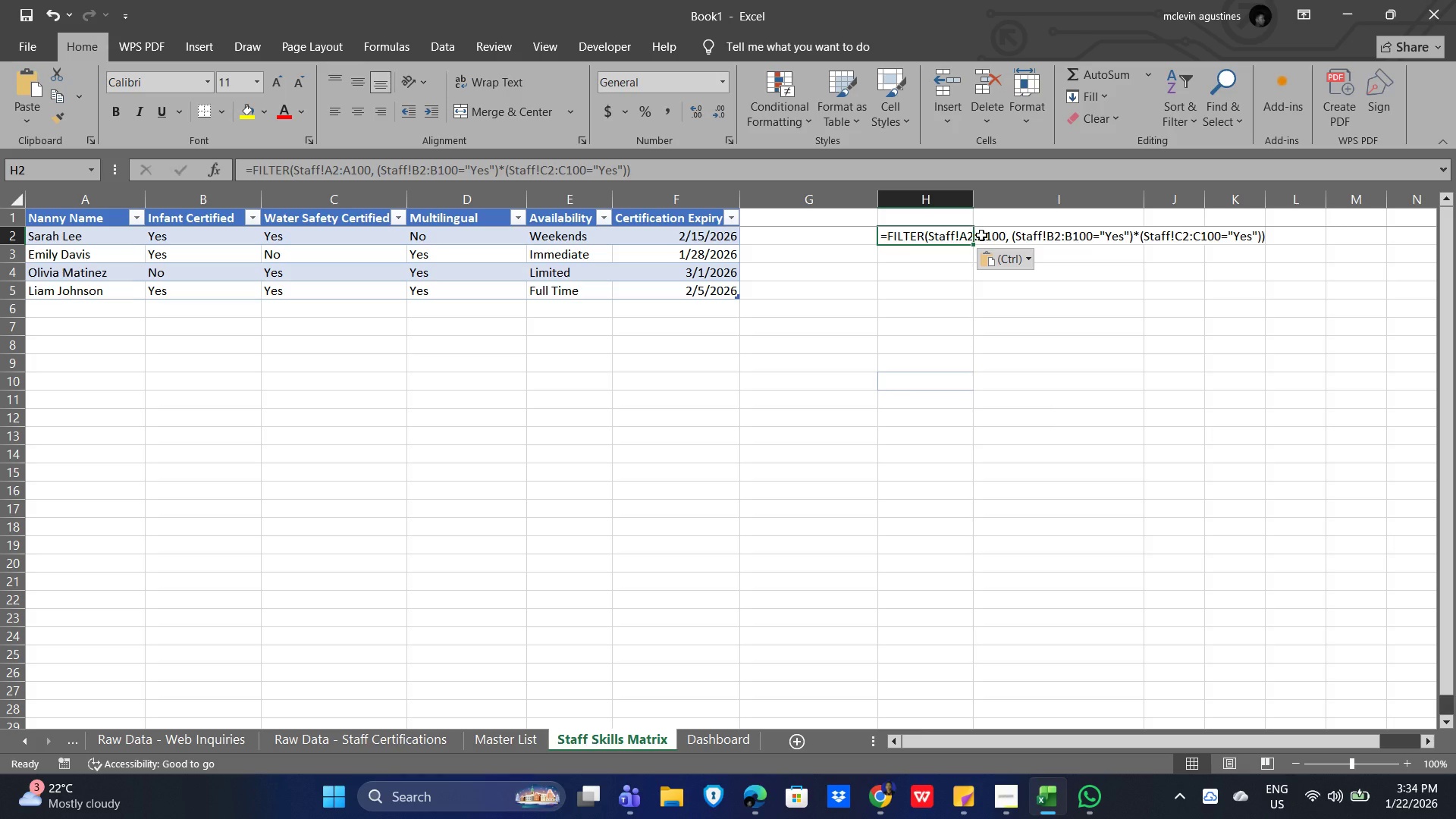 
wait(9.53)
 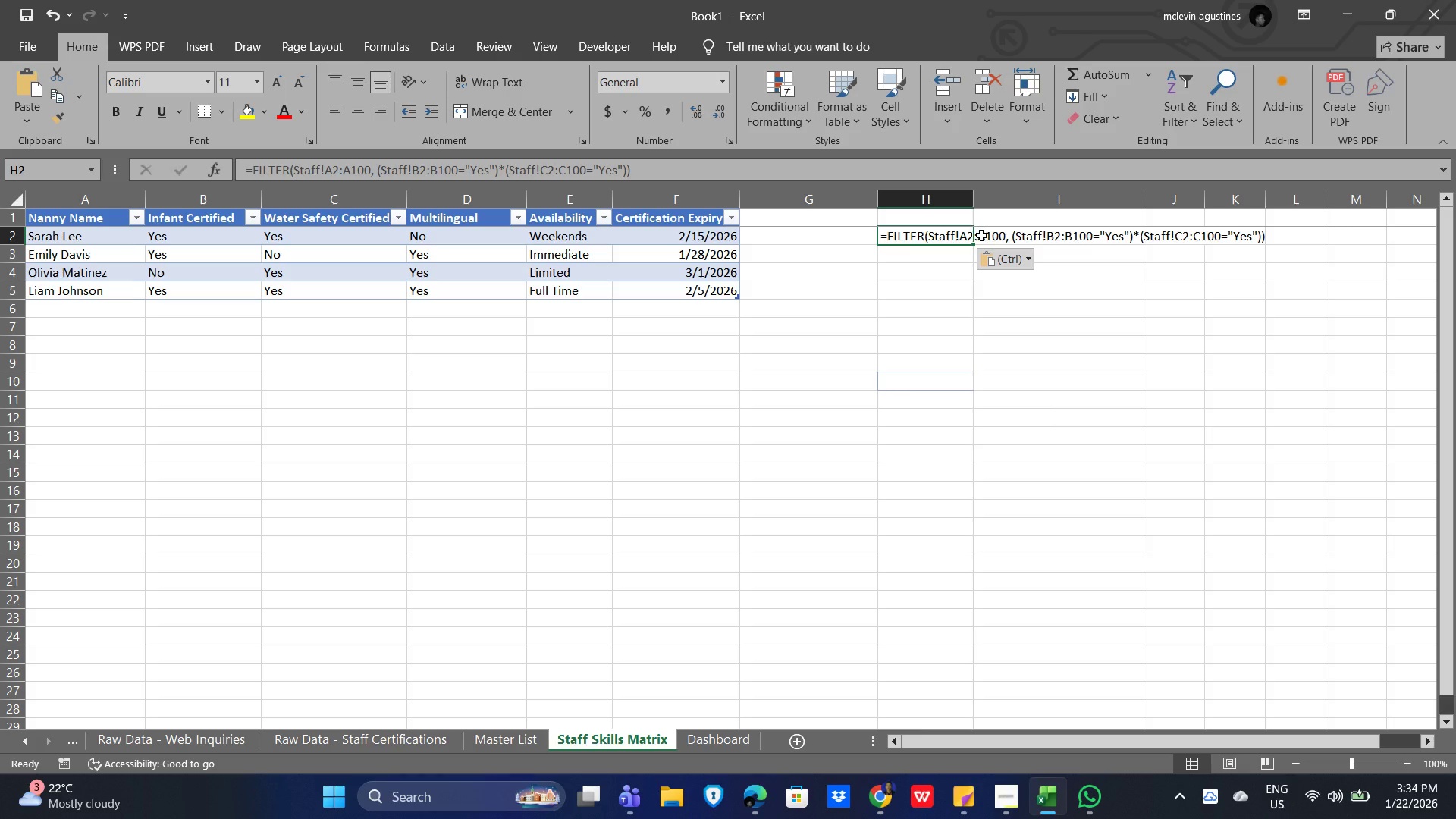 
double_click([962, 238])
 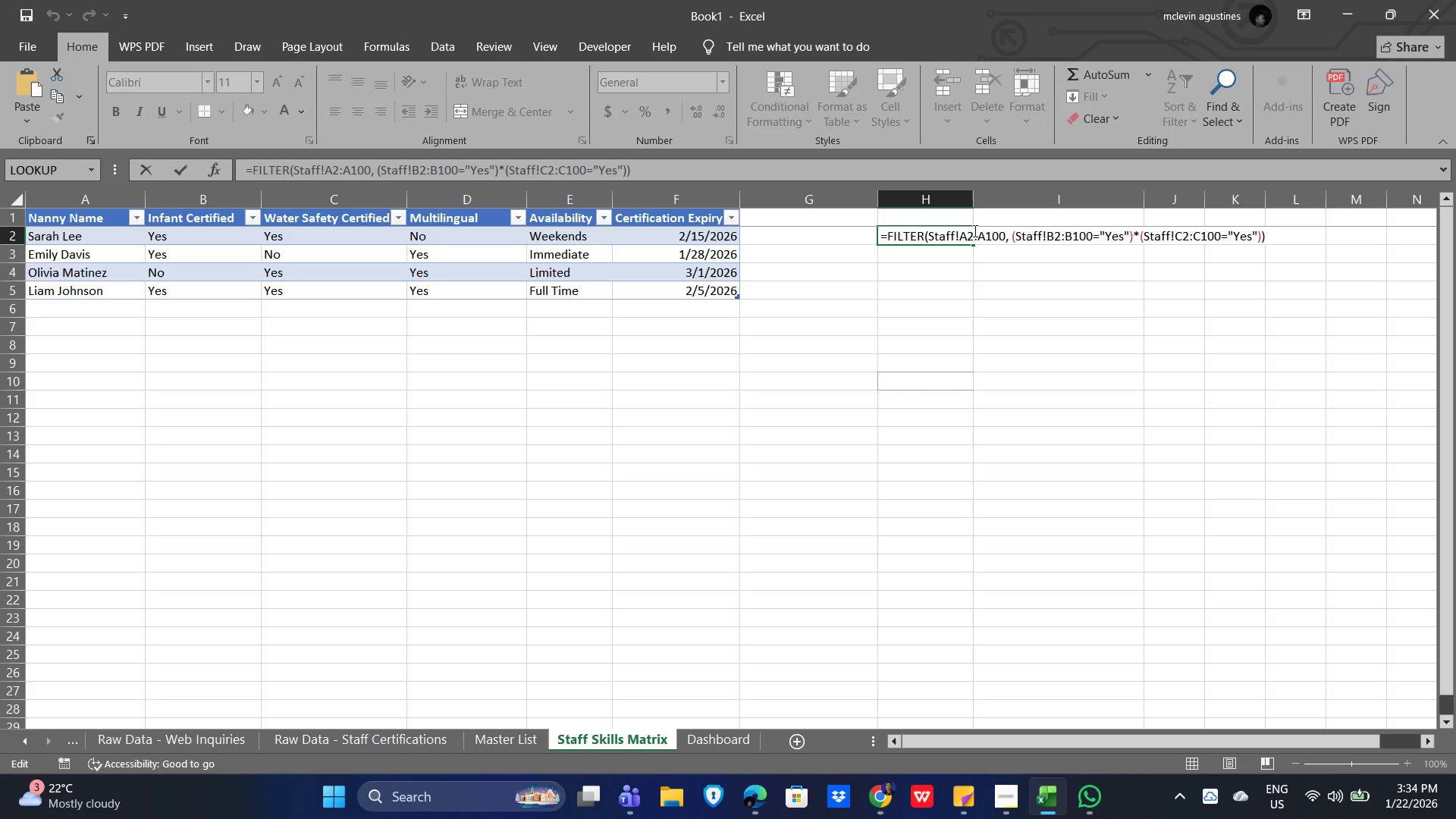 
left_click_drag(start_coordinate=[974, 232], to_coordinate=[930, 240])
 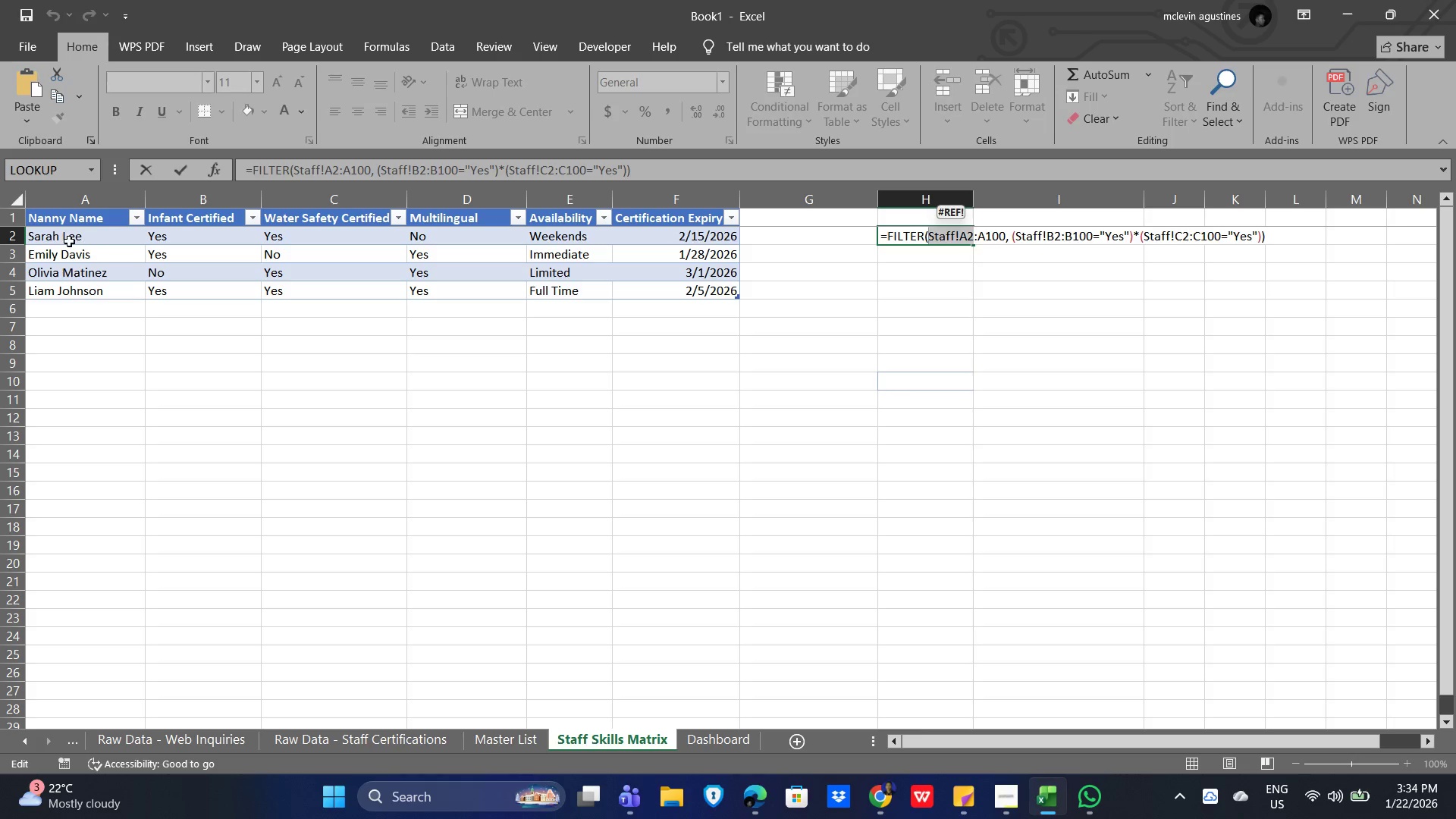 
left_click([67, 238])
 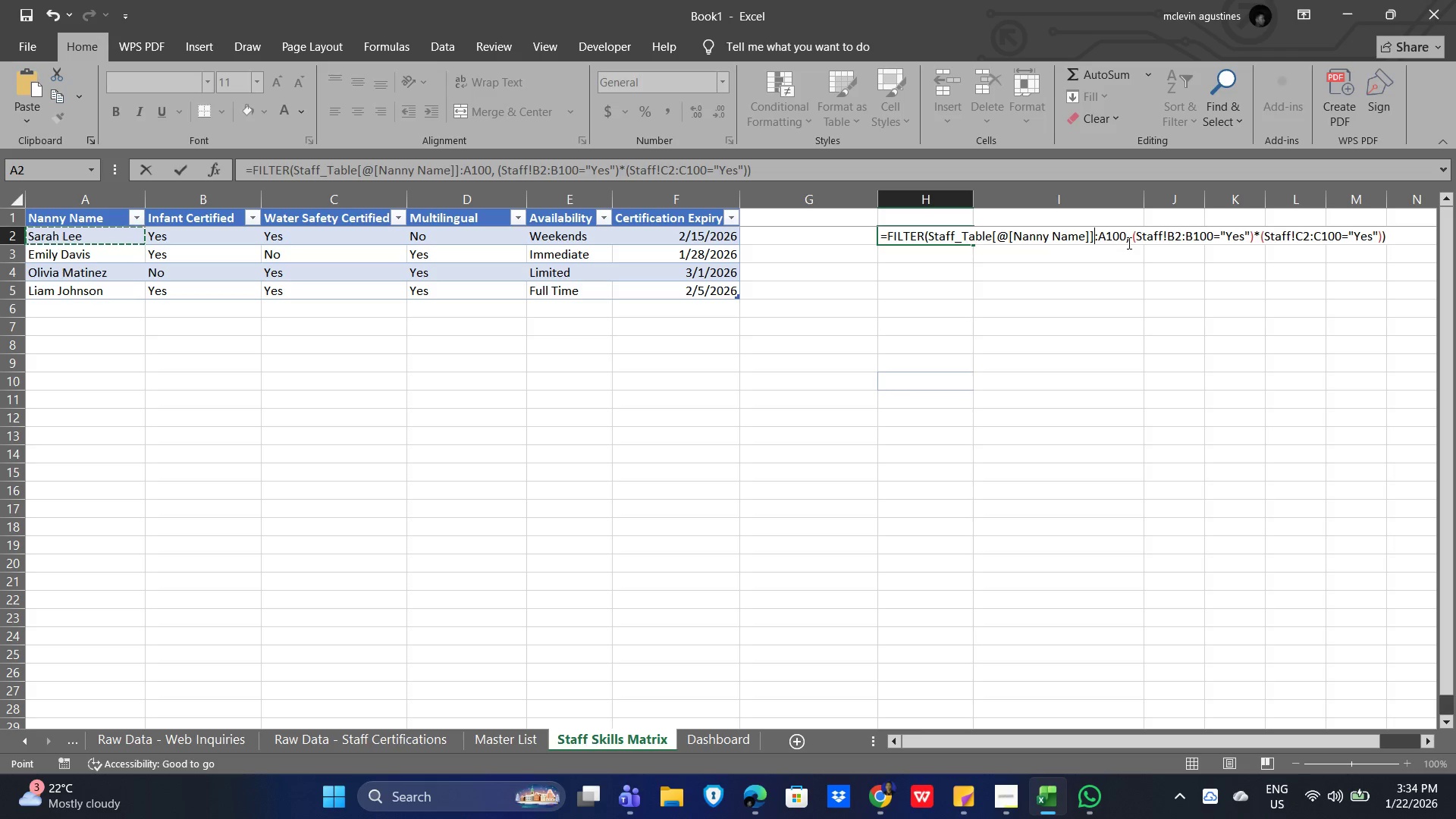 
wait(9.67)
 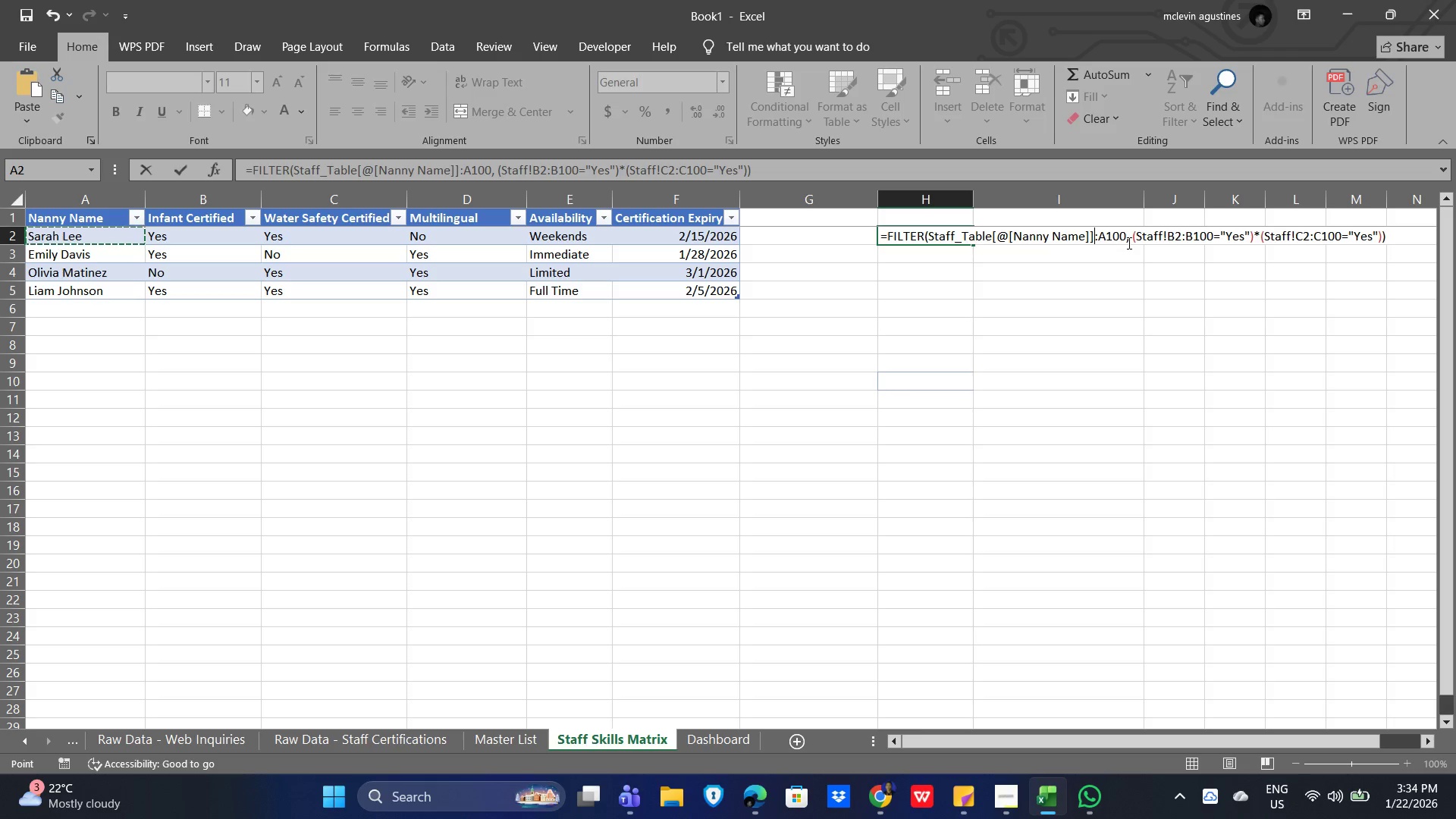 
left_click([15, 744])
 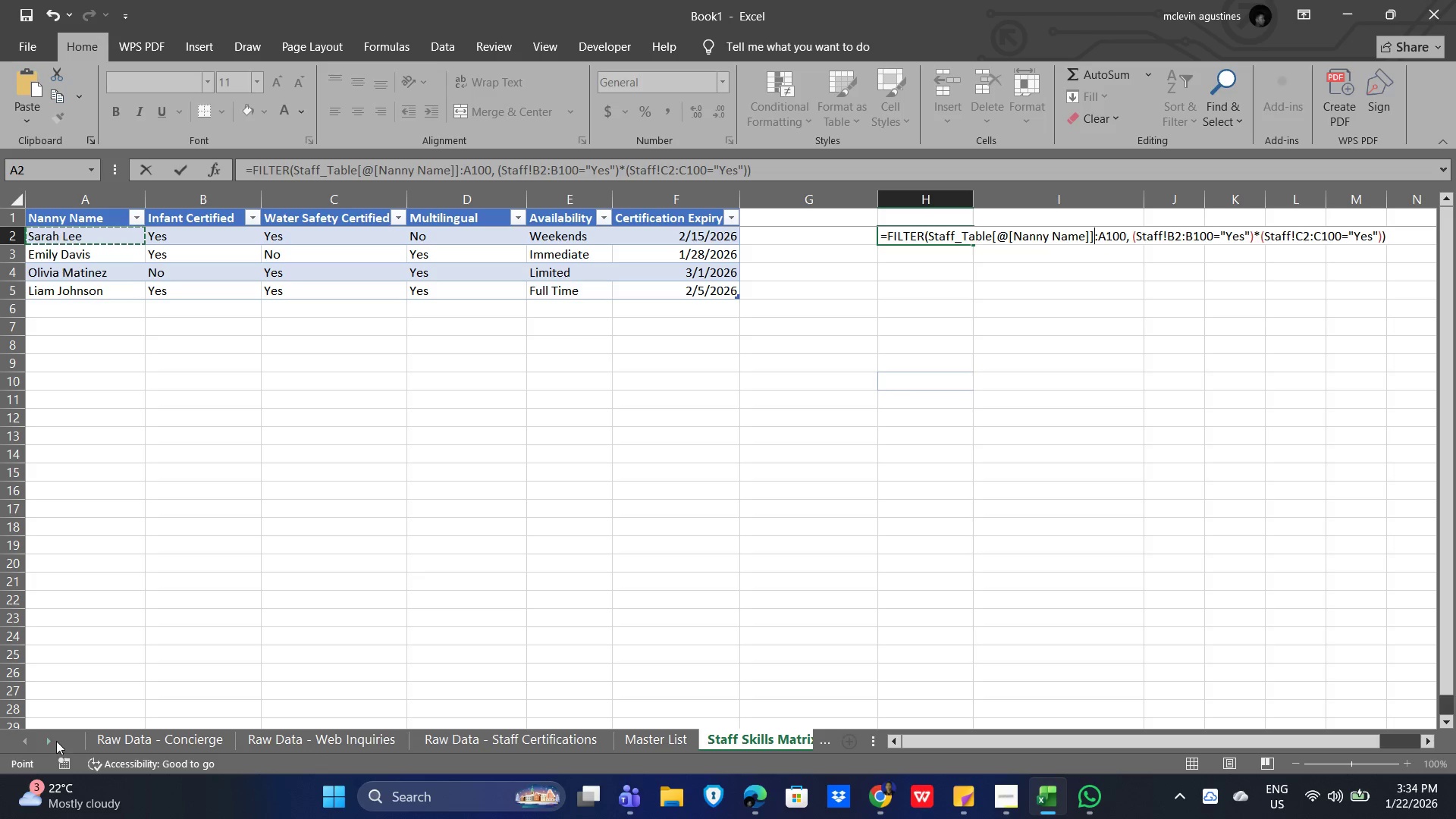 
left_click([50, 739])
 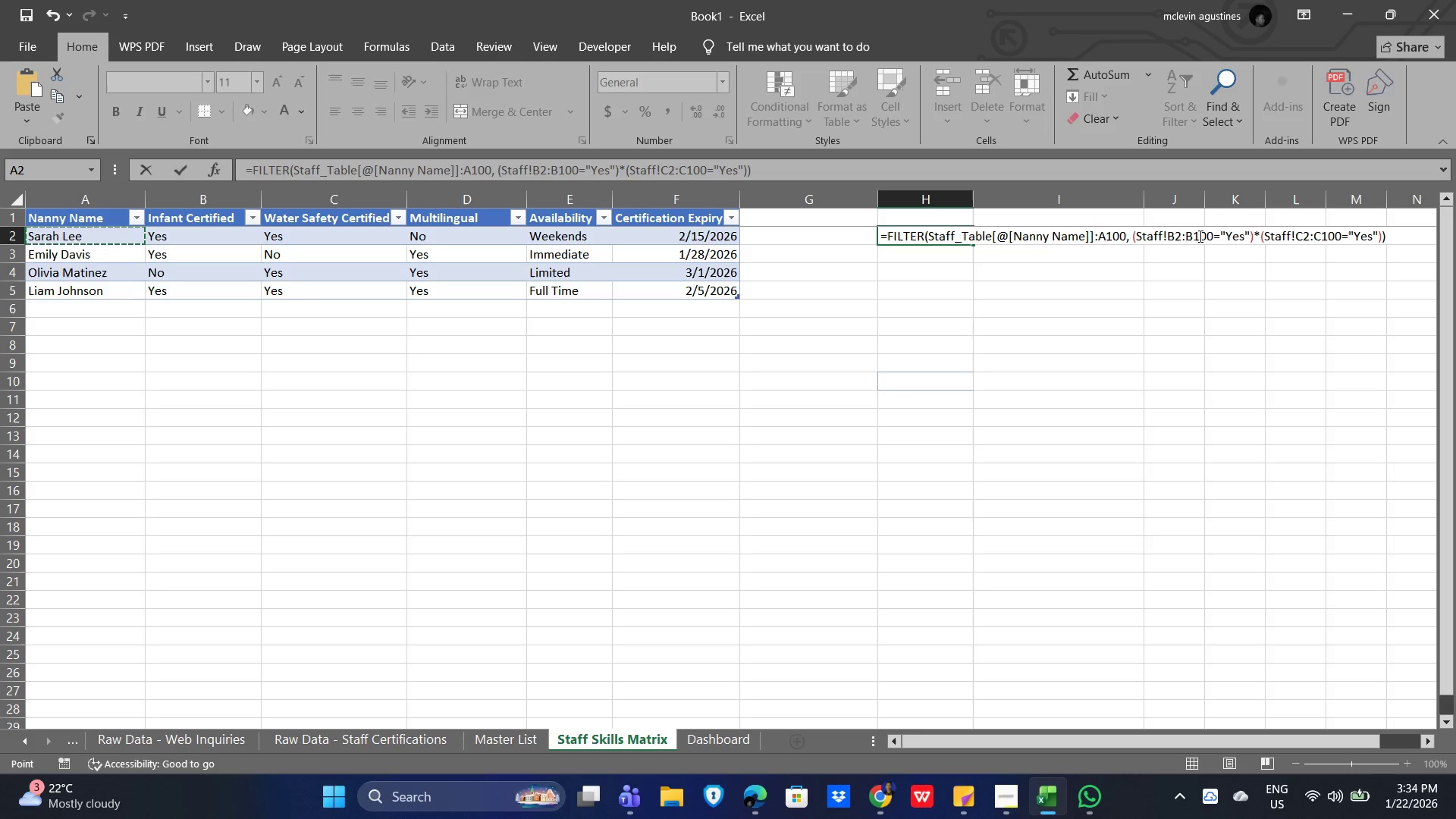 
wait(10.2)
 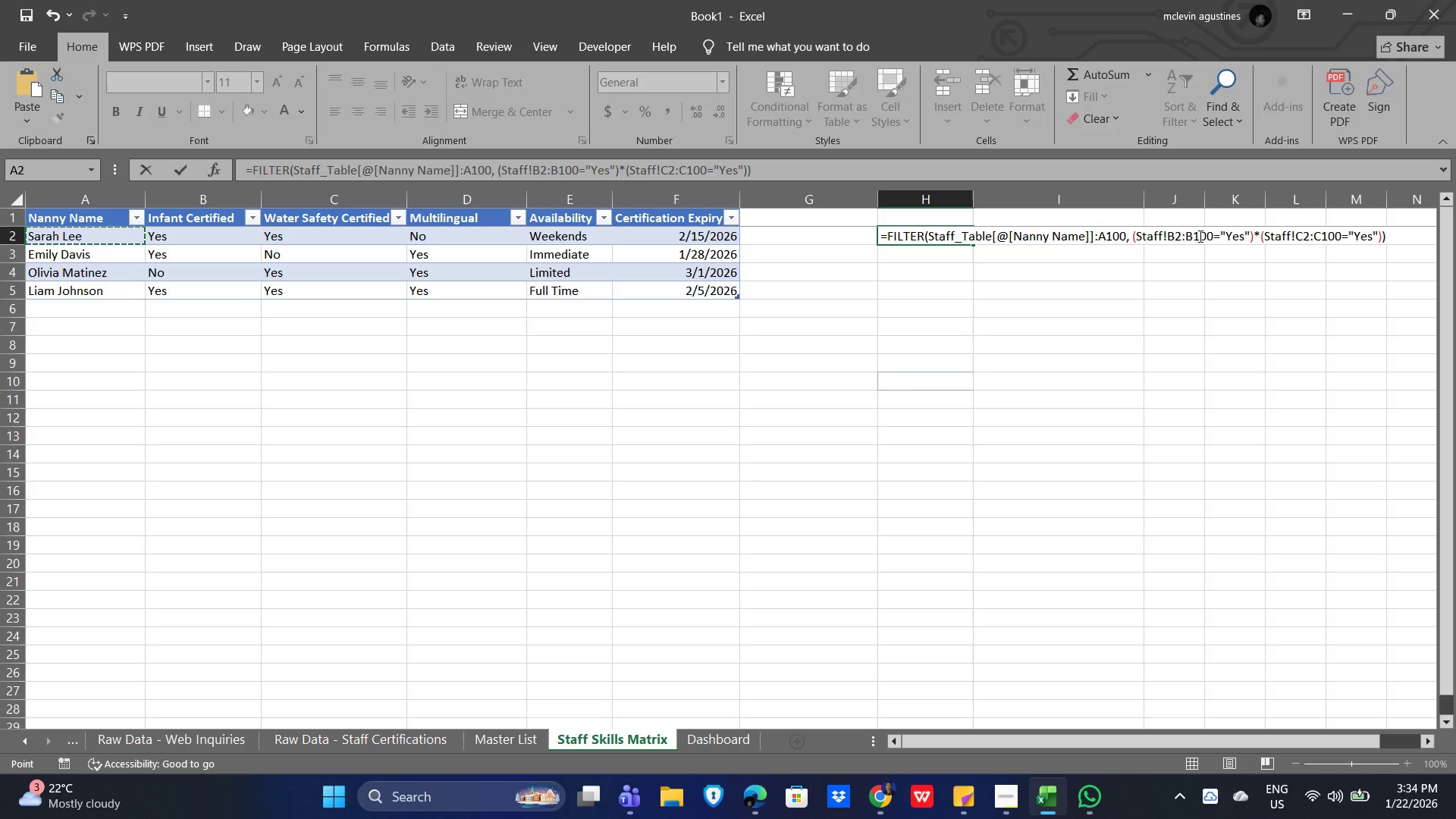 
left_click_drag(start_coordinate=[1167, 234], to_coordinate=[1138, 232])
 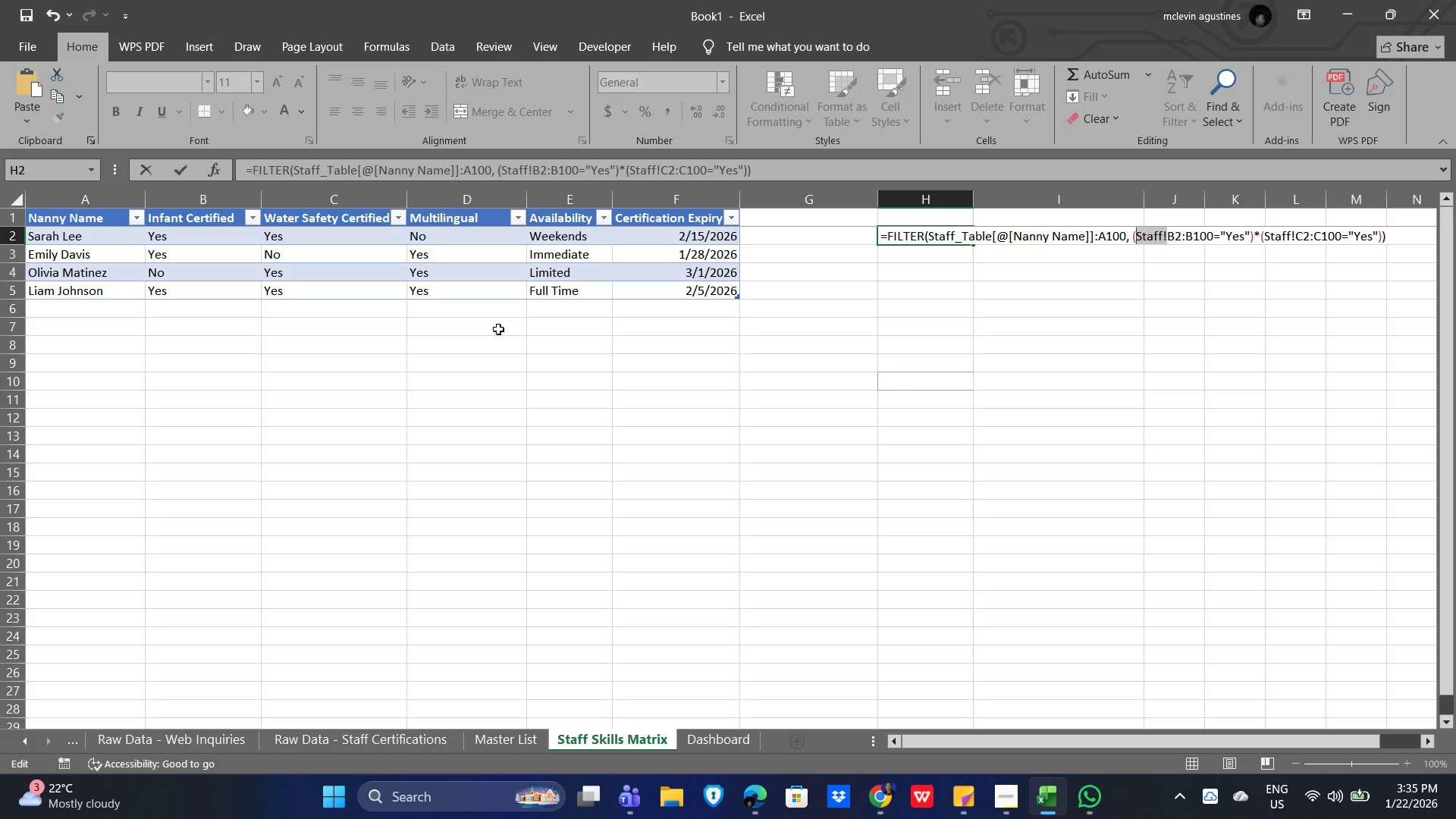 
key(Backspace)
 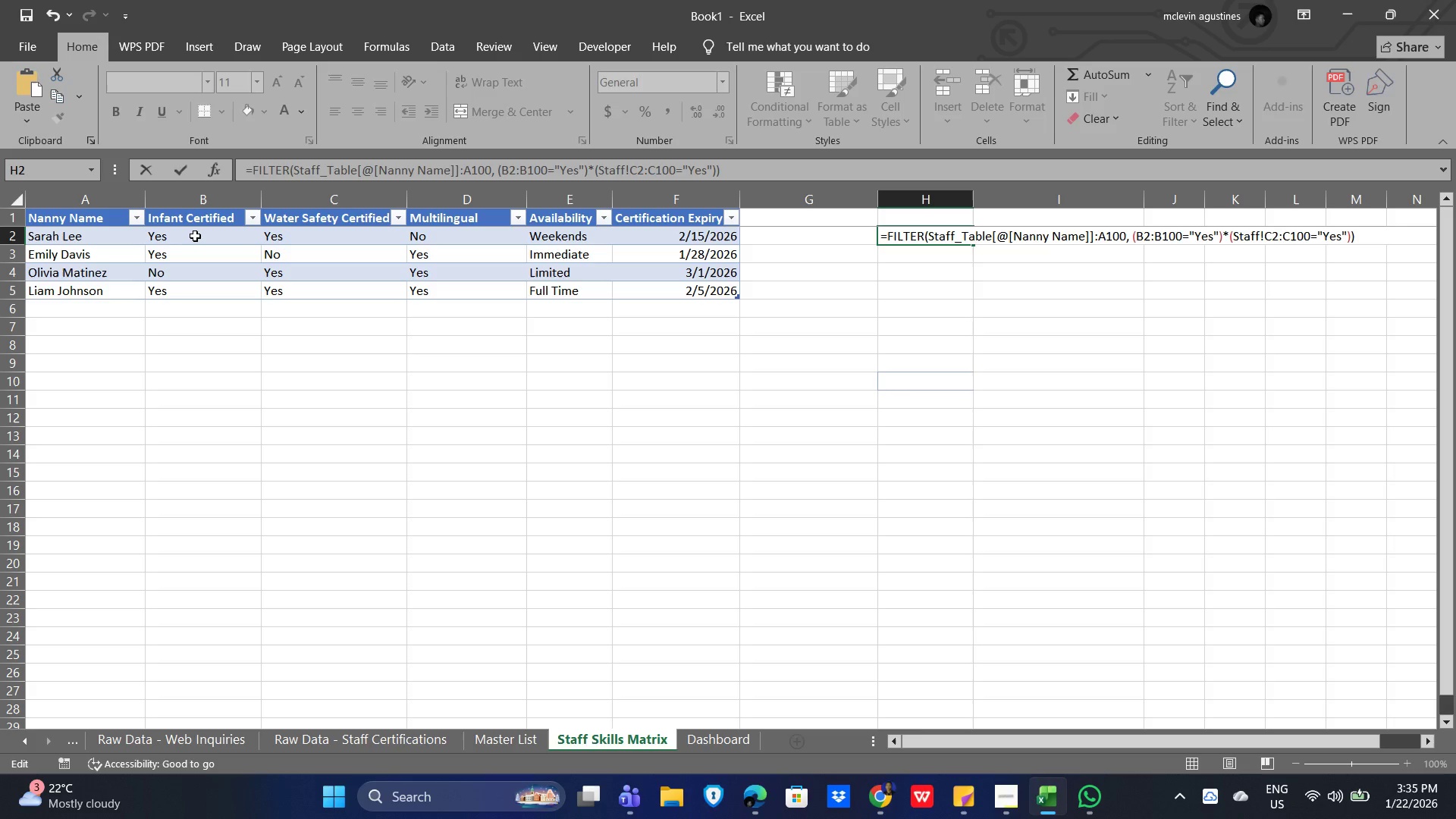 
wait(6.67)
 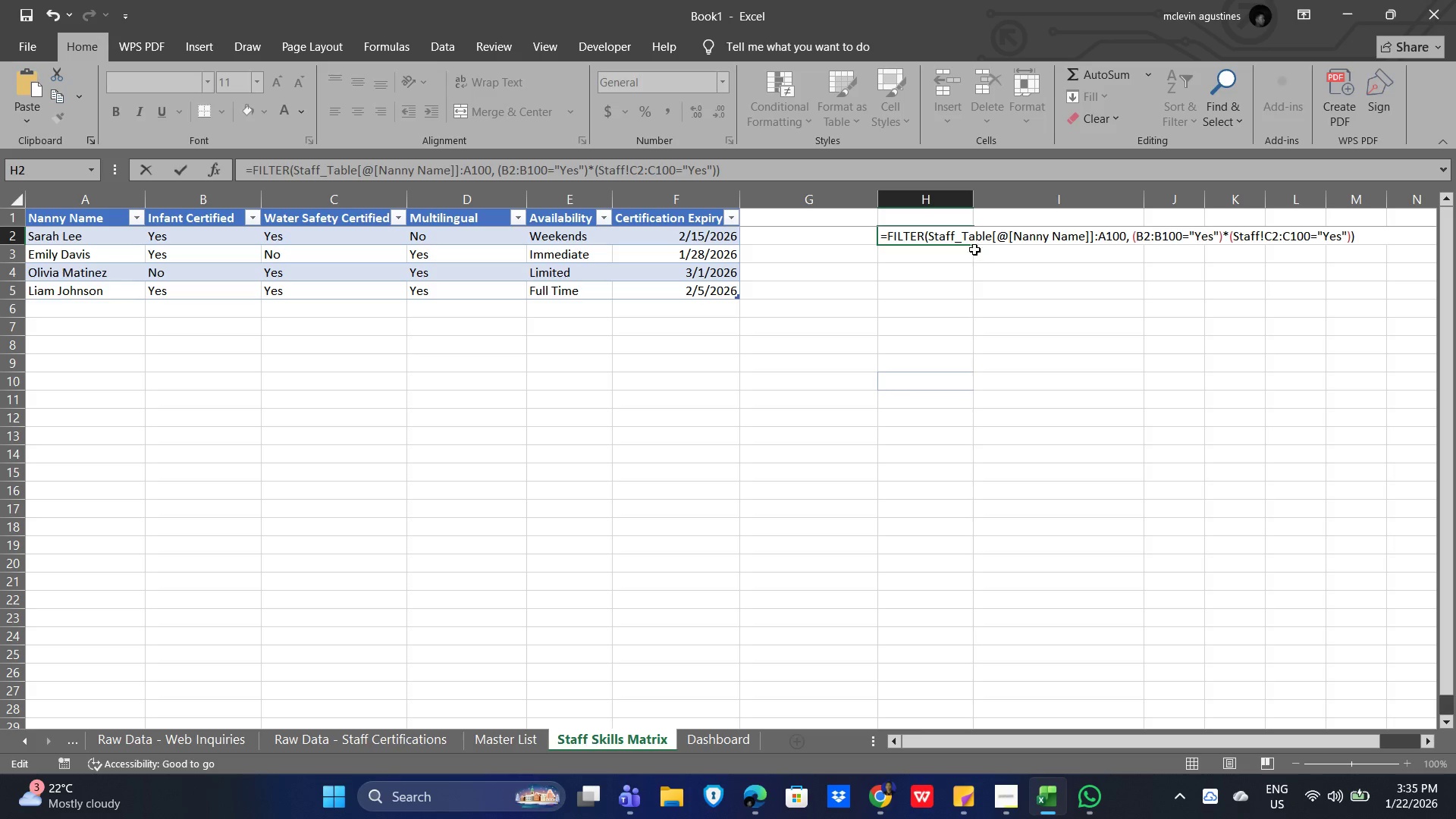 
left_click([195, 236])
 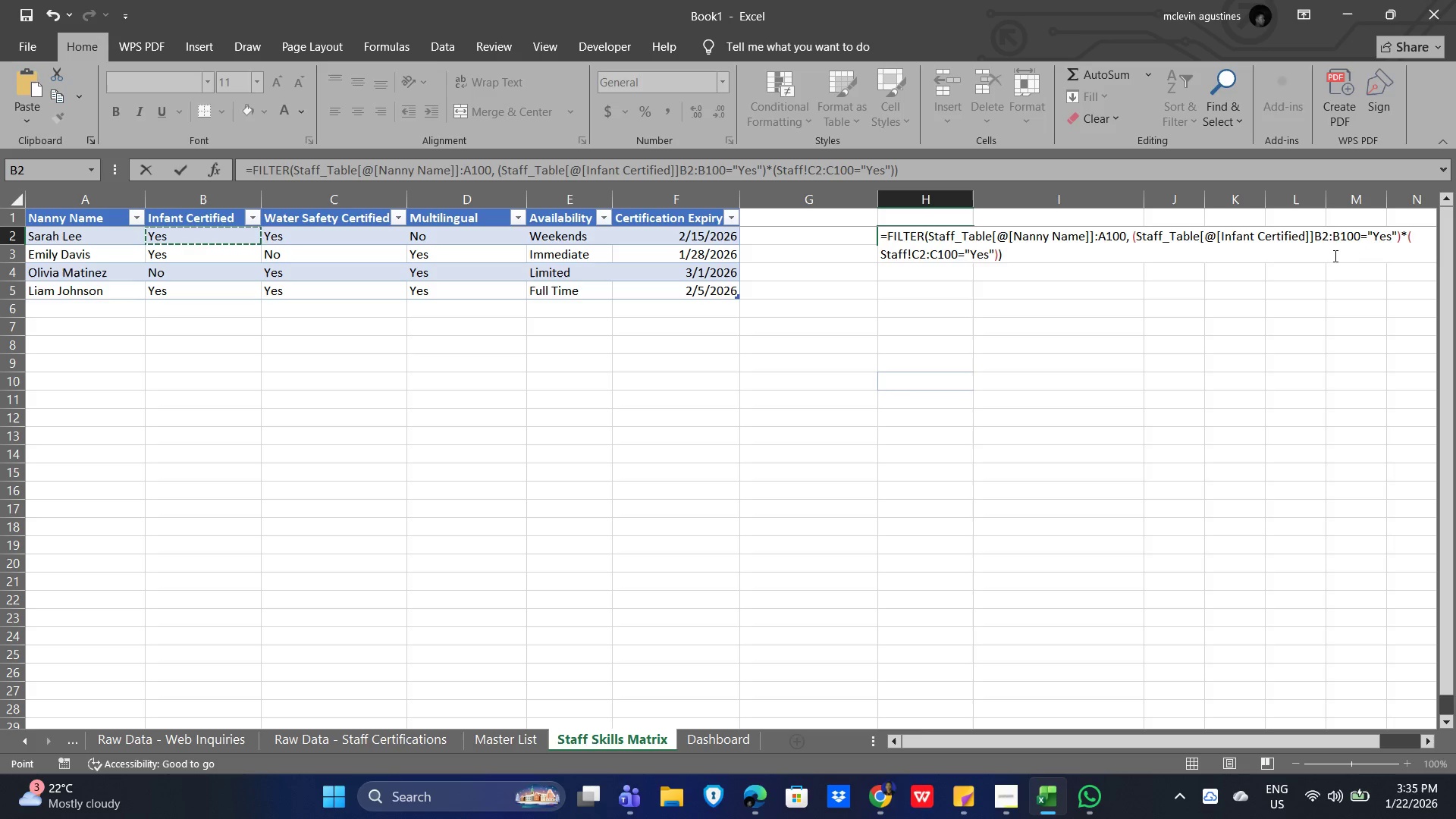 
wait(10.94)
 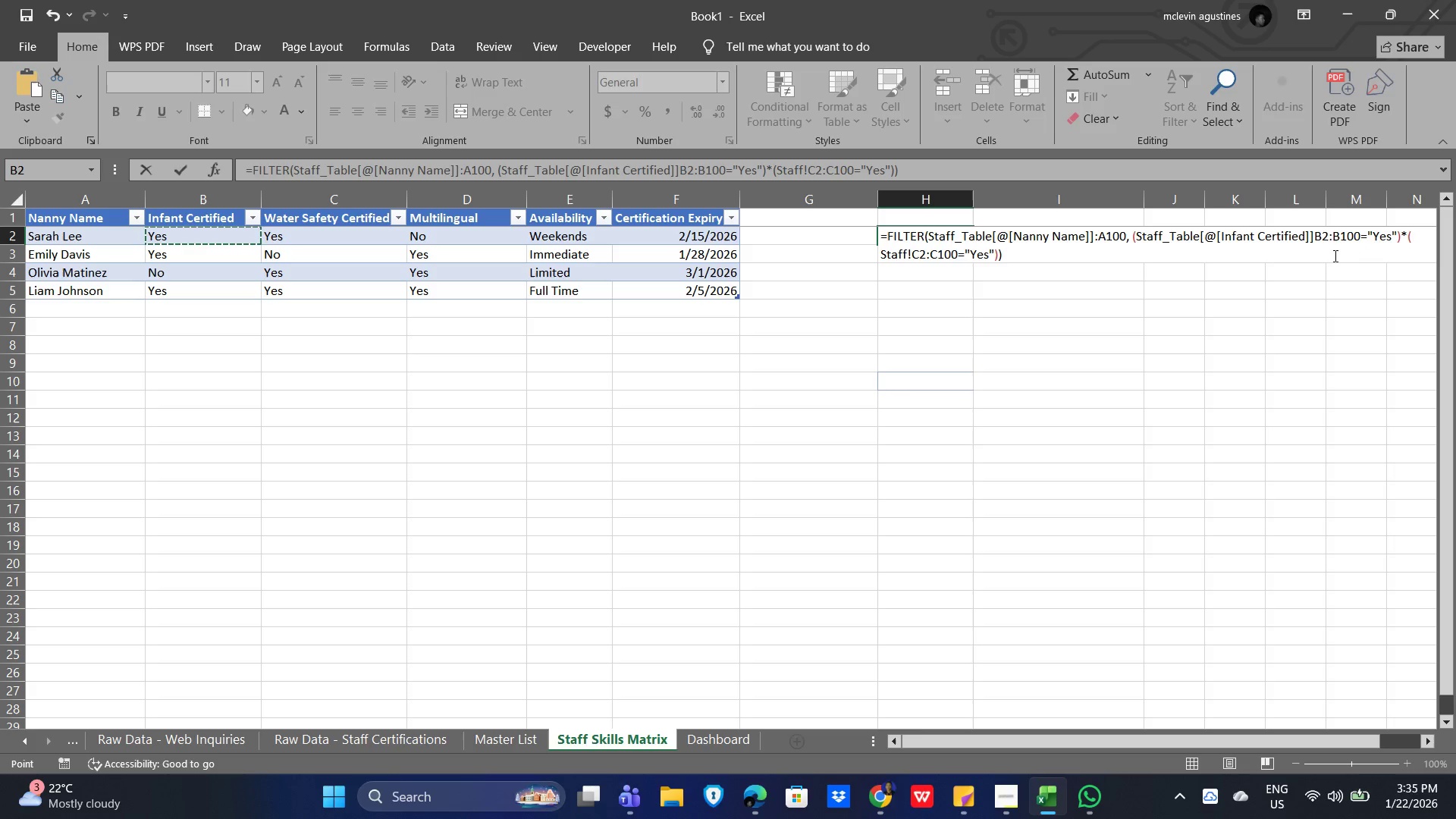 
left_click_drag(start_coordinate=[911, 253], to_coordinate=[866, 253])
 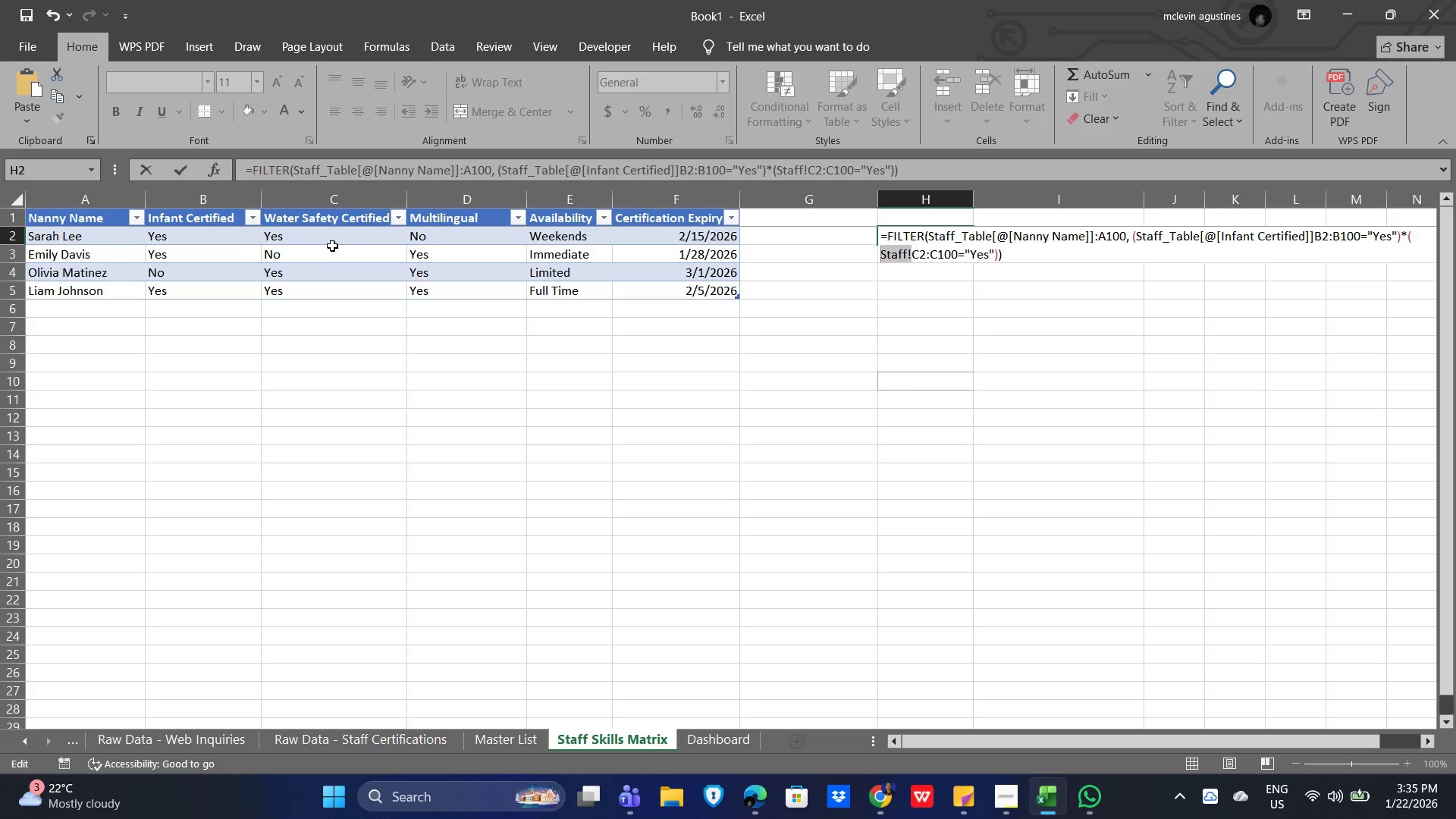 
left_click([323, 239])
 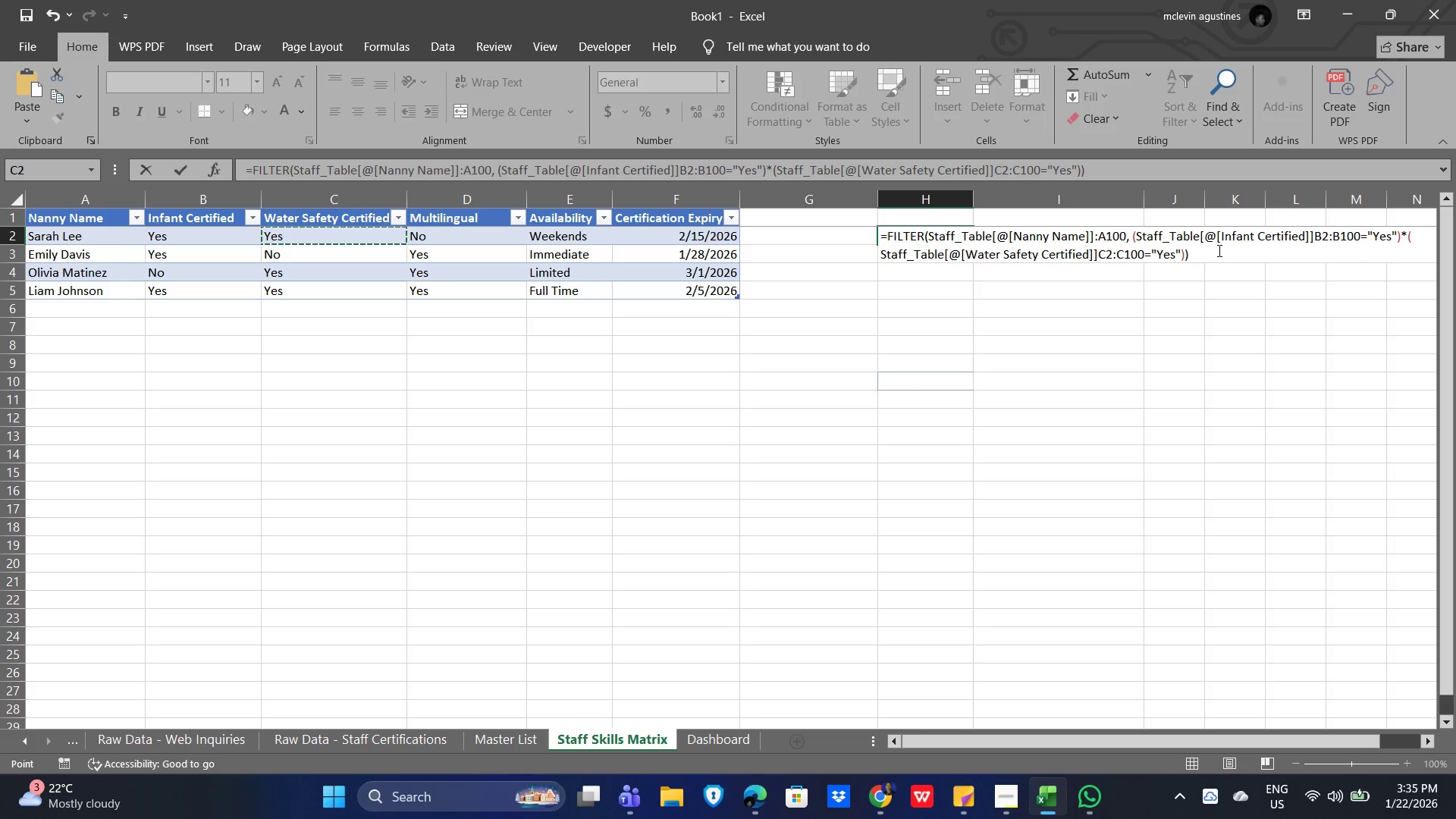 
wait(6.36)
 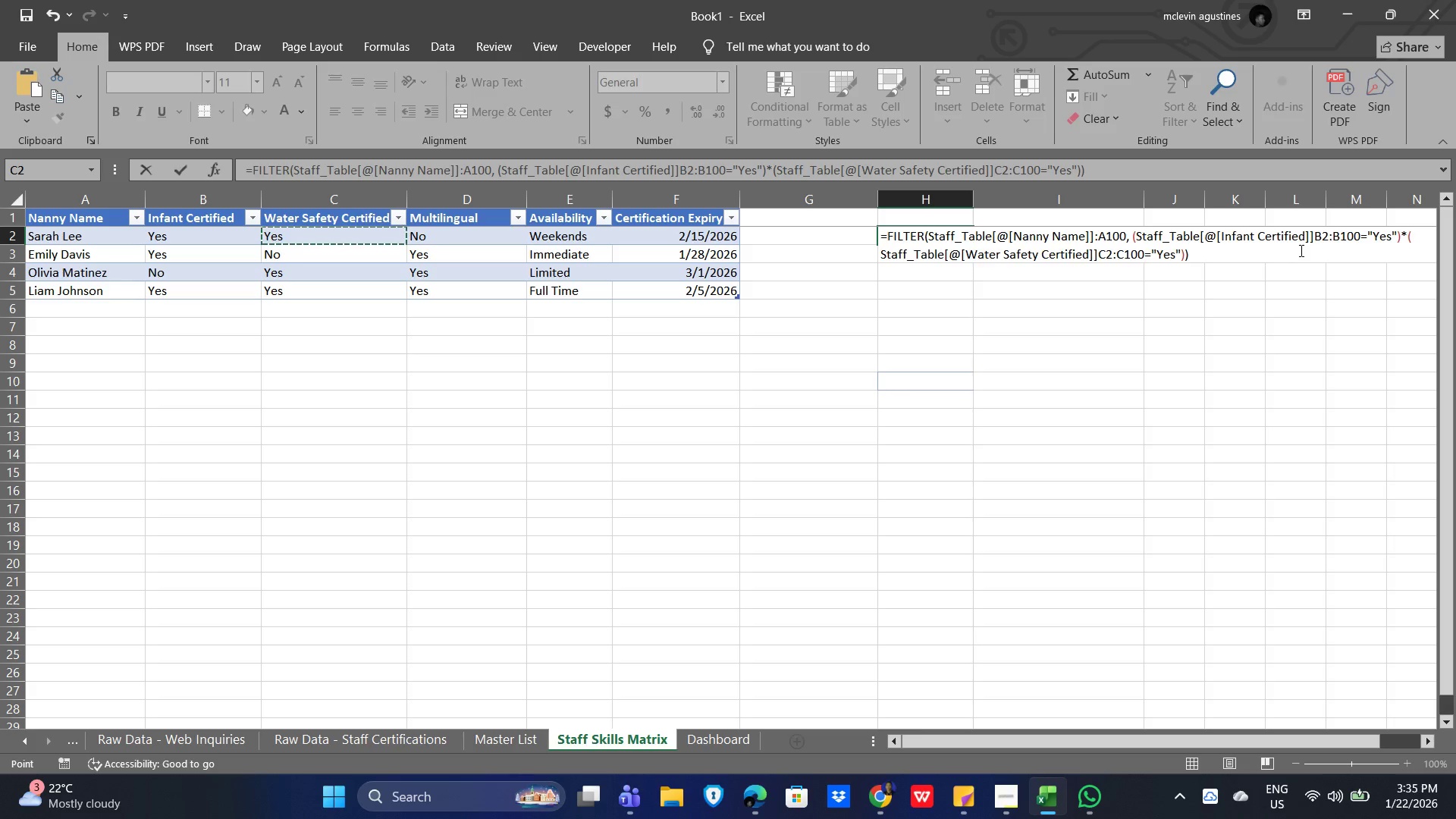 
key(NumpadEnter)
 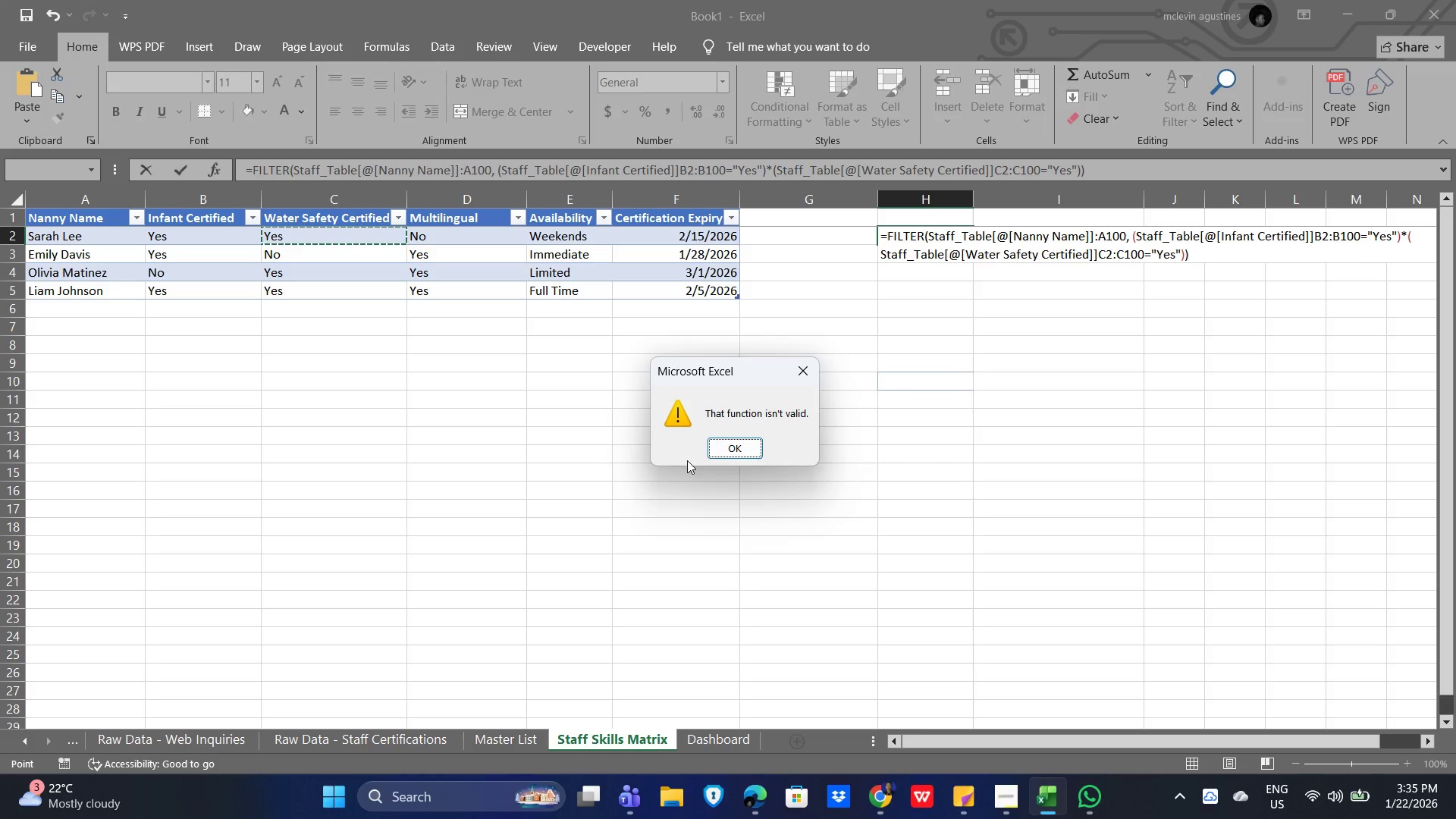 
left_click([720, 453])
 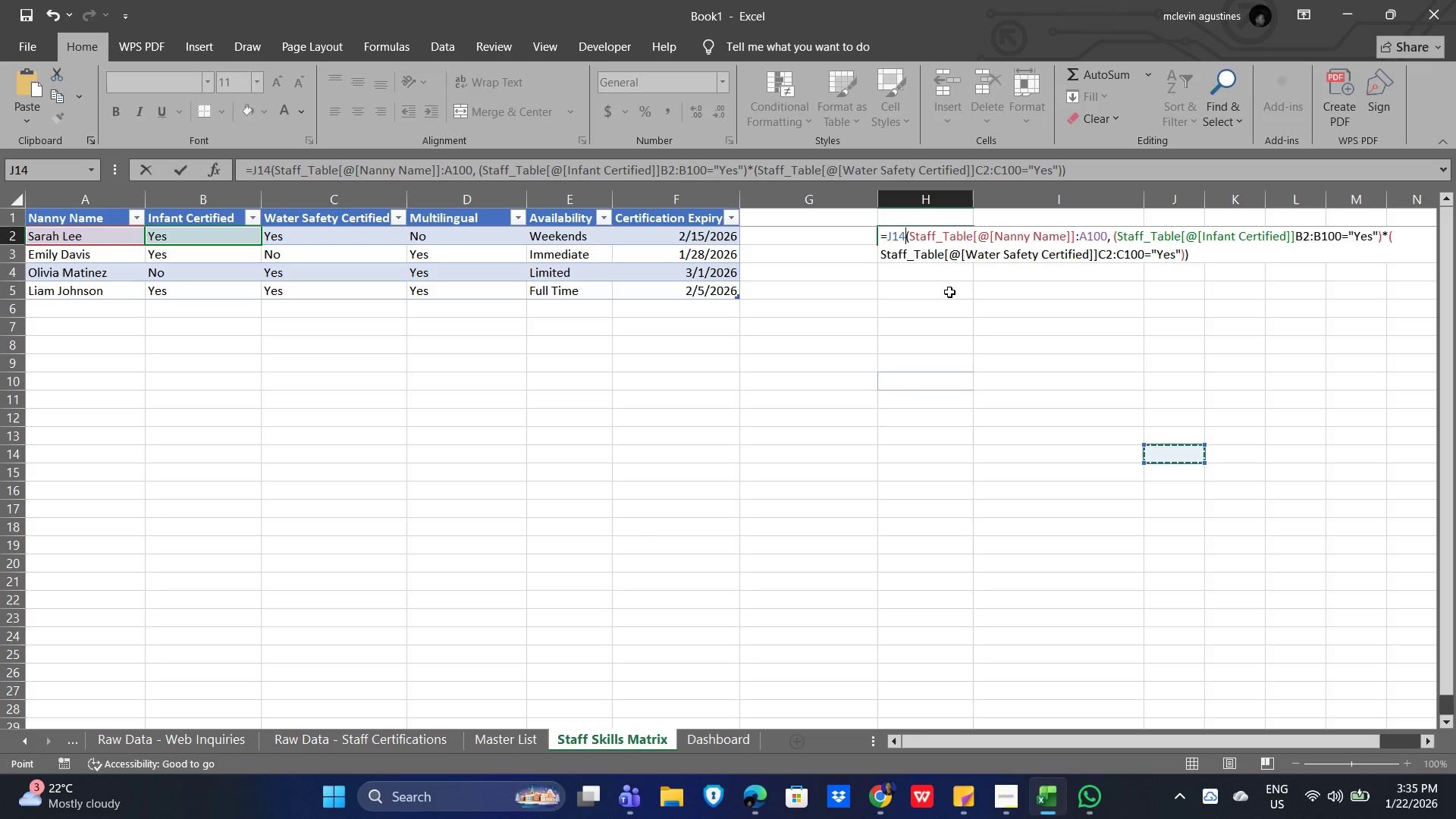 
key(Escape)
 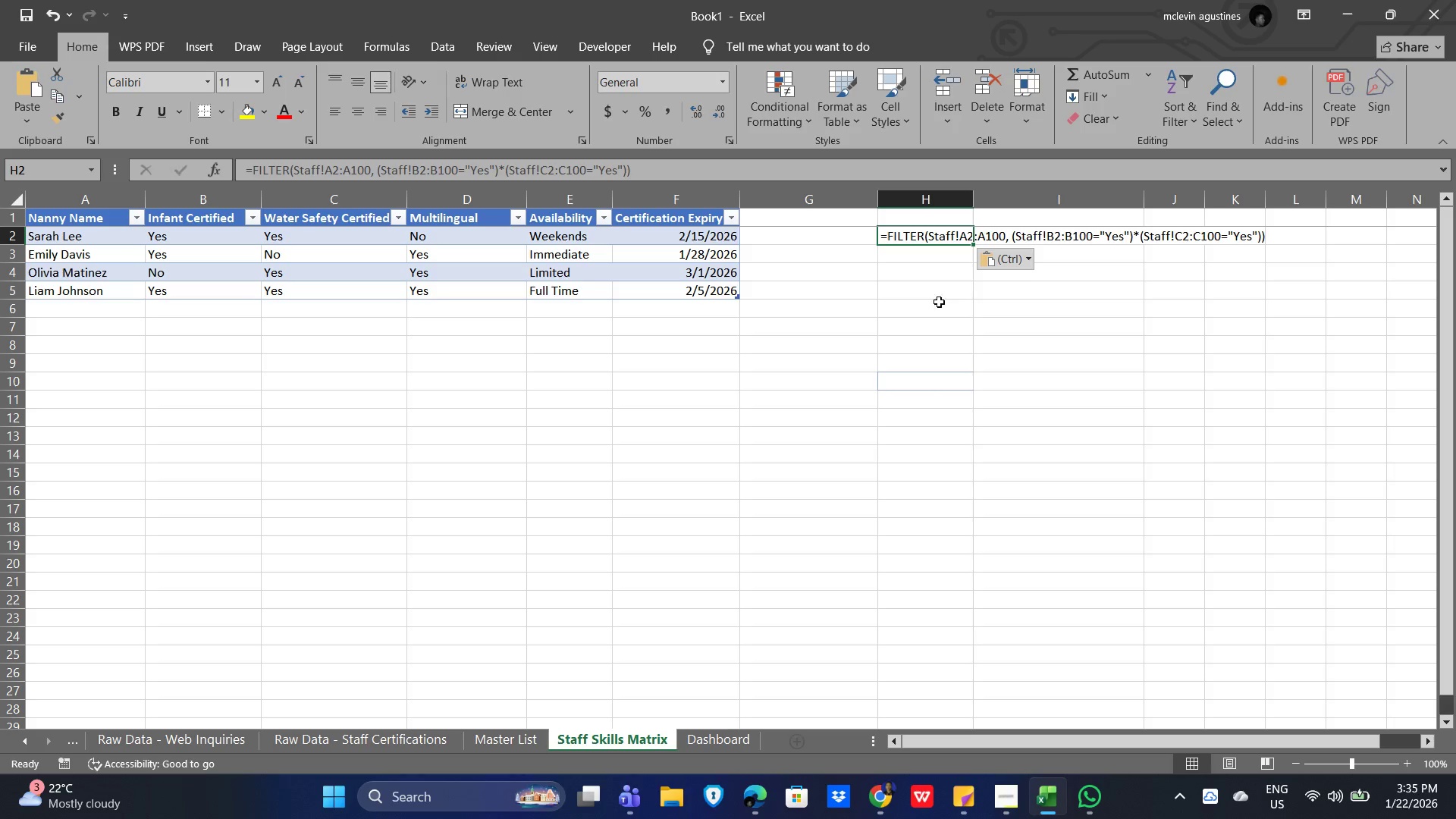 
left_click([1046, 291])
 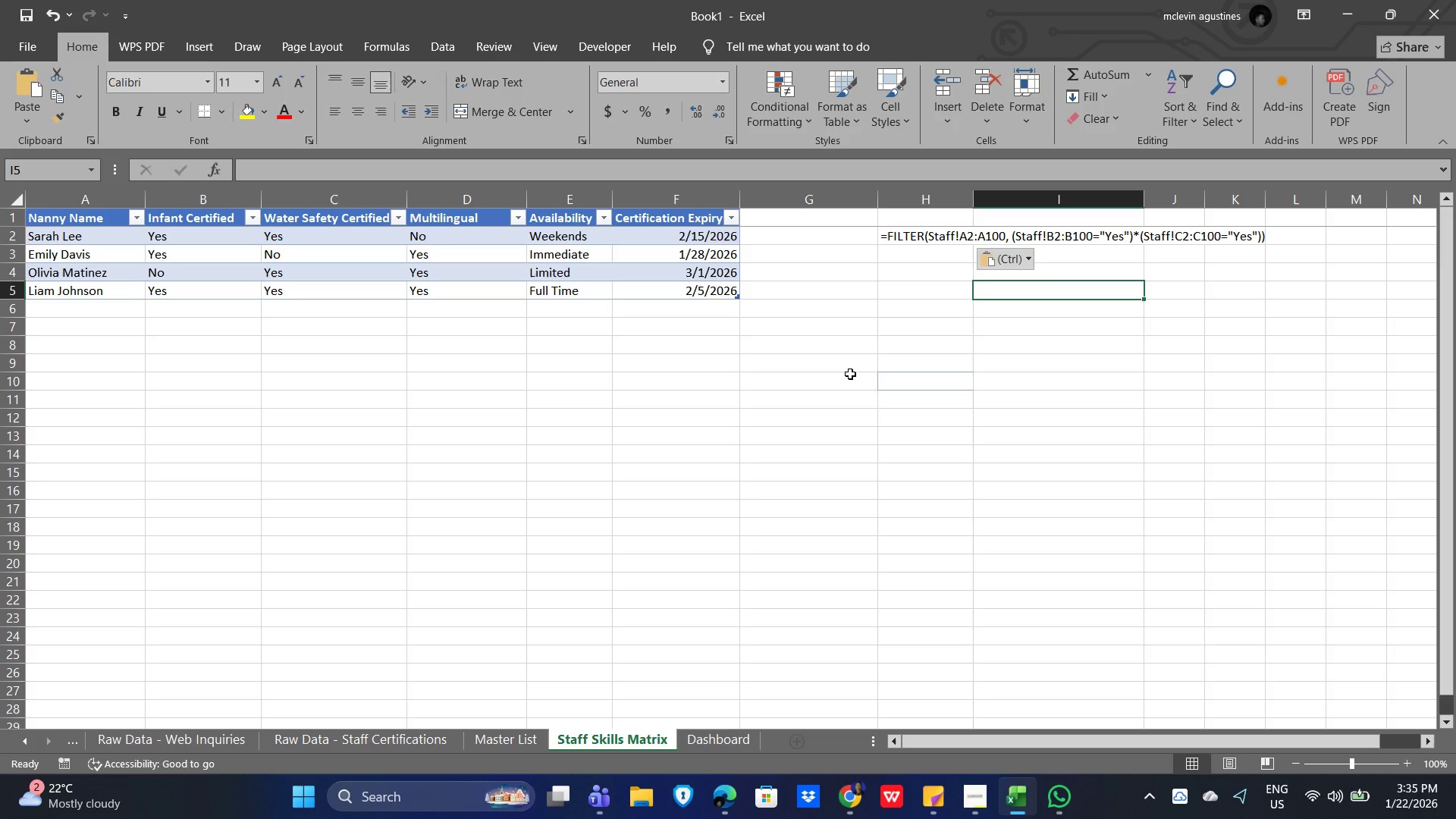 
wait(16.78)
 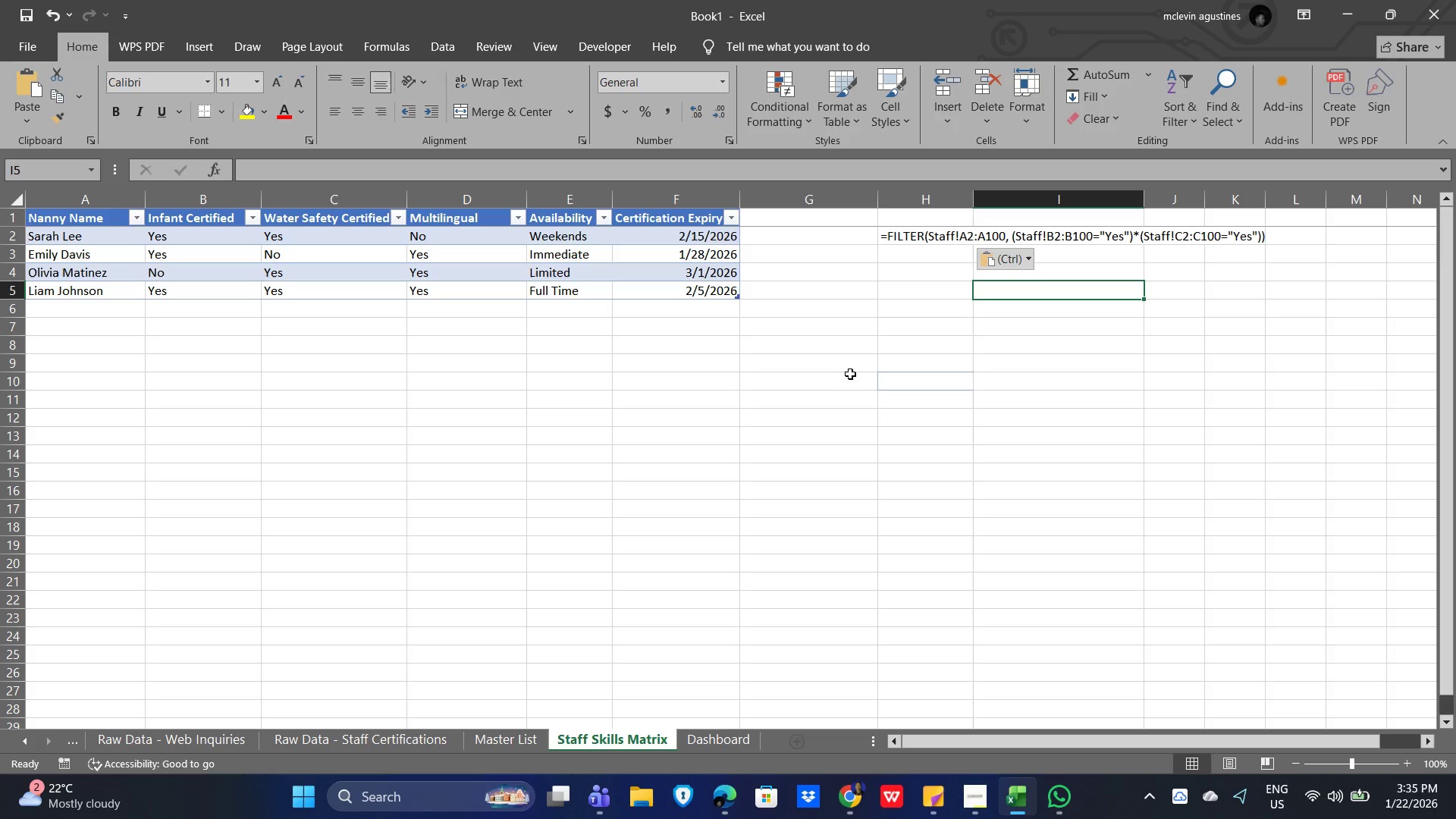 
left_click([964, 239])
 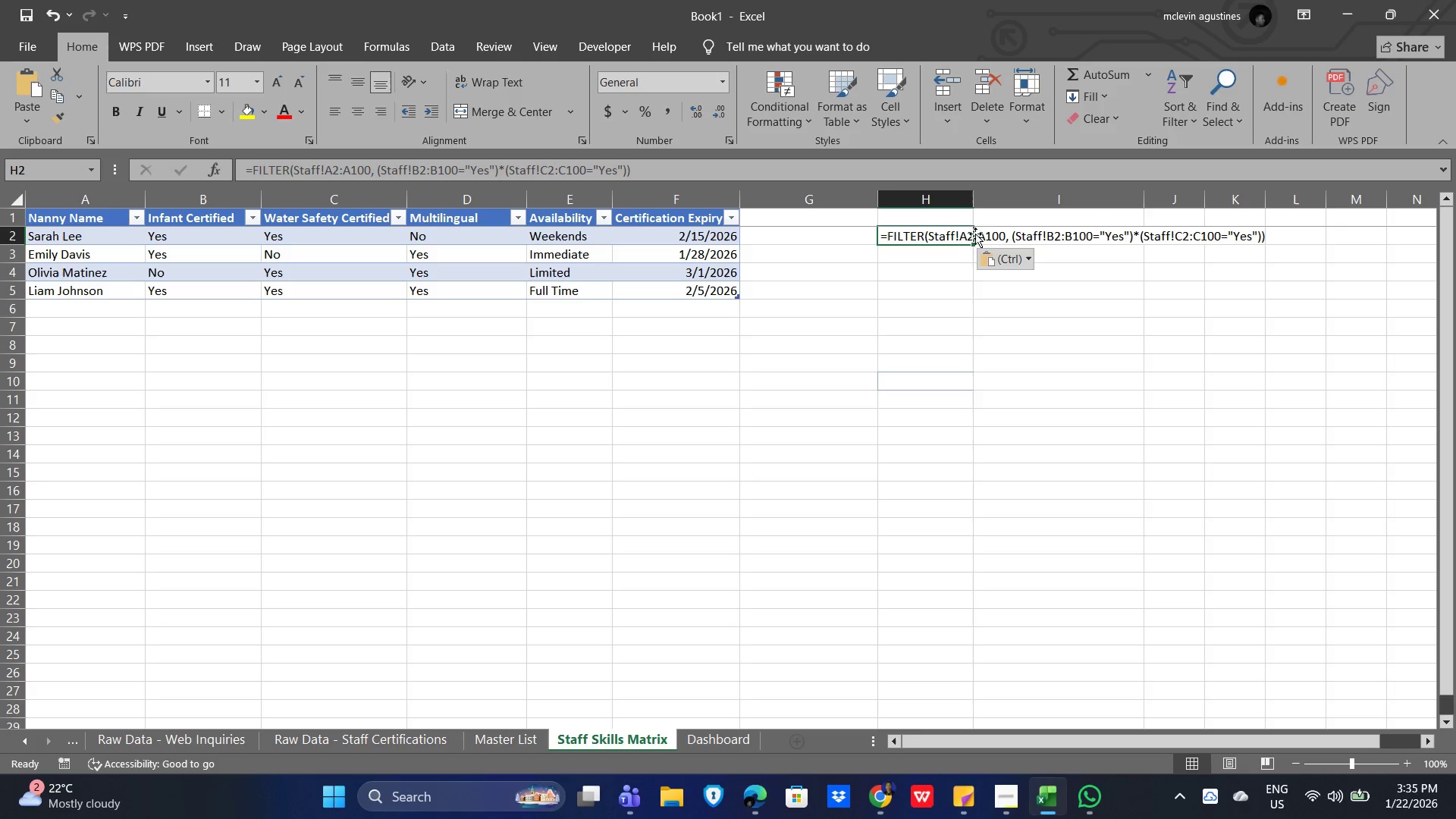 
left_click([968, 234])
 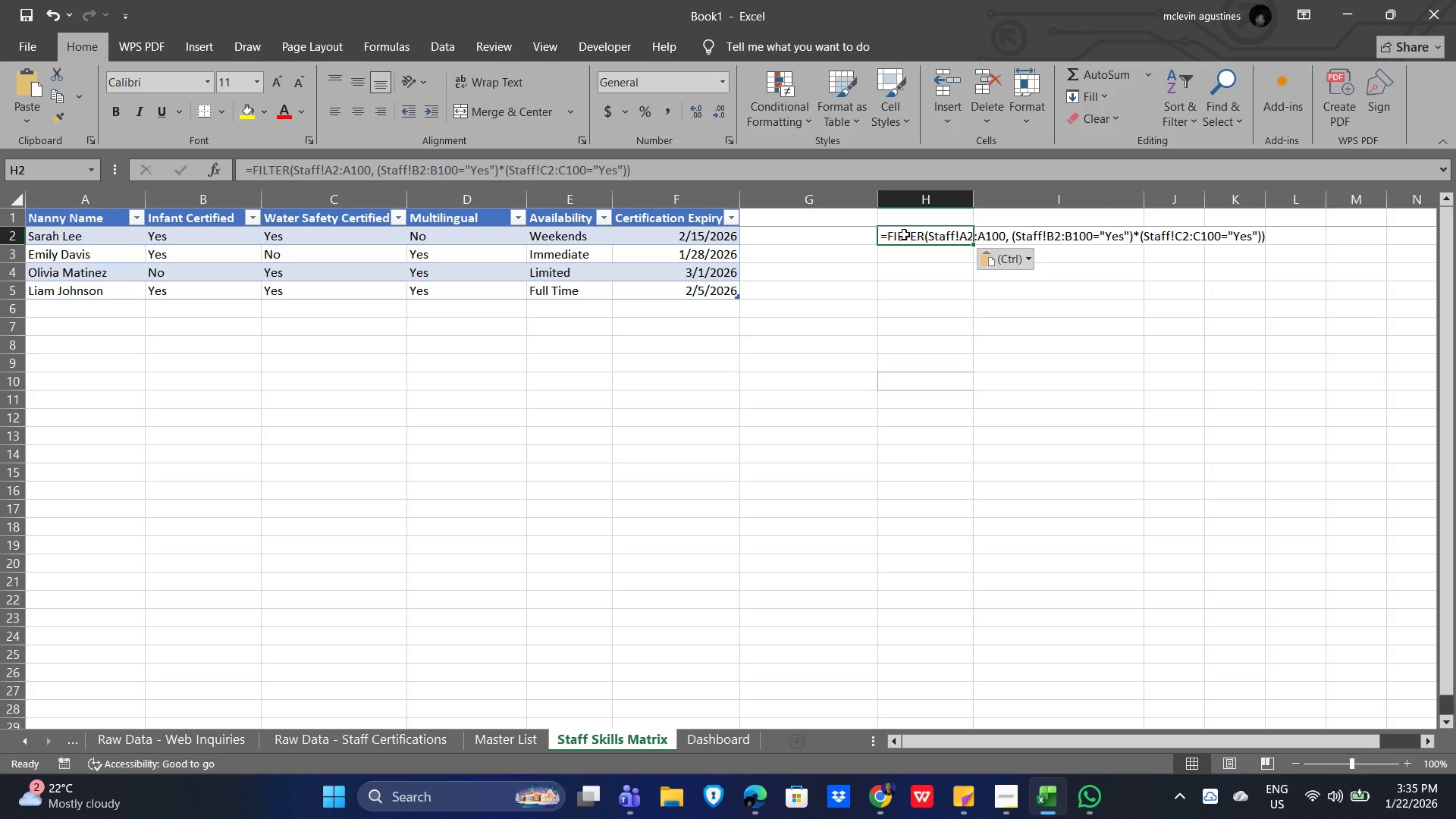 
double_click([904, 234])
 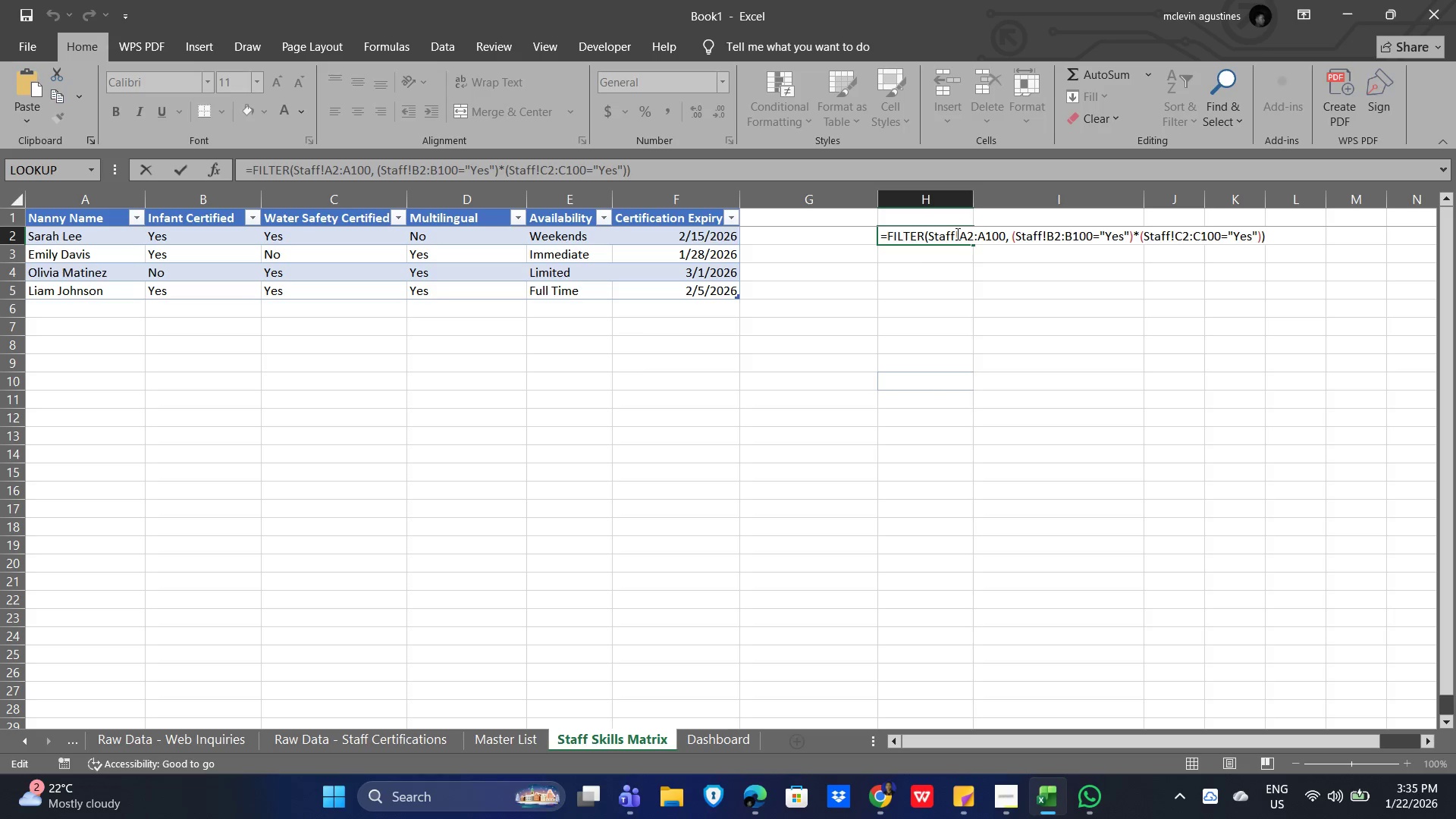 
left_click([959, 234])
 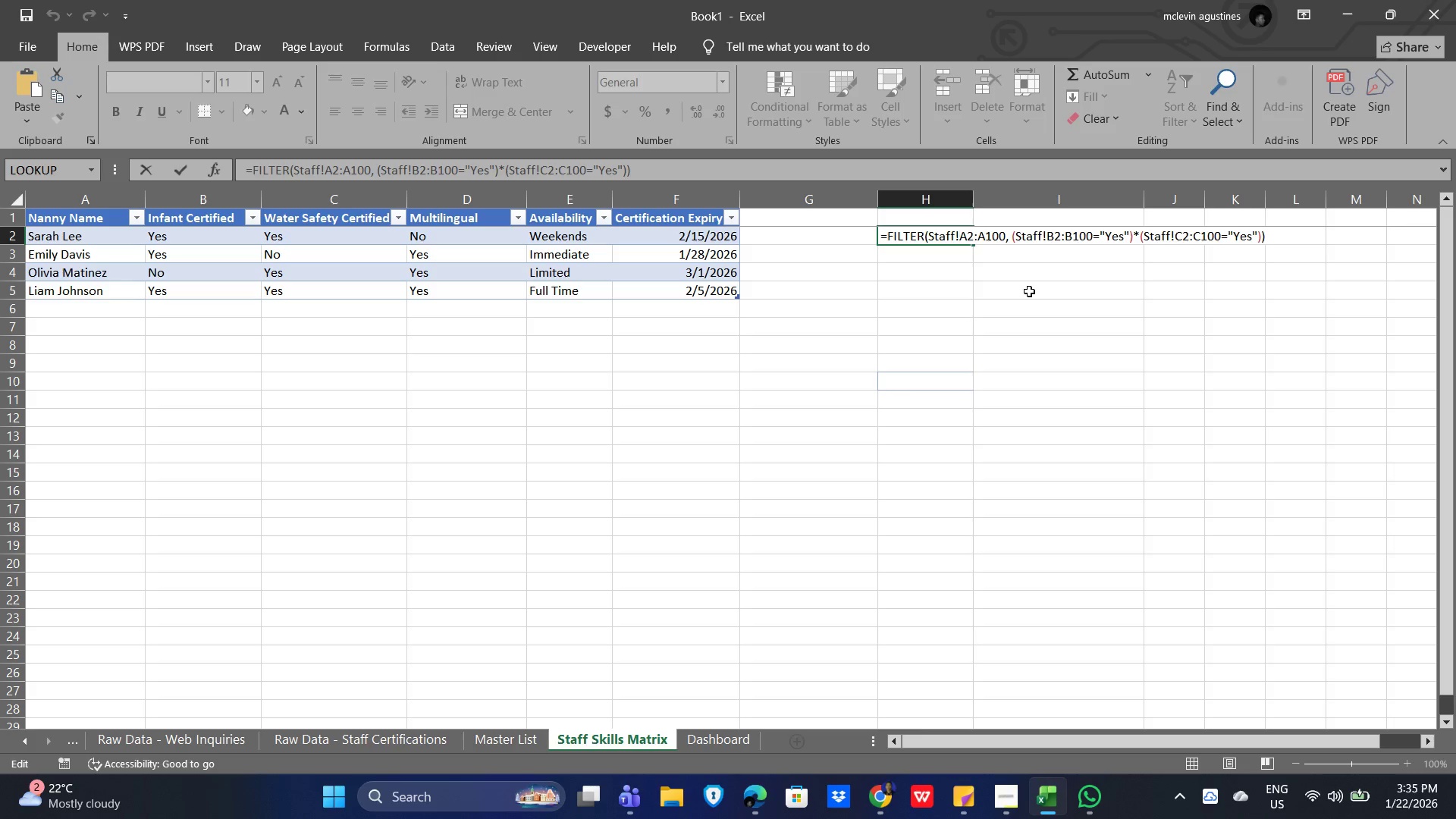 
hold_key(key=ArrowLeft, duration=0.59)
 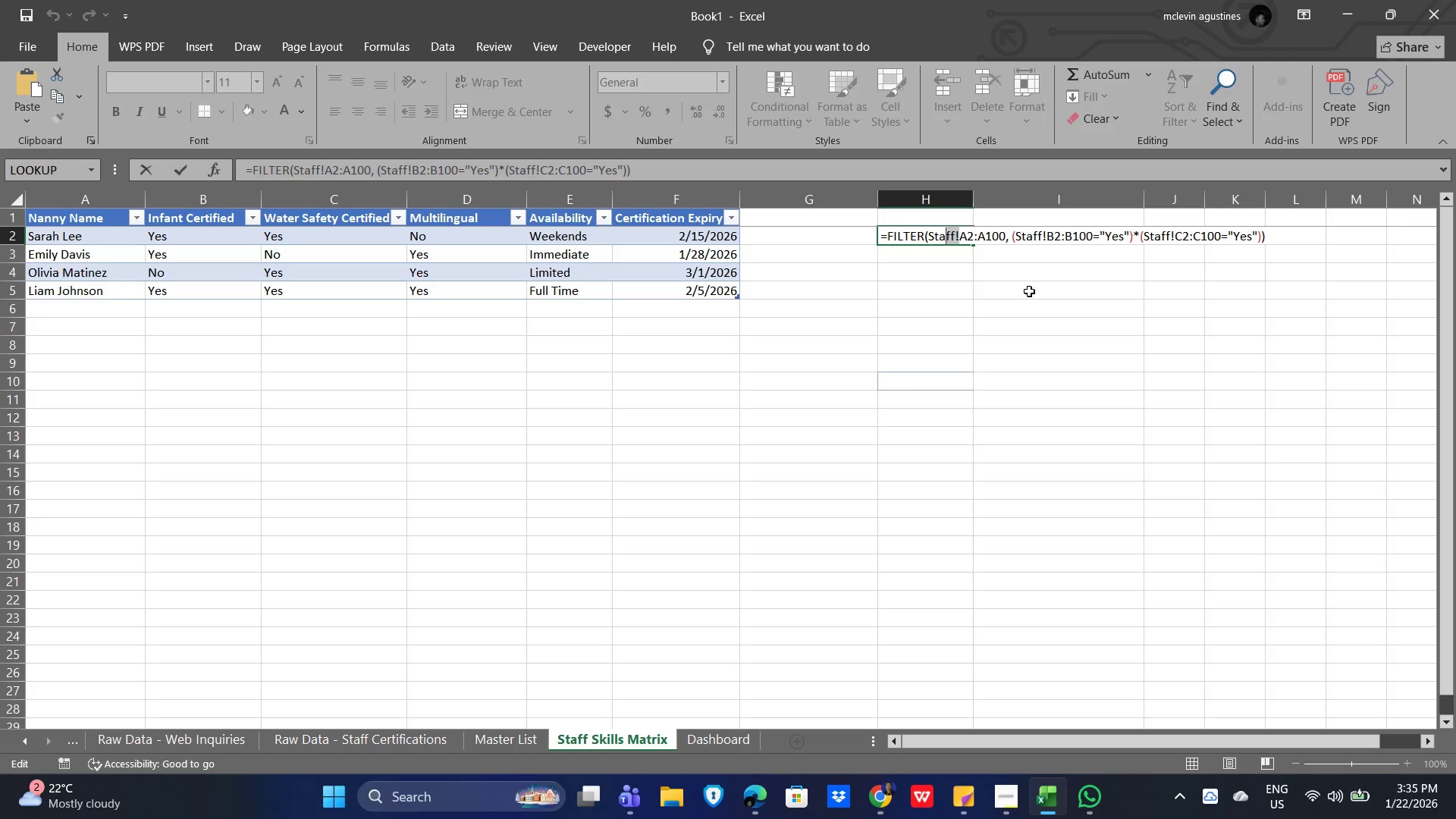 
key(Shift+ArrowLeft)
 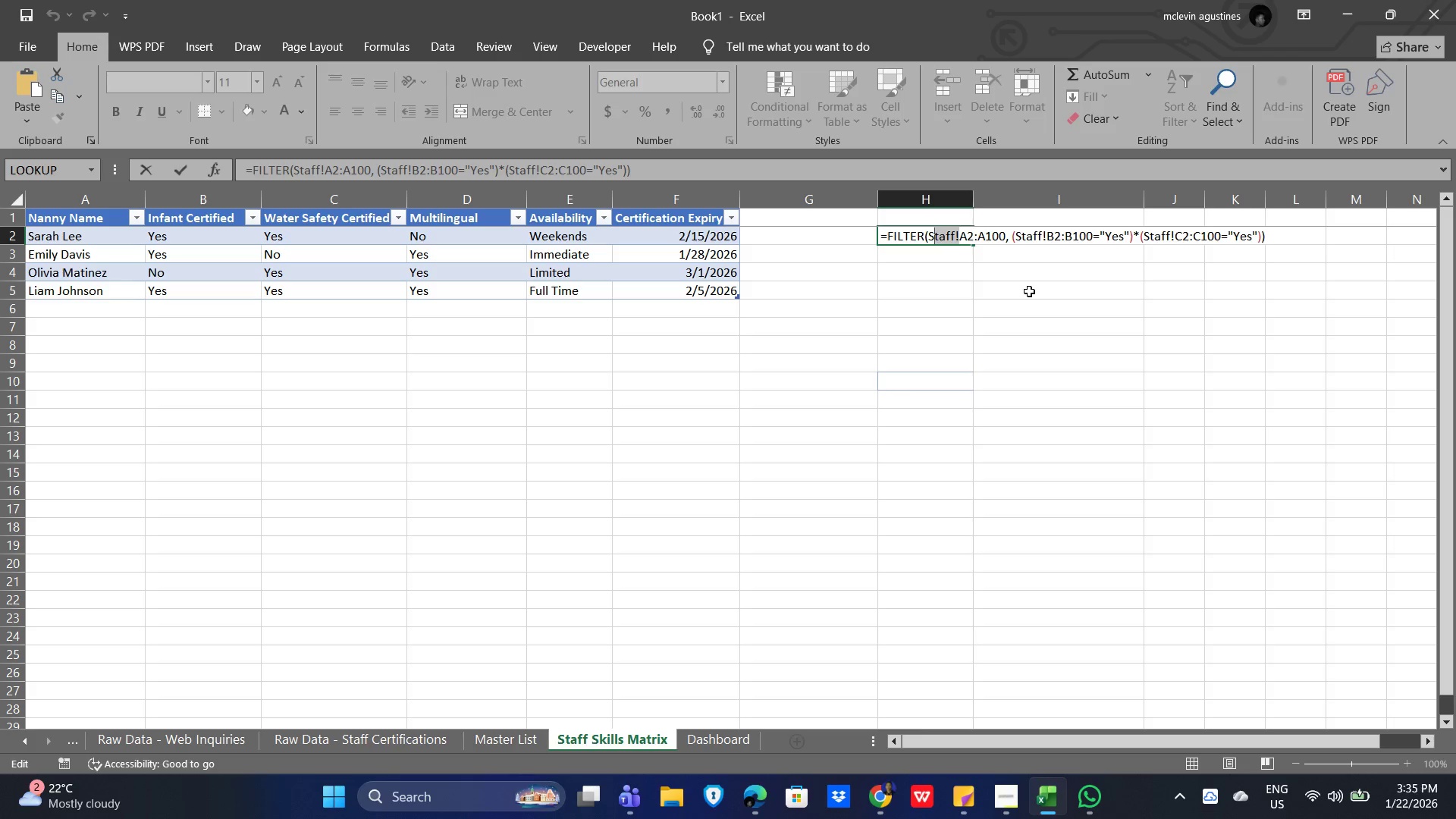 
key(Shift+ArrowLeft)
 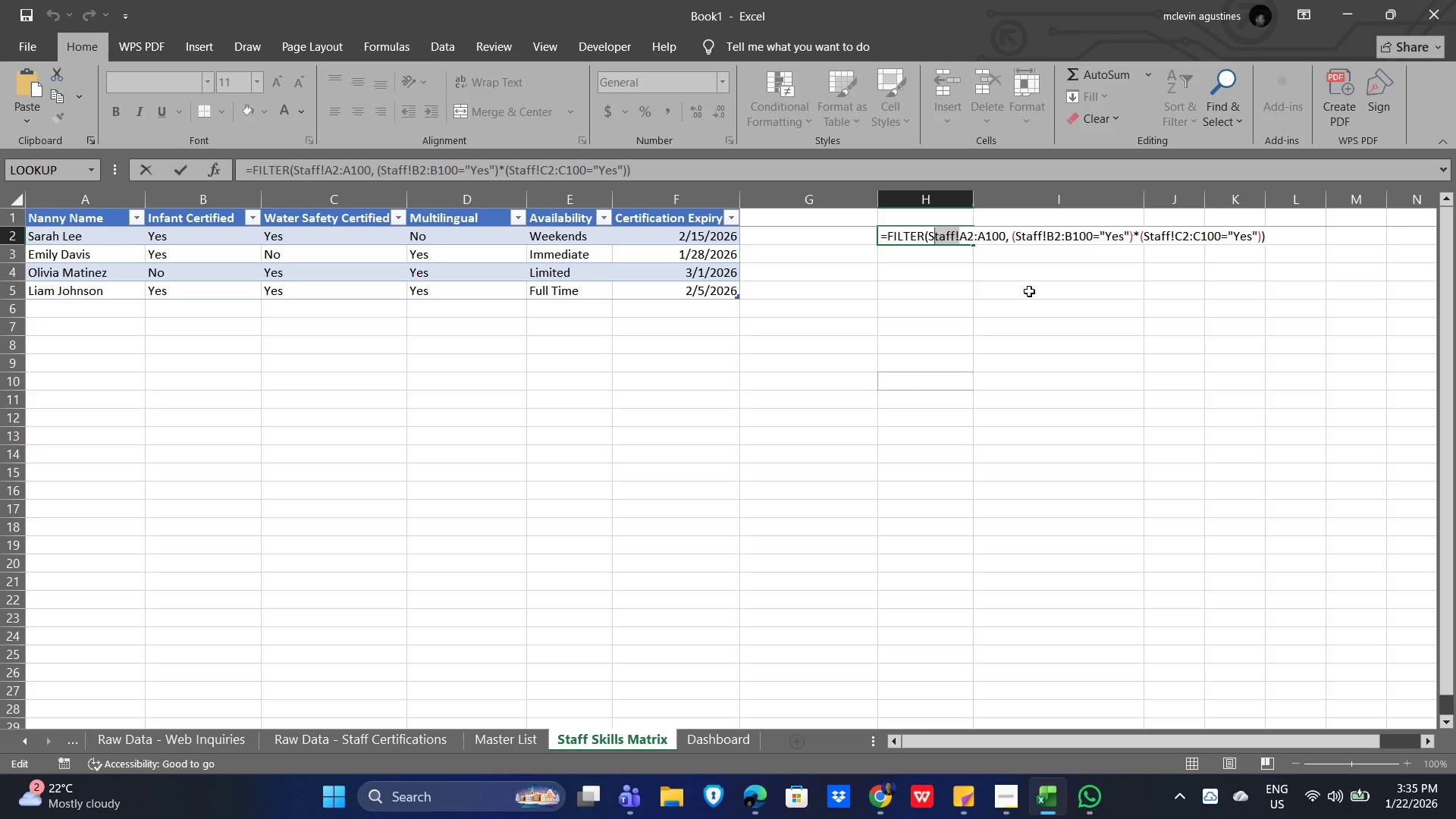 
key(Shift+ArrowLeft)
 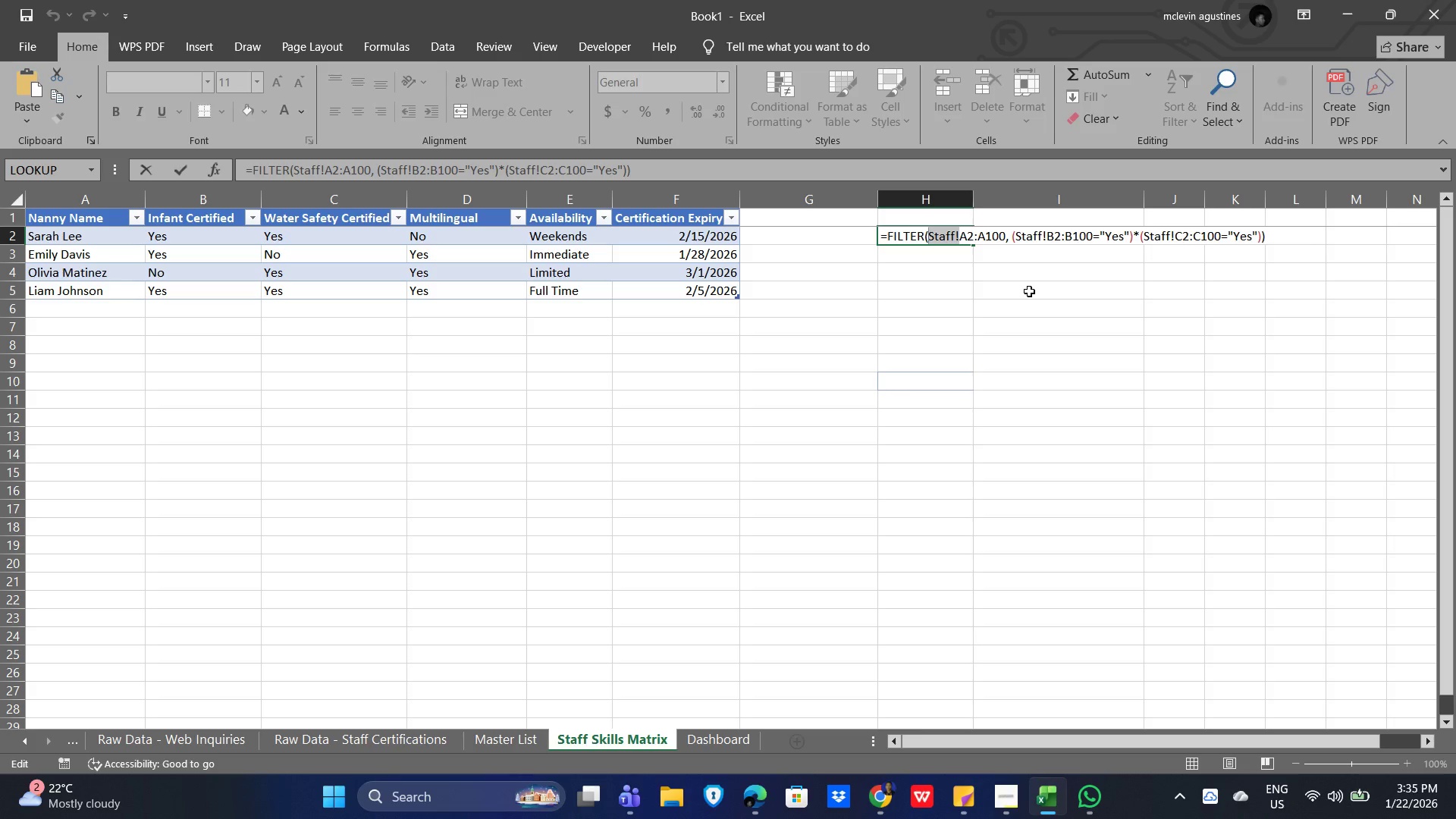 
key(Backspace)
 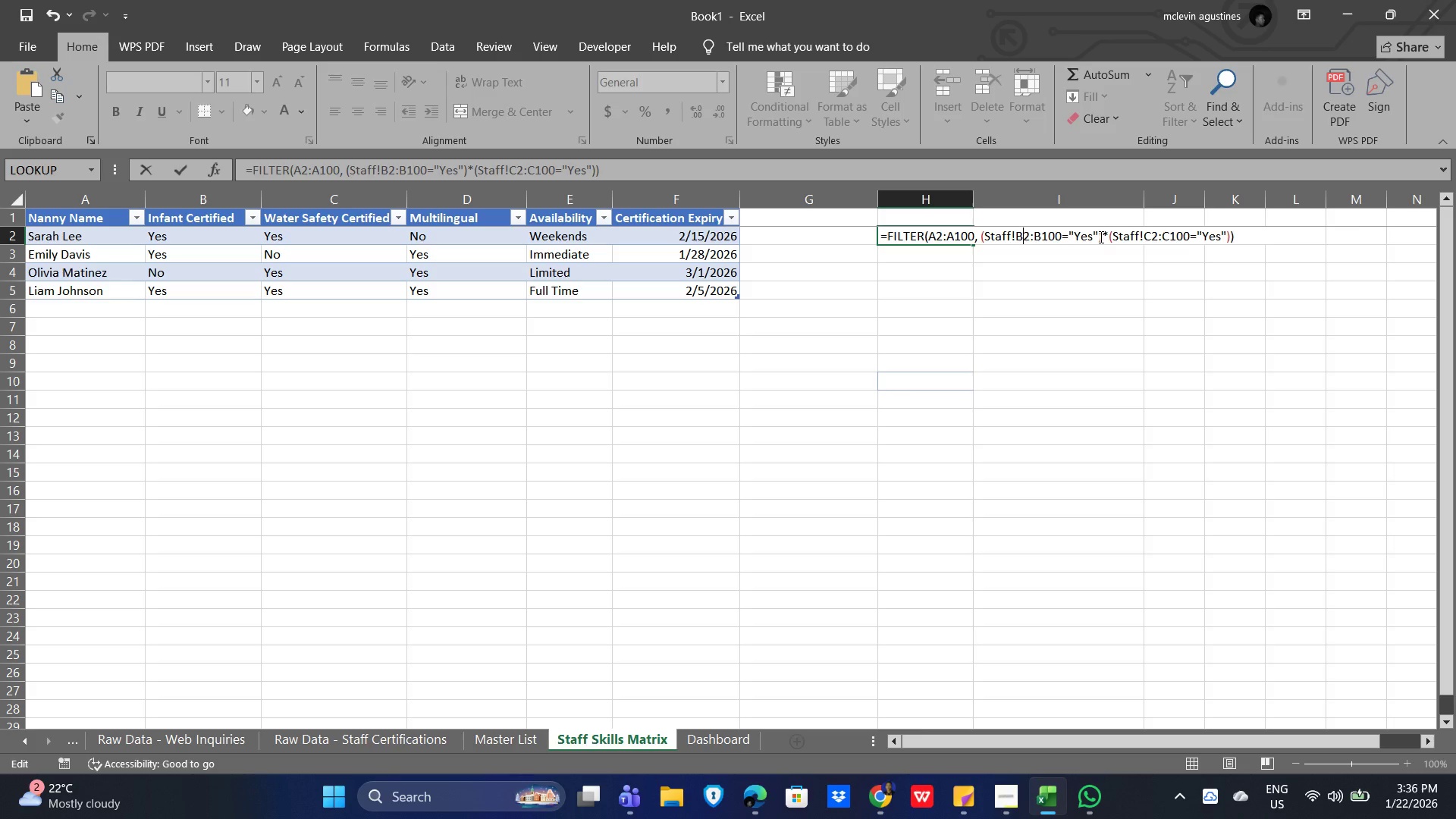 
wait(22.26)
 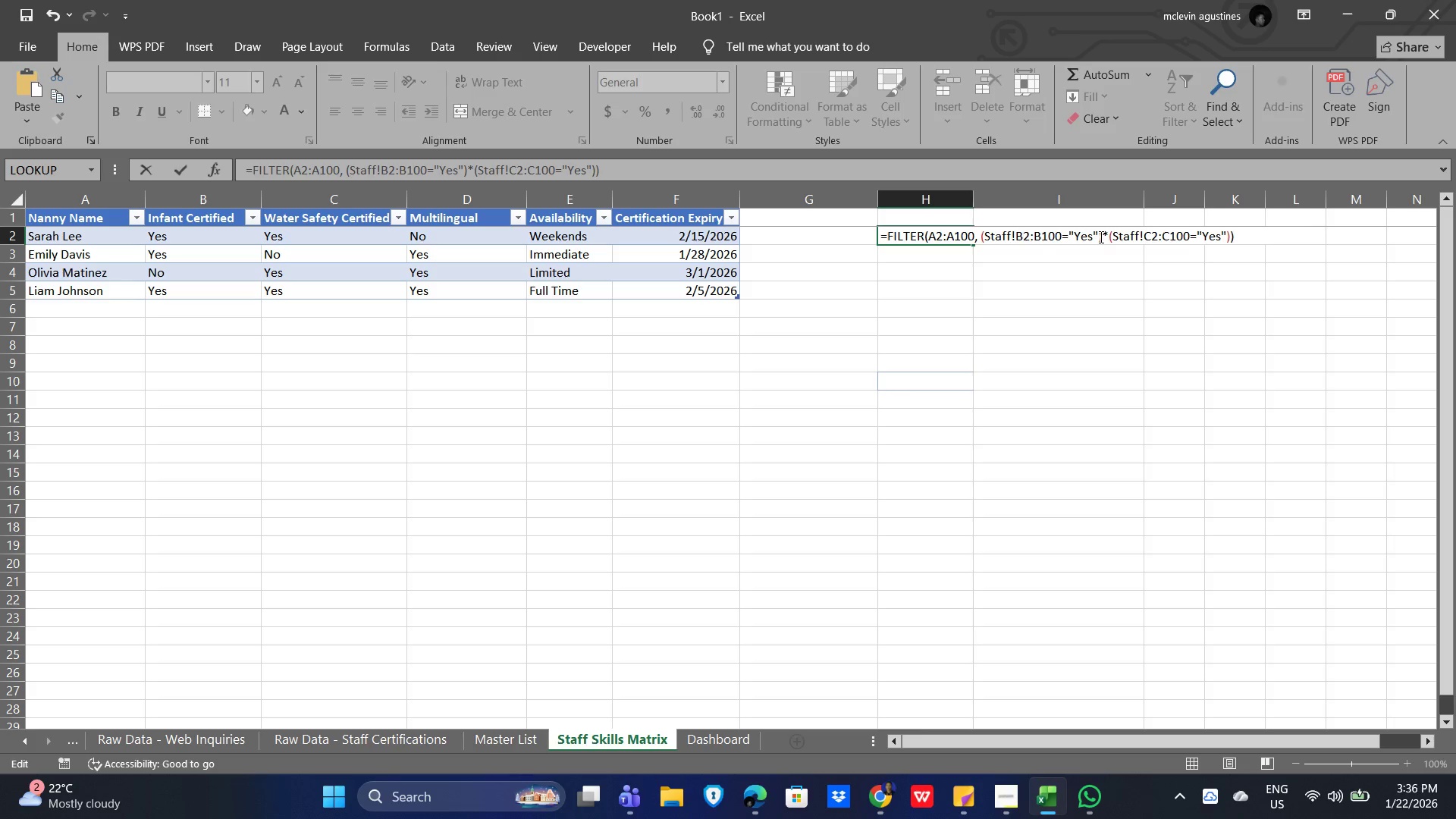 
key(Control+Z)
 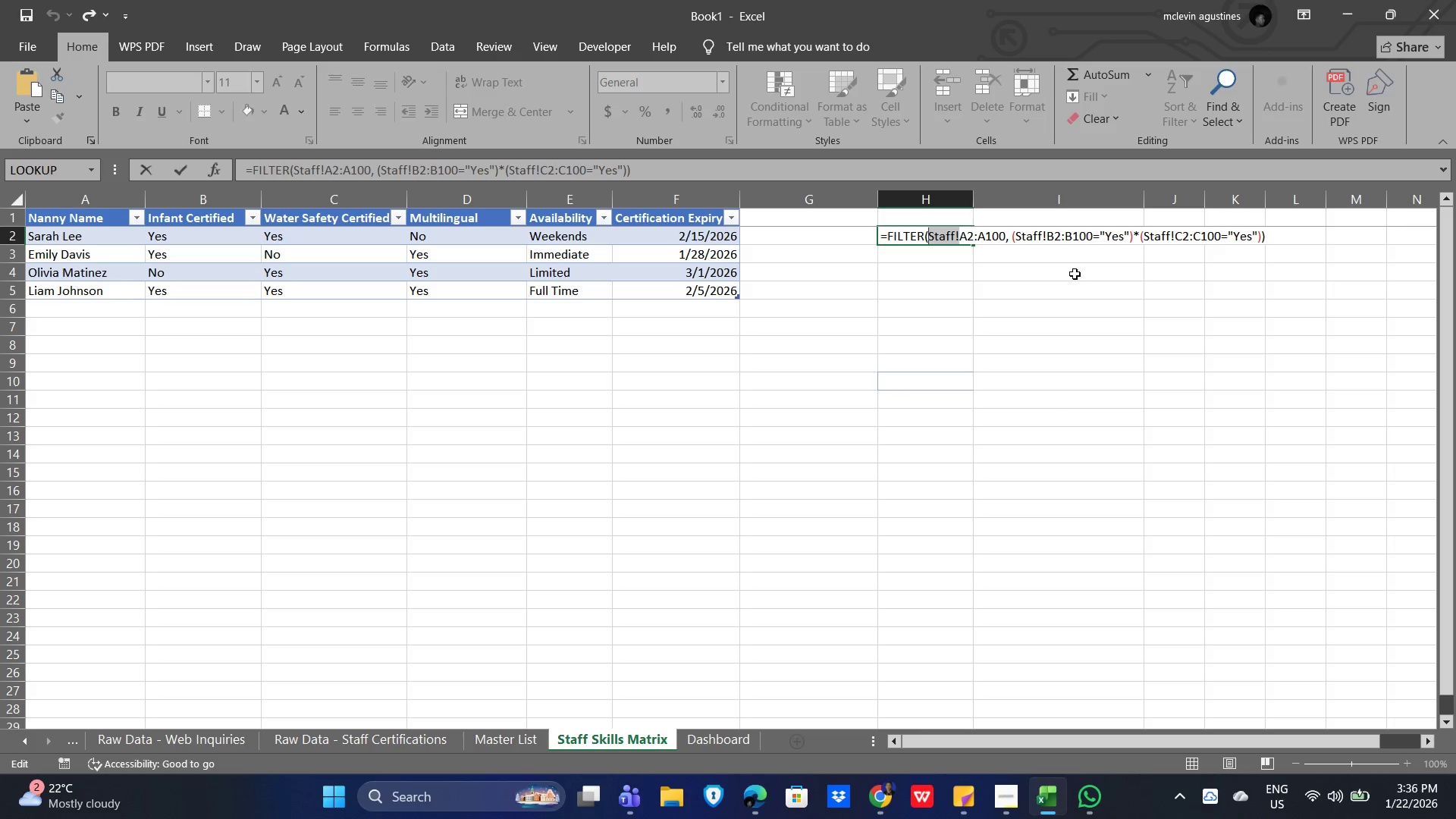 
key(Control+Z)
 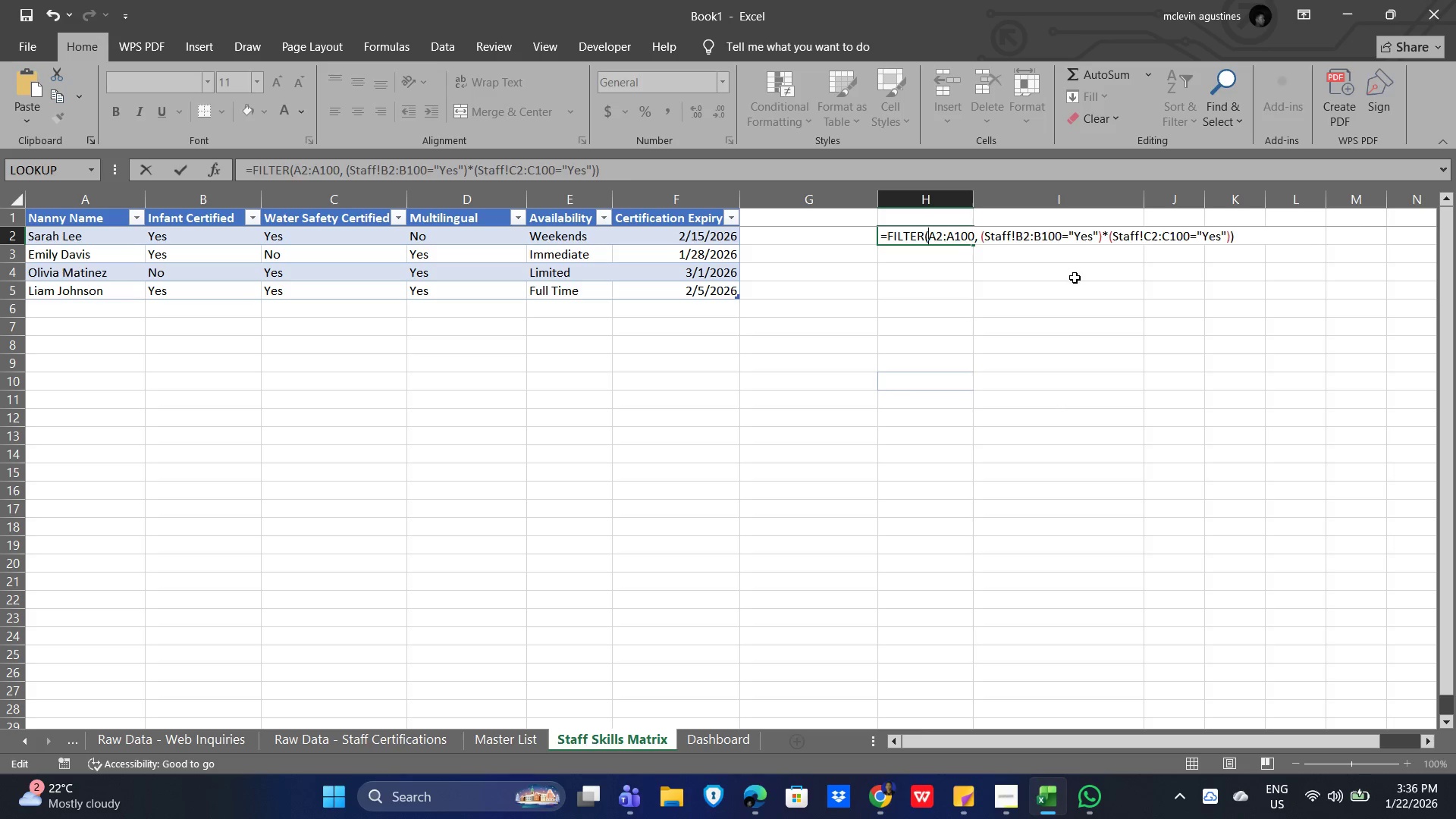 
key(Control+Z)
 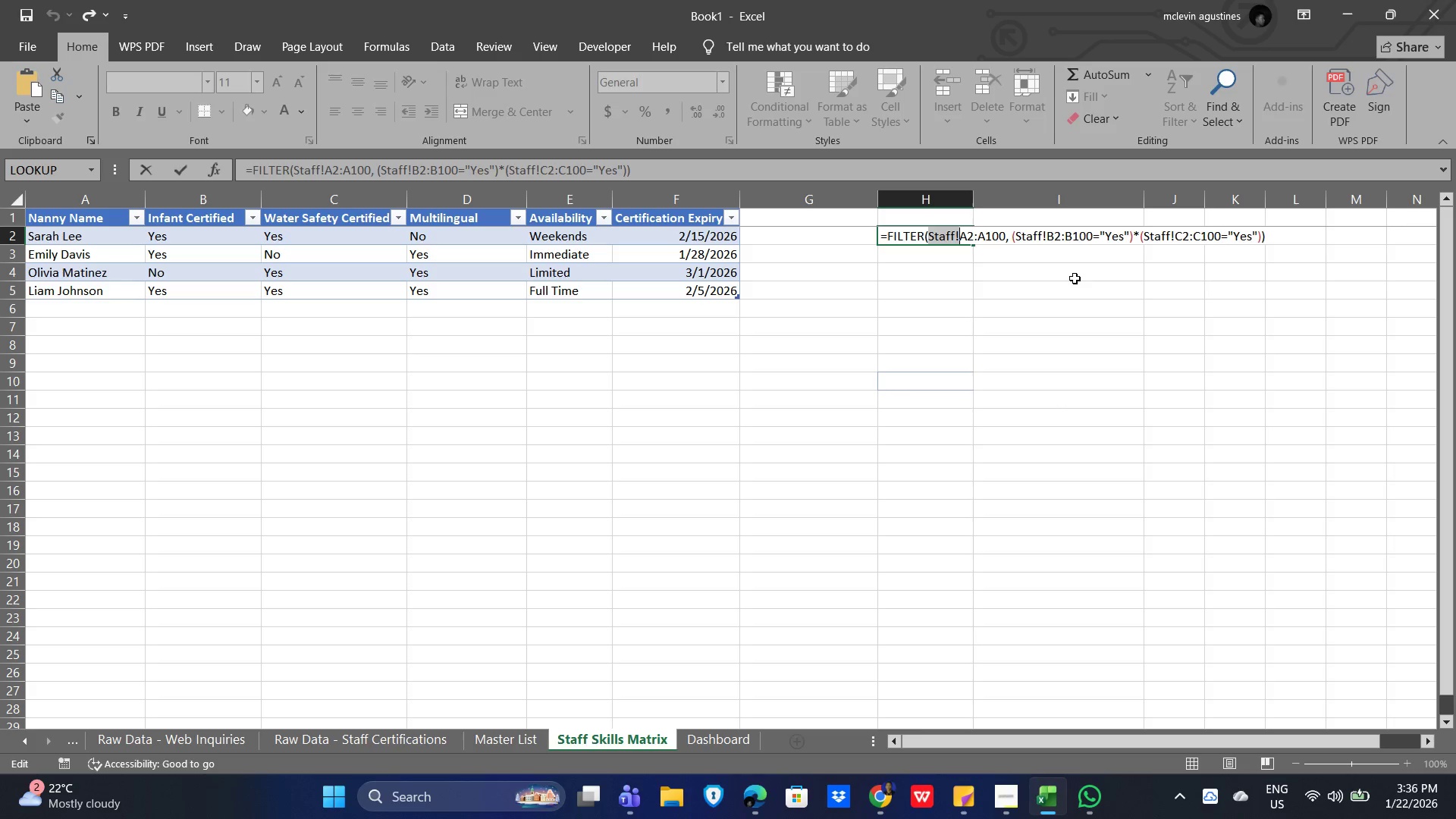 
key(Control+Z)
 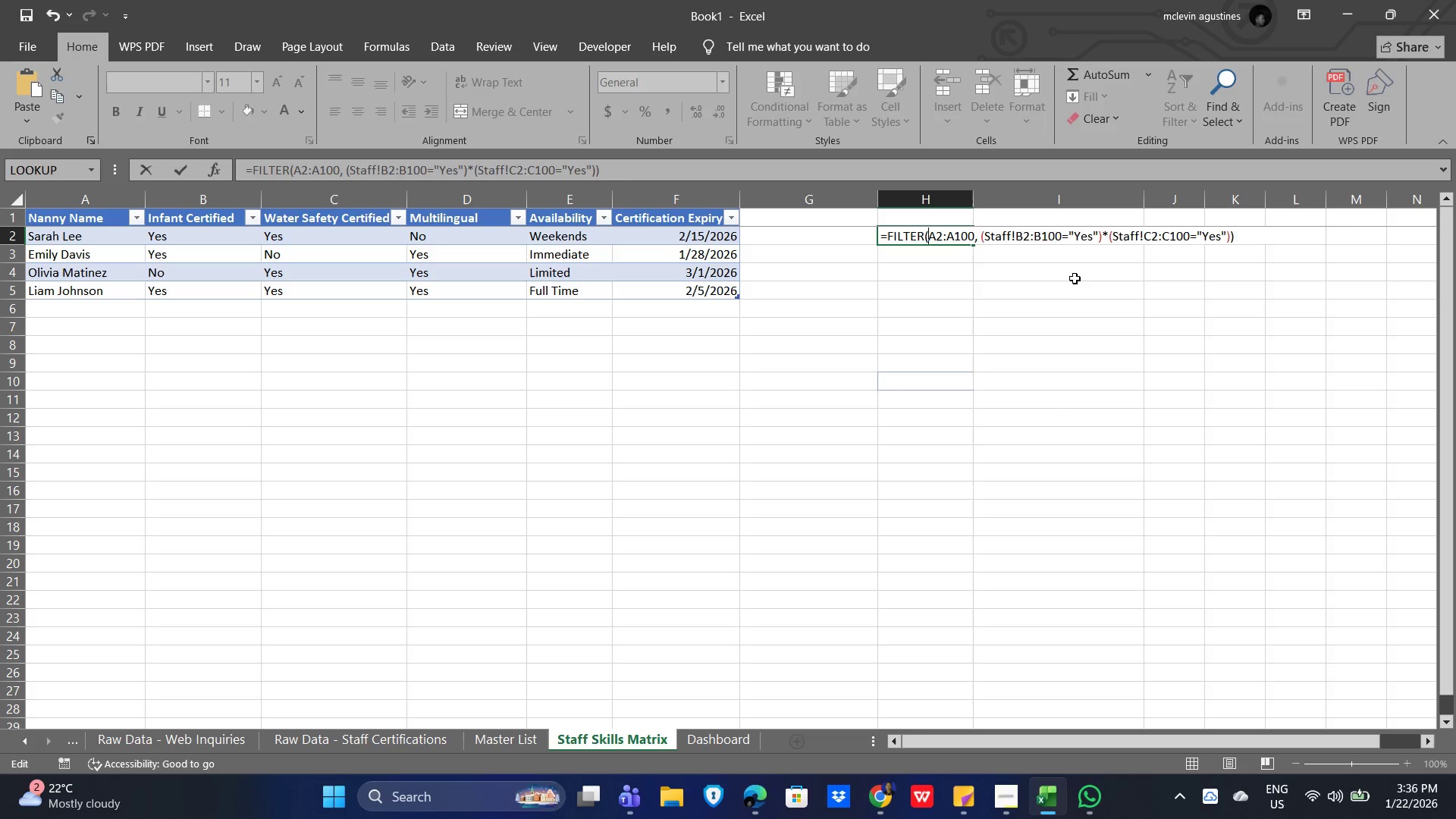 
key(Control+Z)
 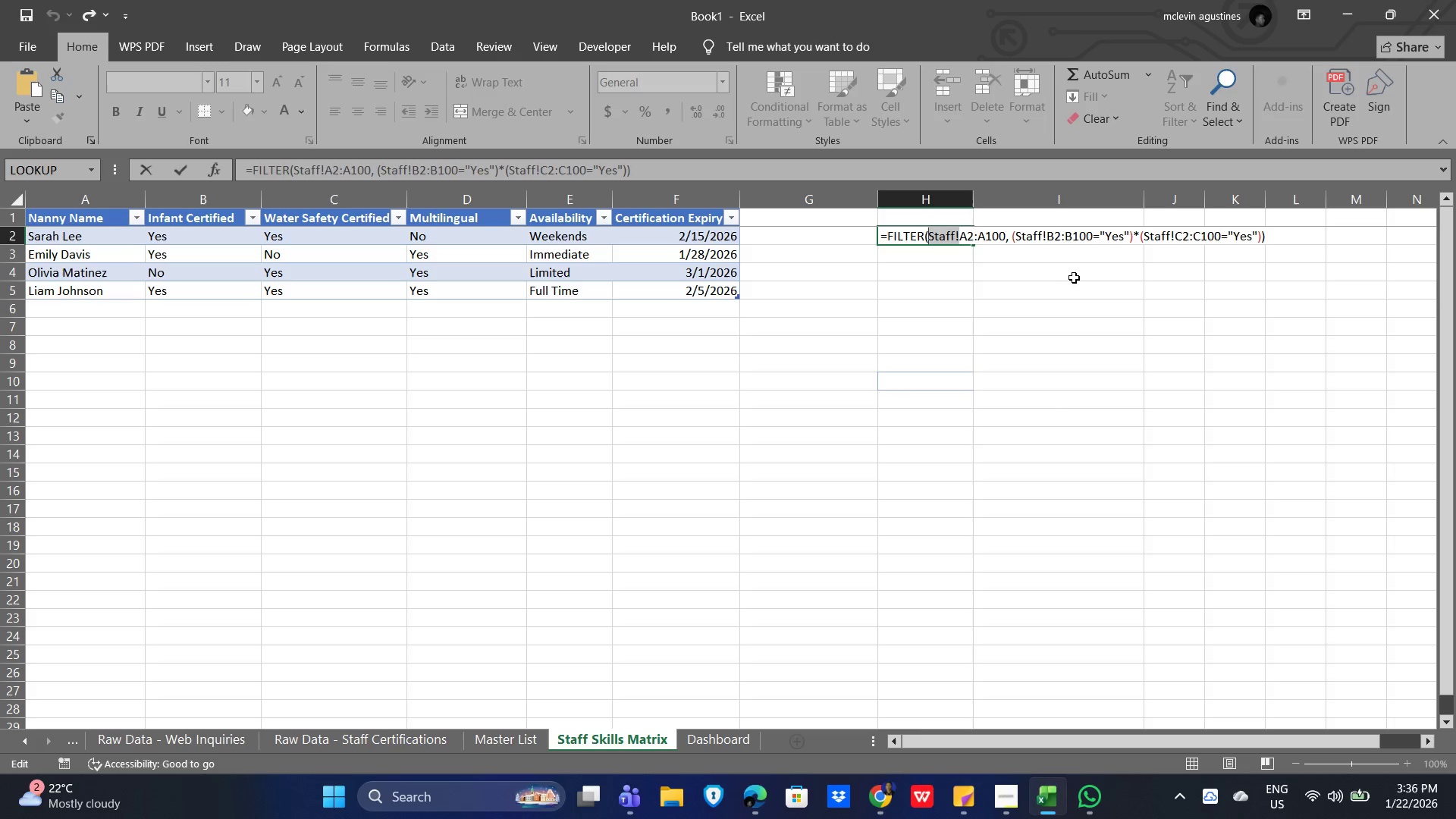 
key(Control+Z)
 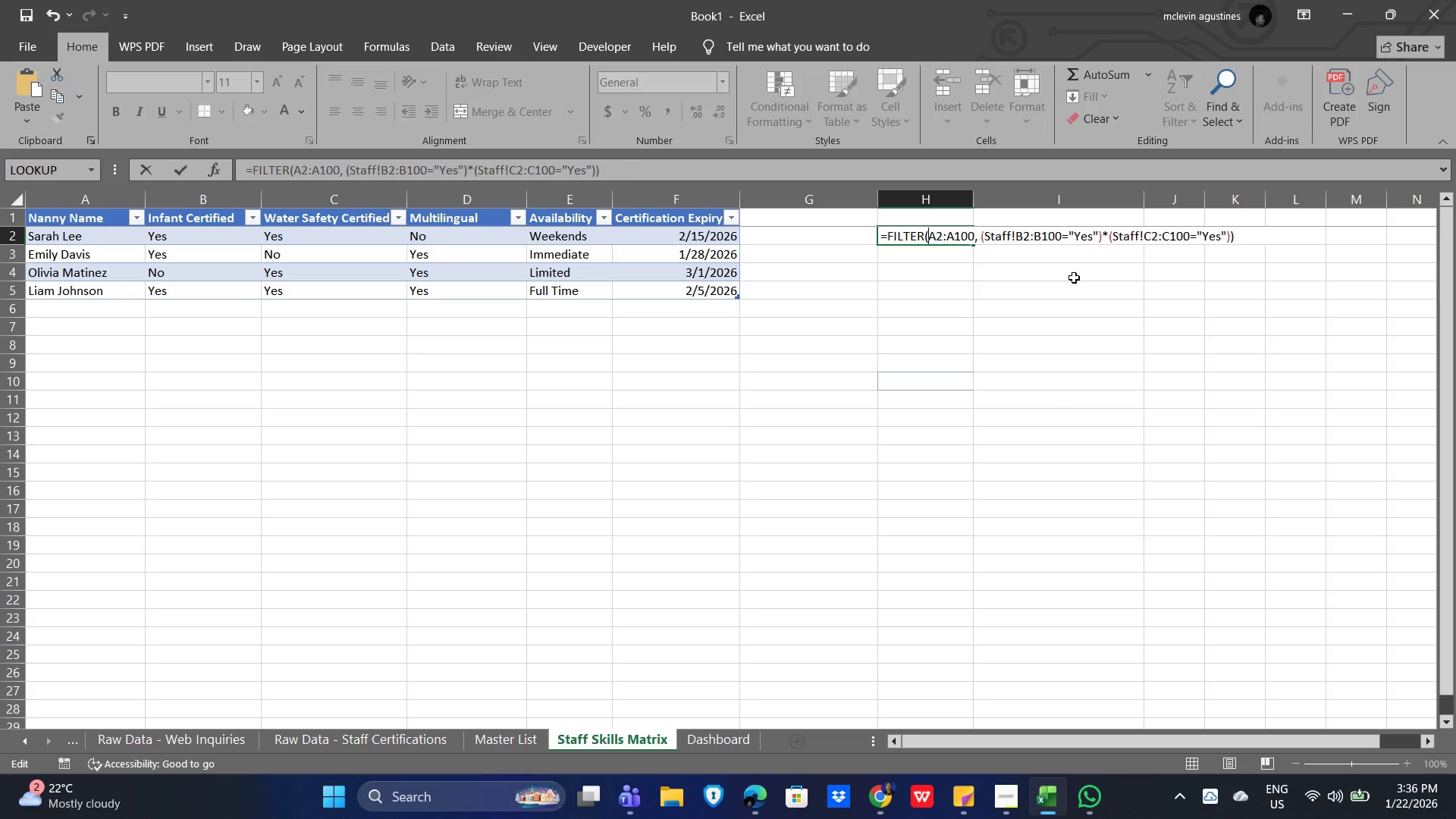 
hold_key(key=Z, duration=0.98)
 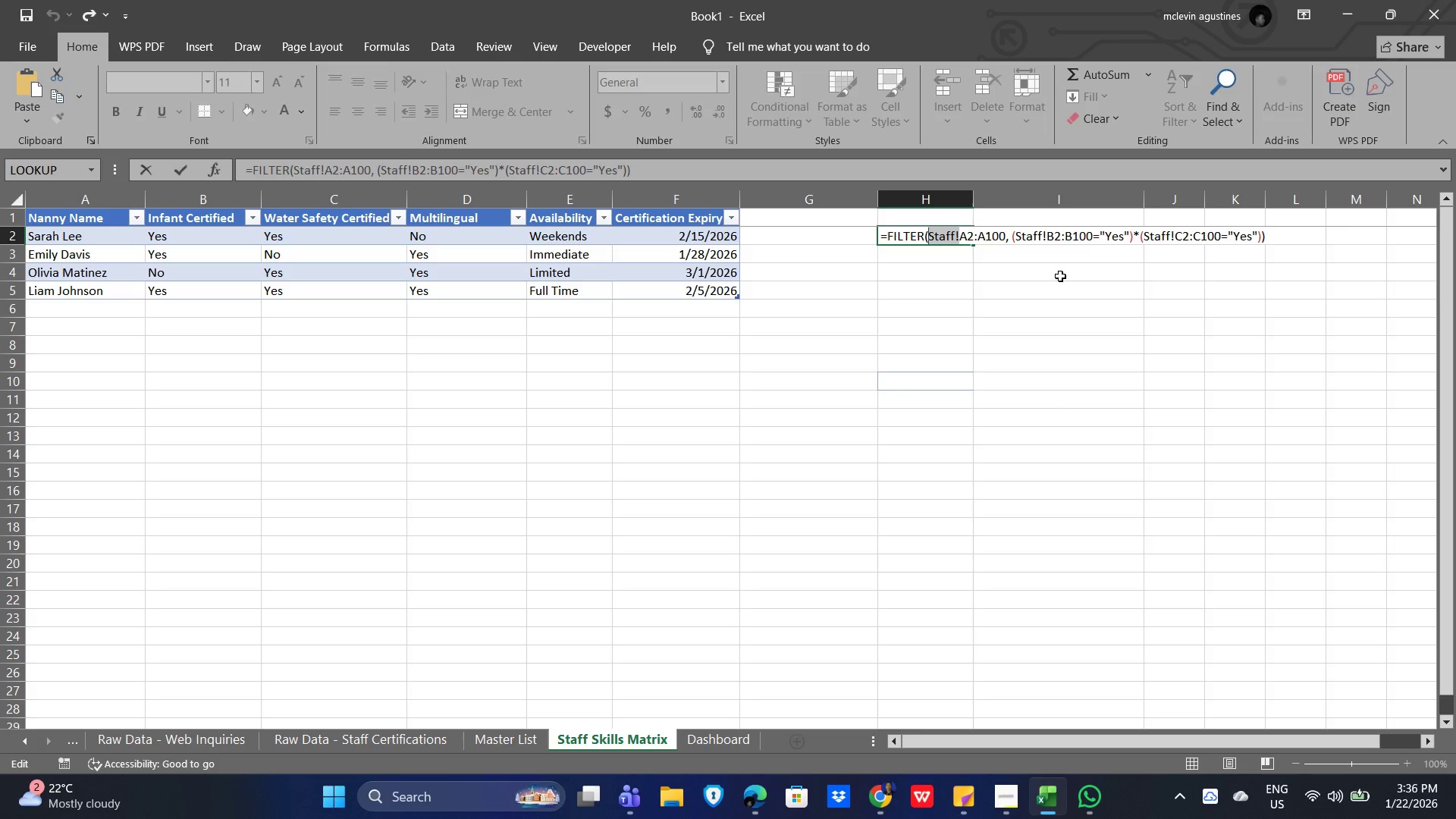 
key(Control+Z)
 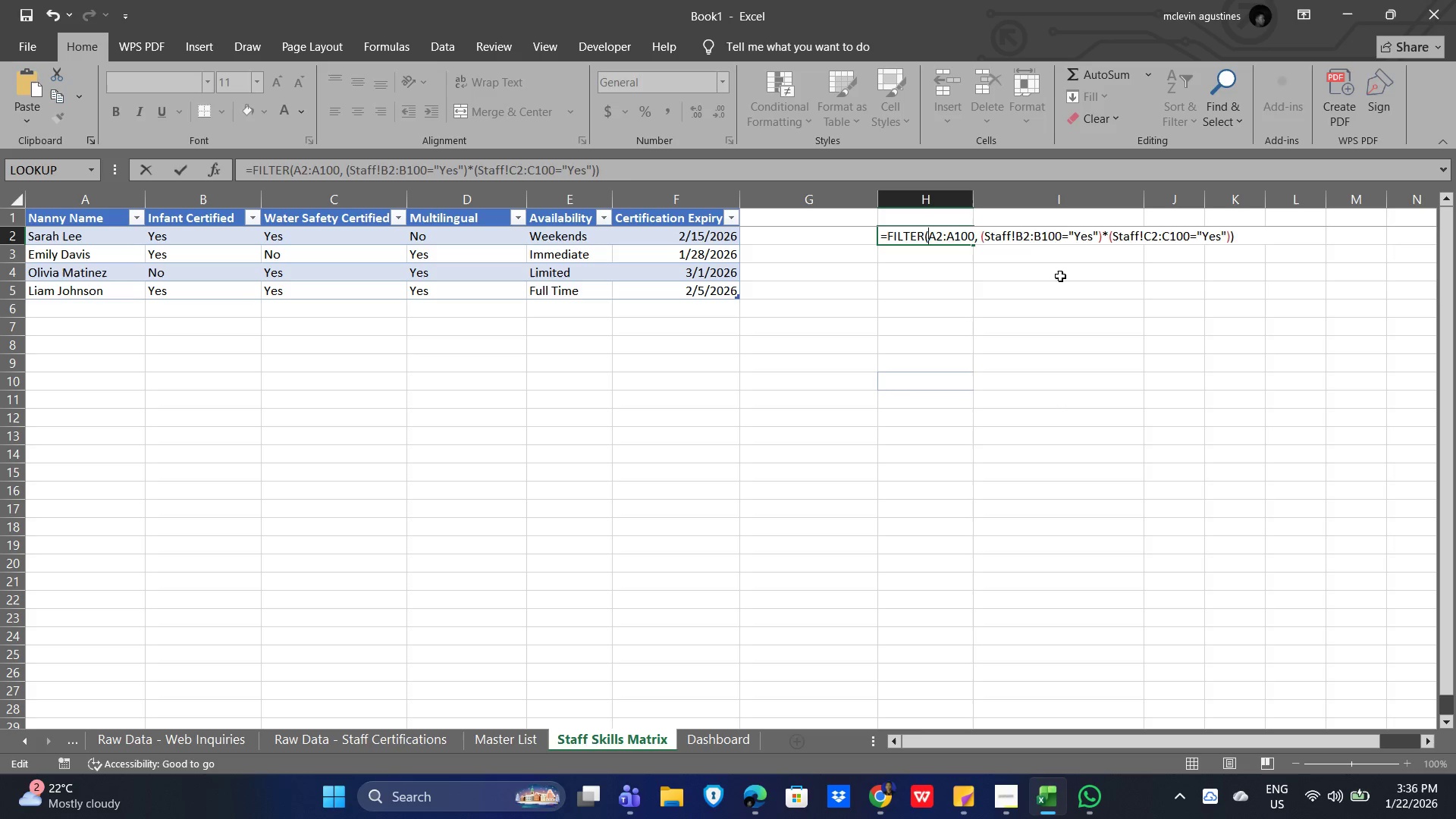 
key(Control+Z)
 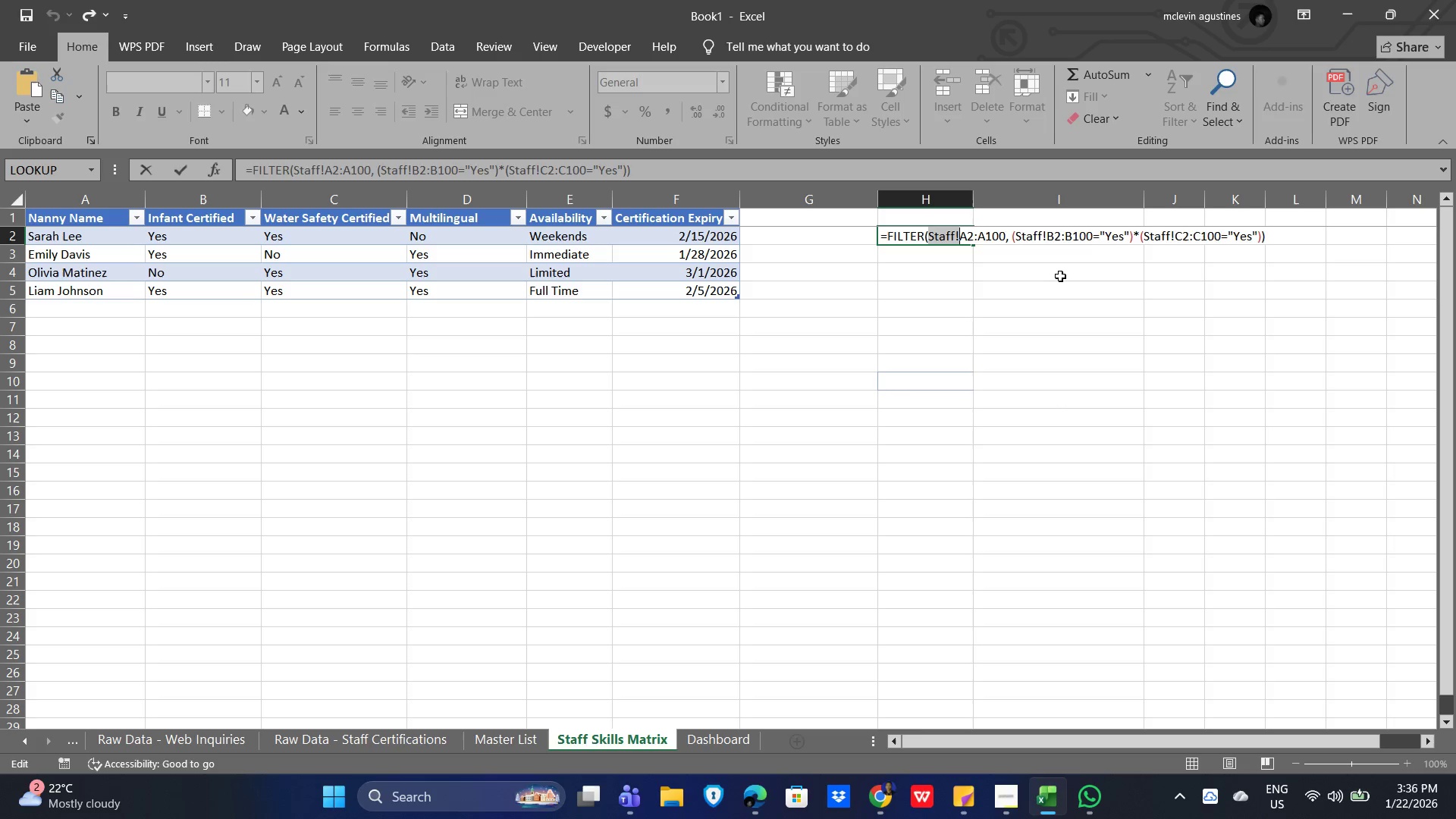 
key(Control+Z)
 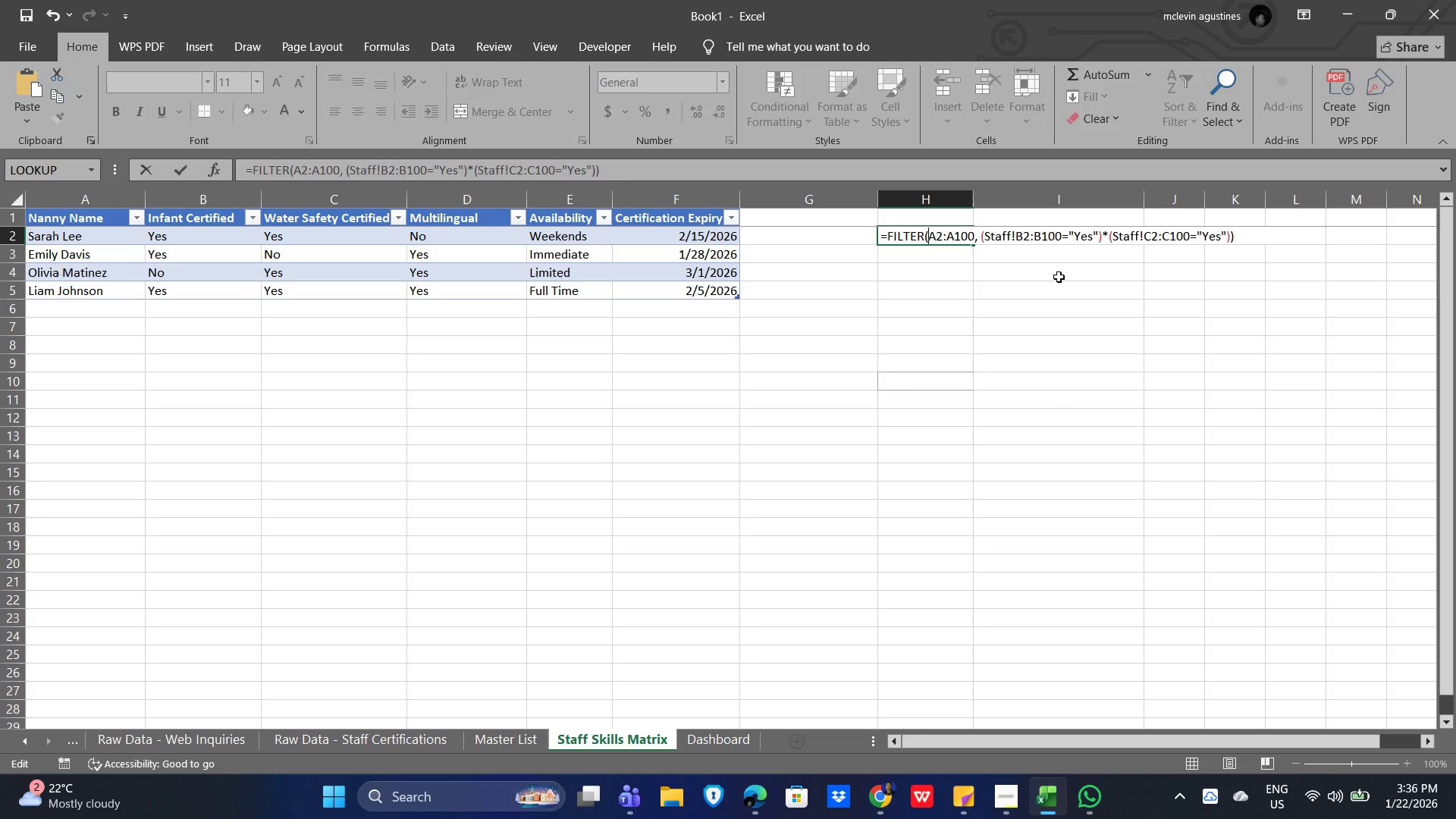 
key(Control+Z)
 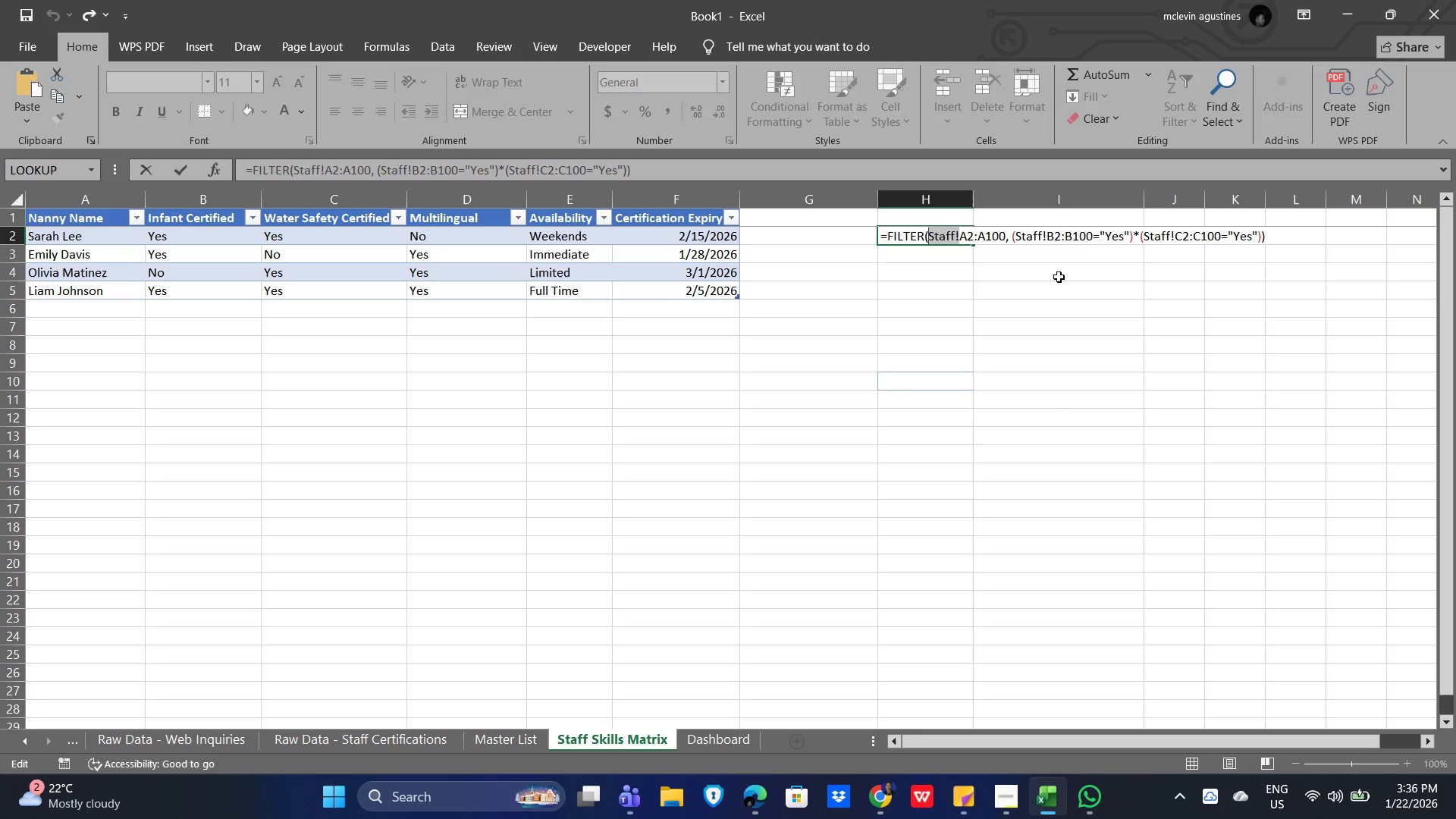 
key(Control+Z)
 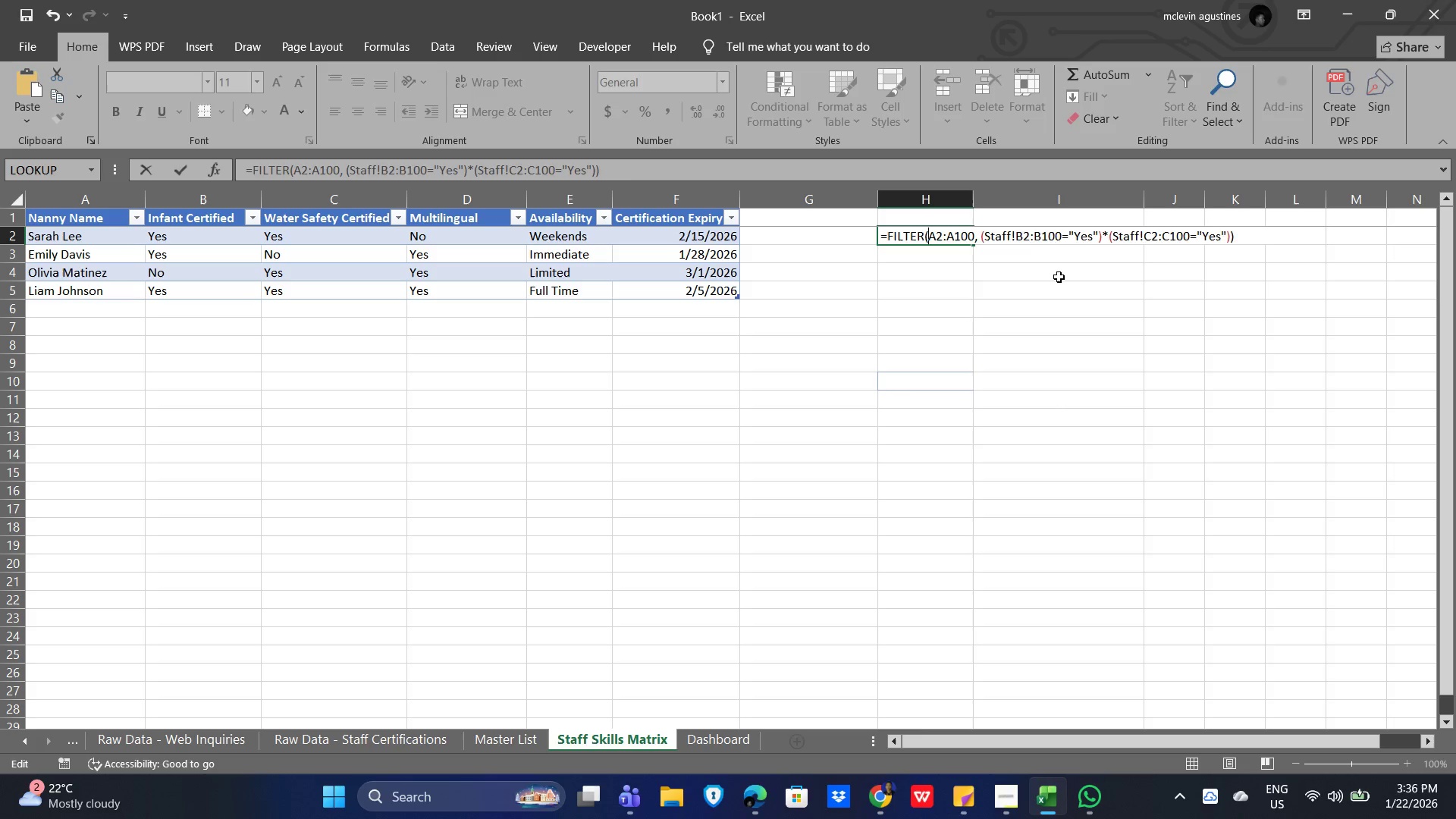 
key(Control+Z)
 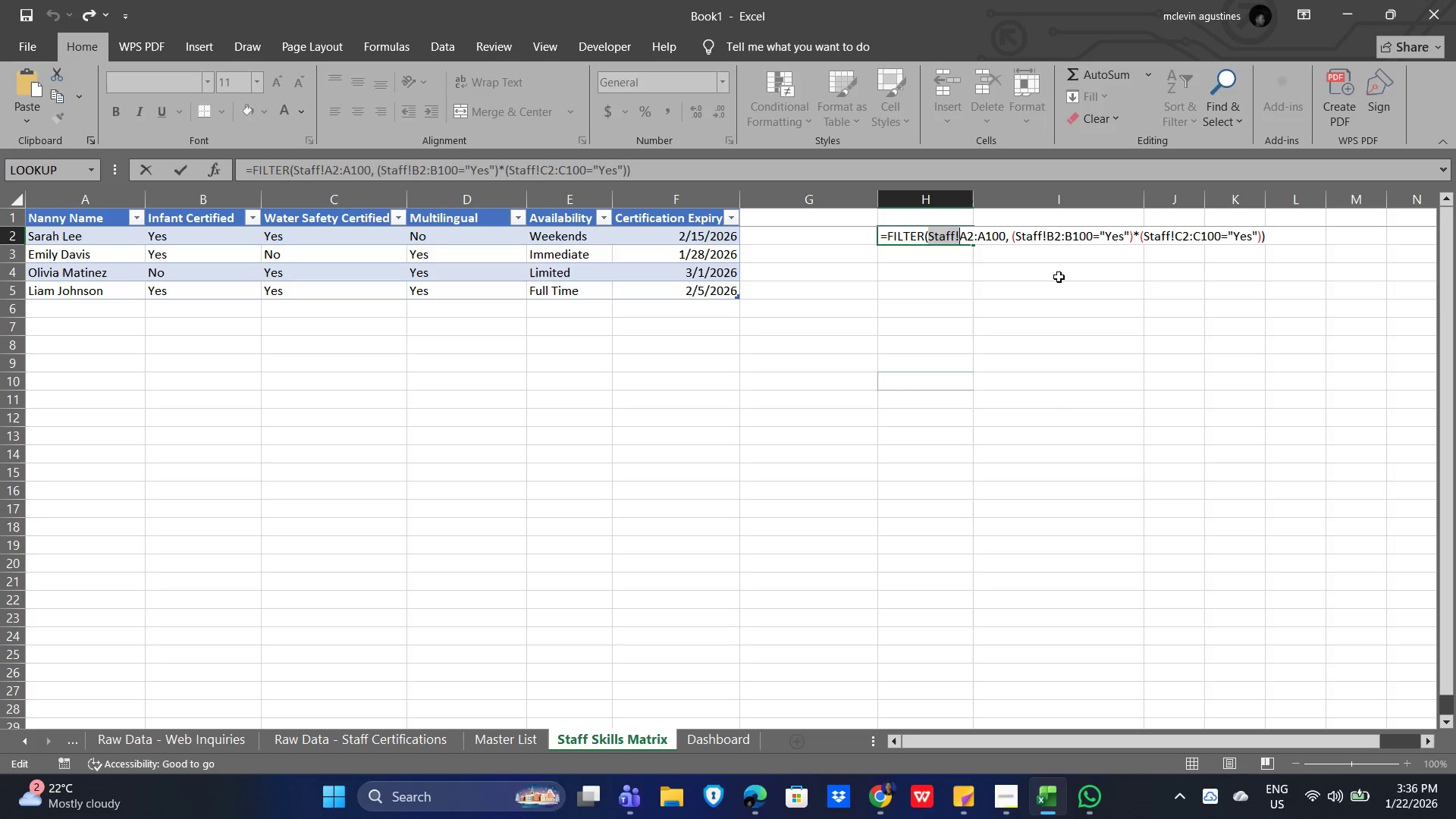 
key(Control+Z)
 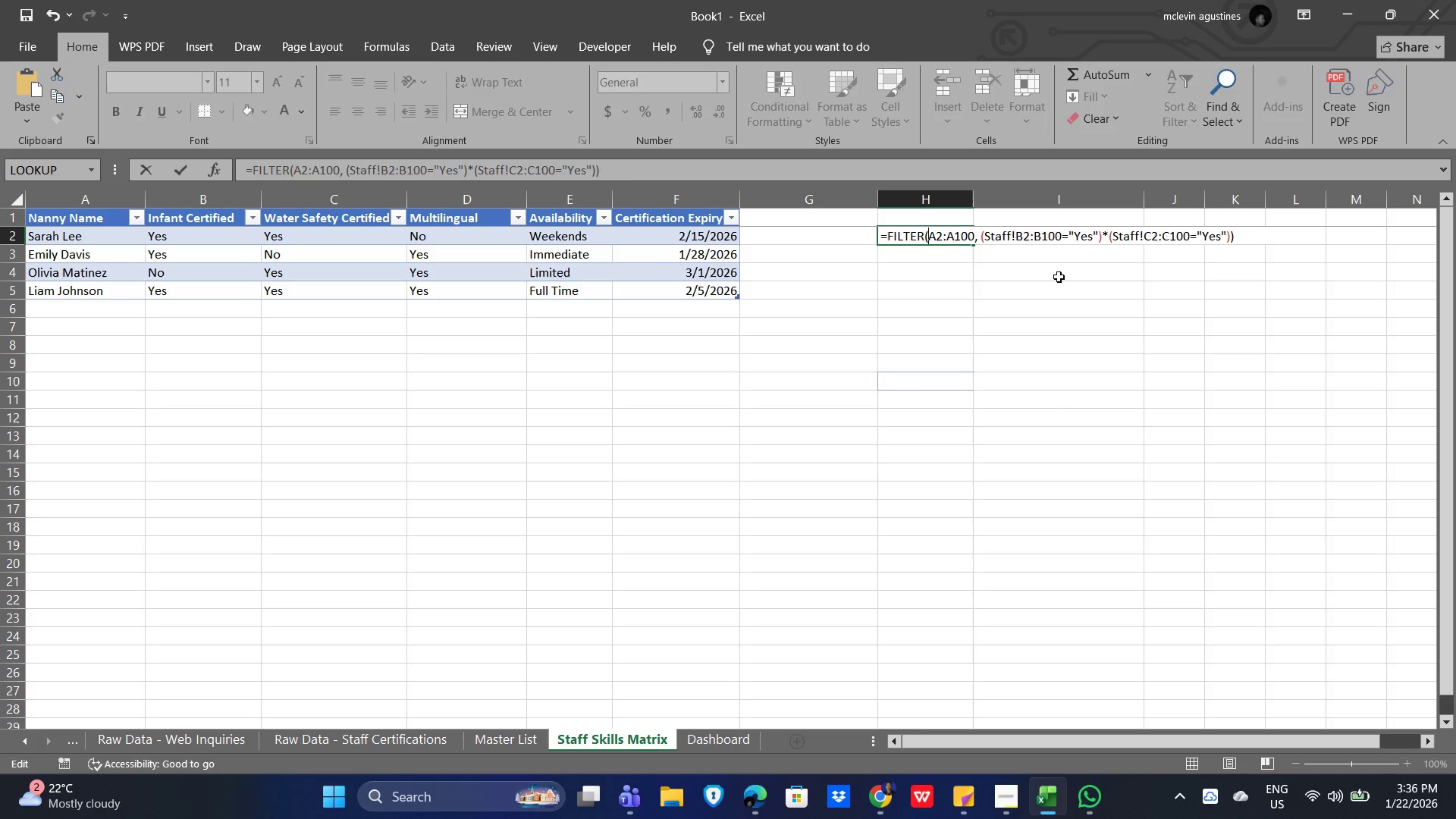 
key(Control+Z)
 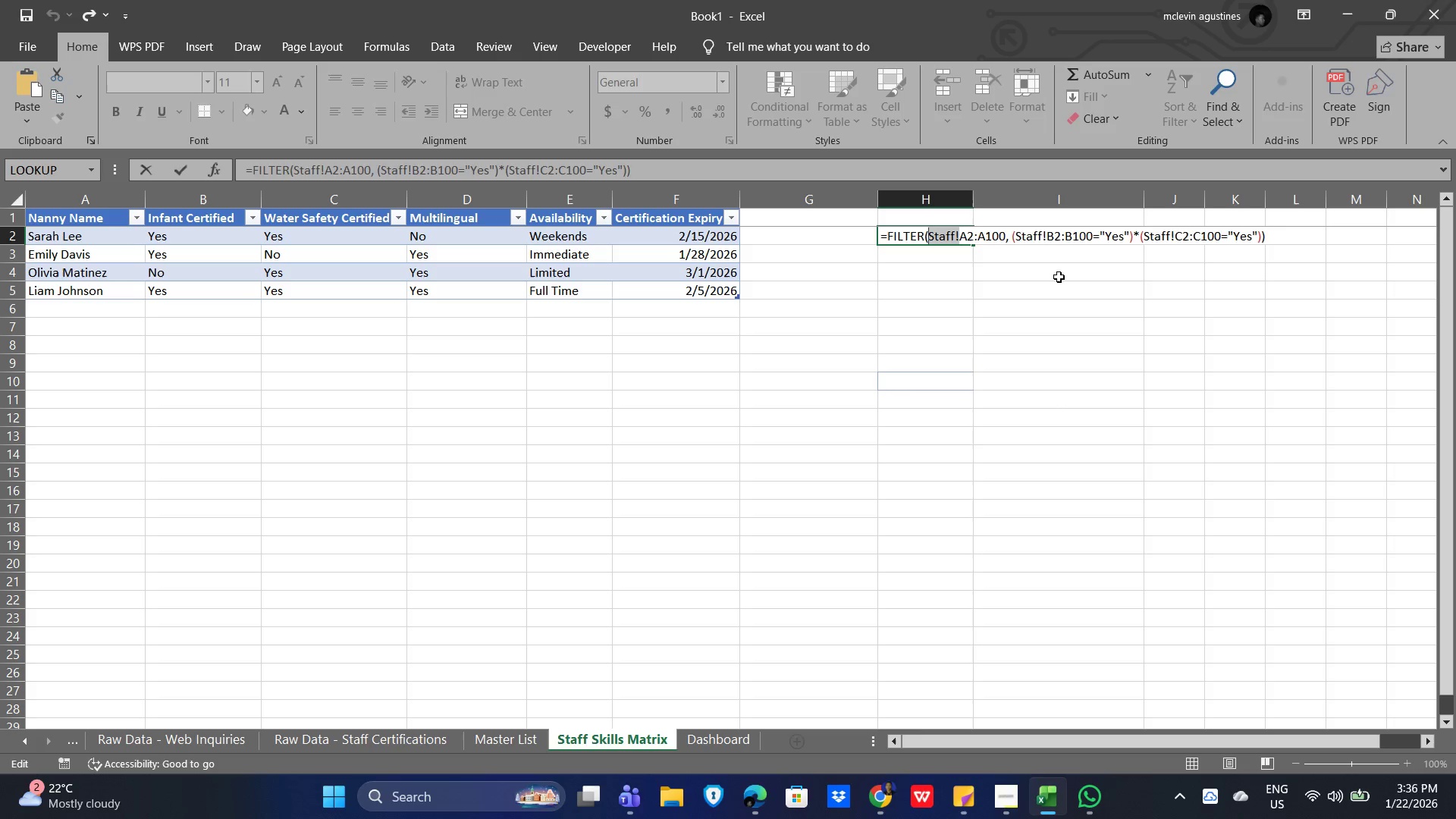 
key(Control+Z)
 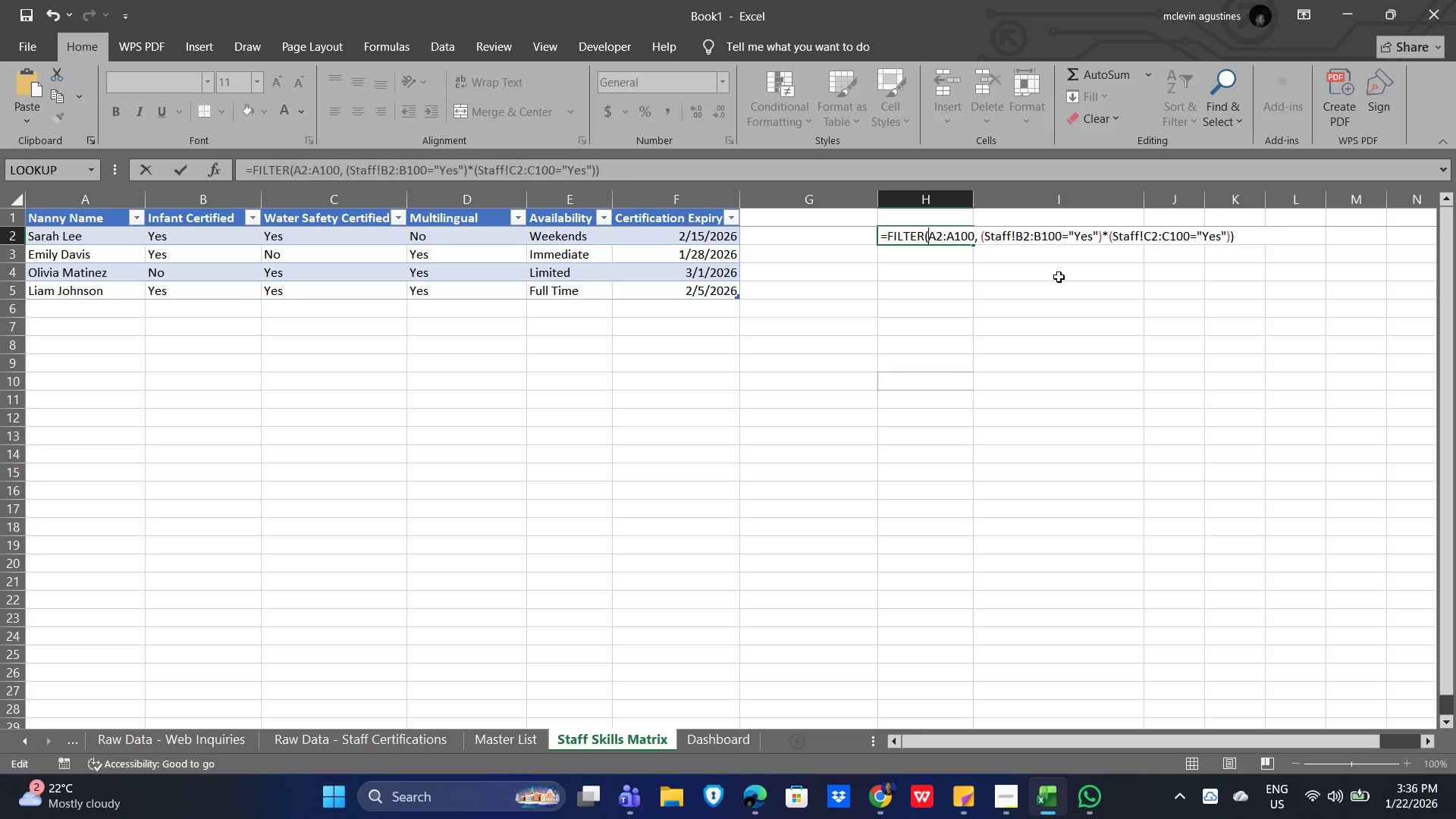 
key(Control+Z)
 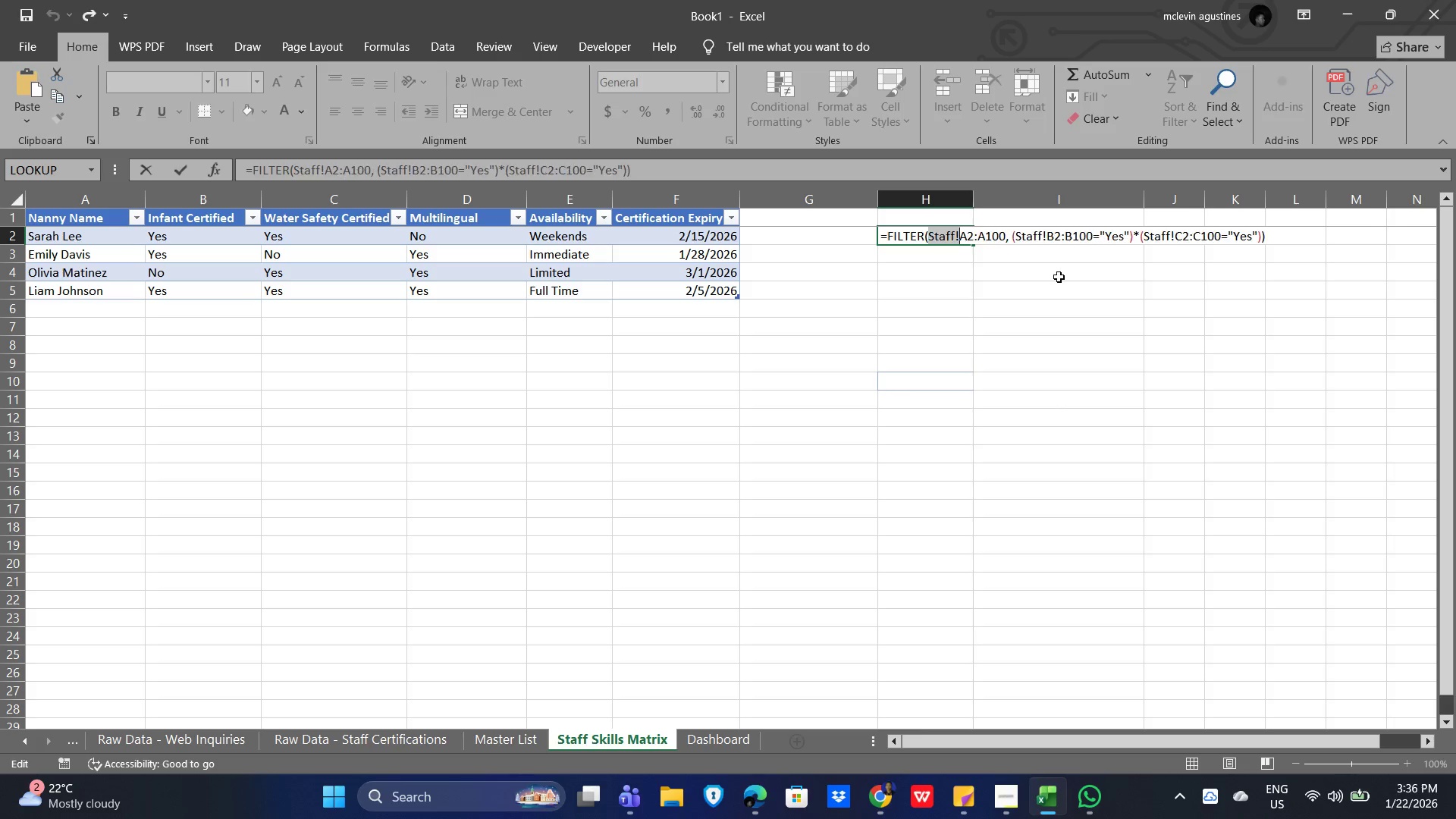 
key(Control+Z)
 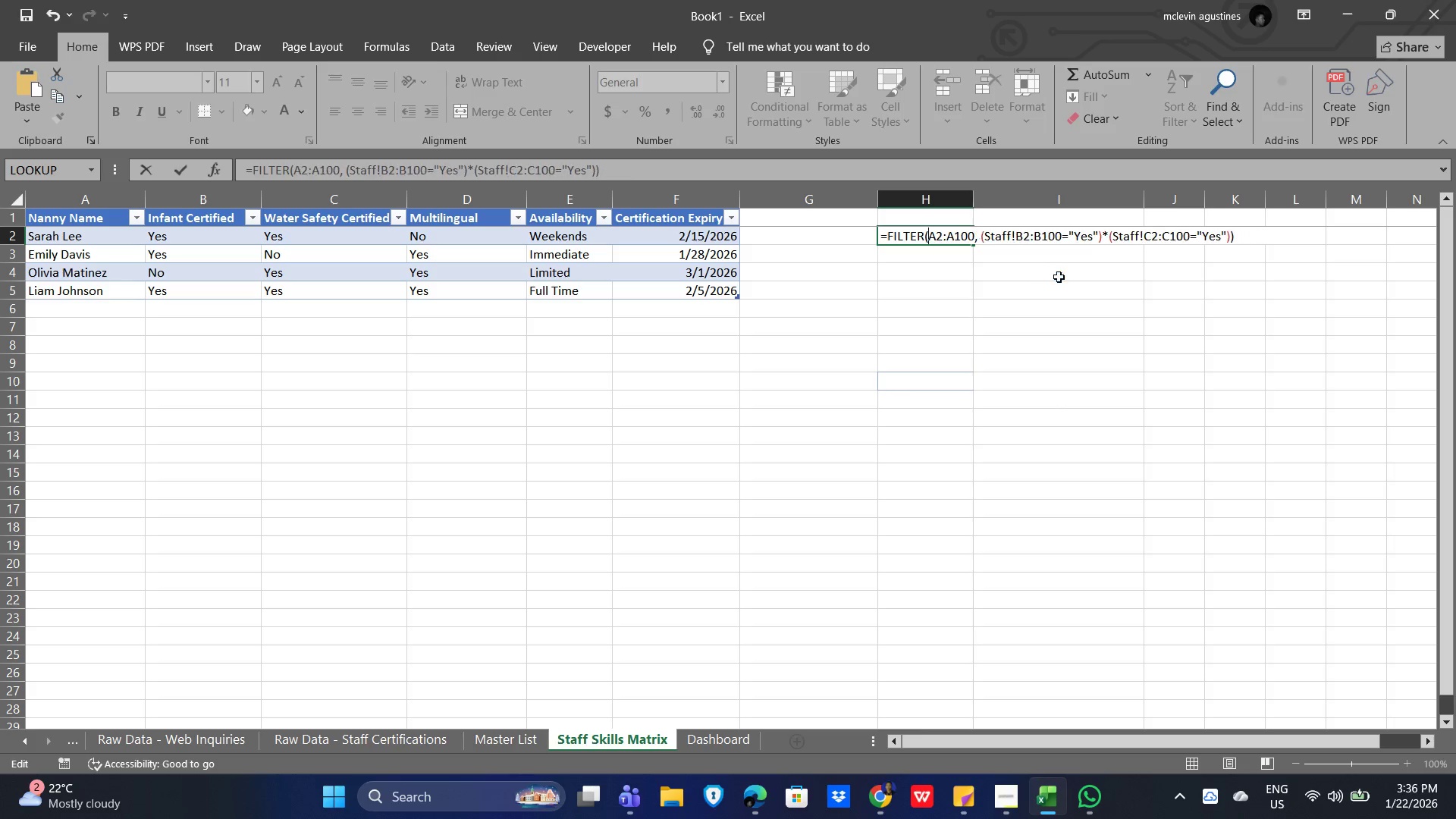 
key(Control+Z)
 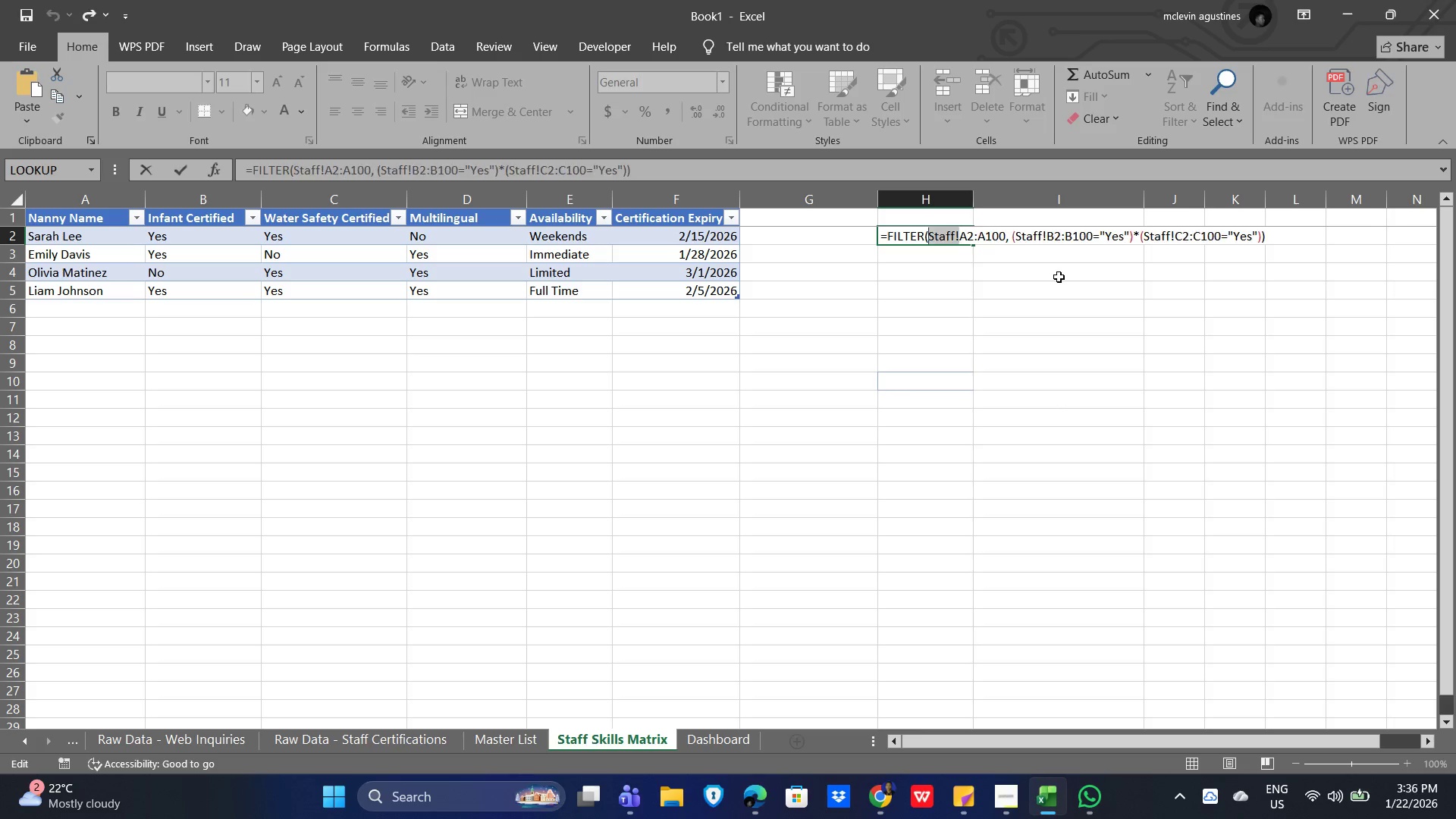 
key(Control+Z)
 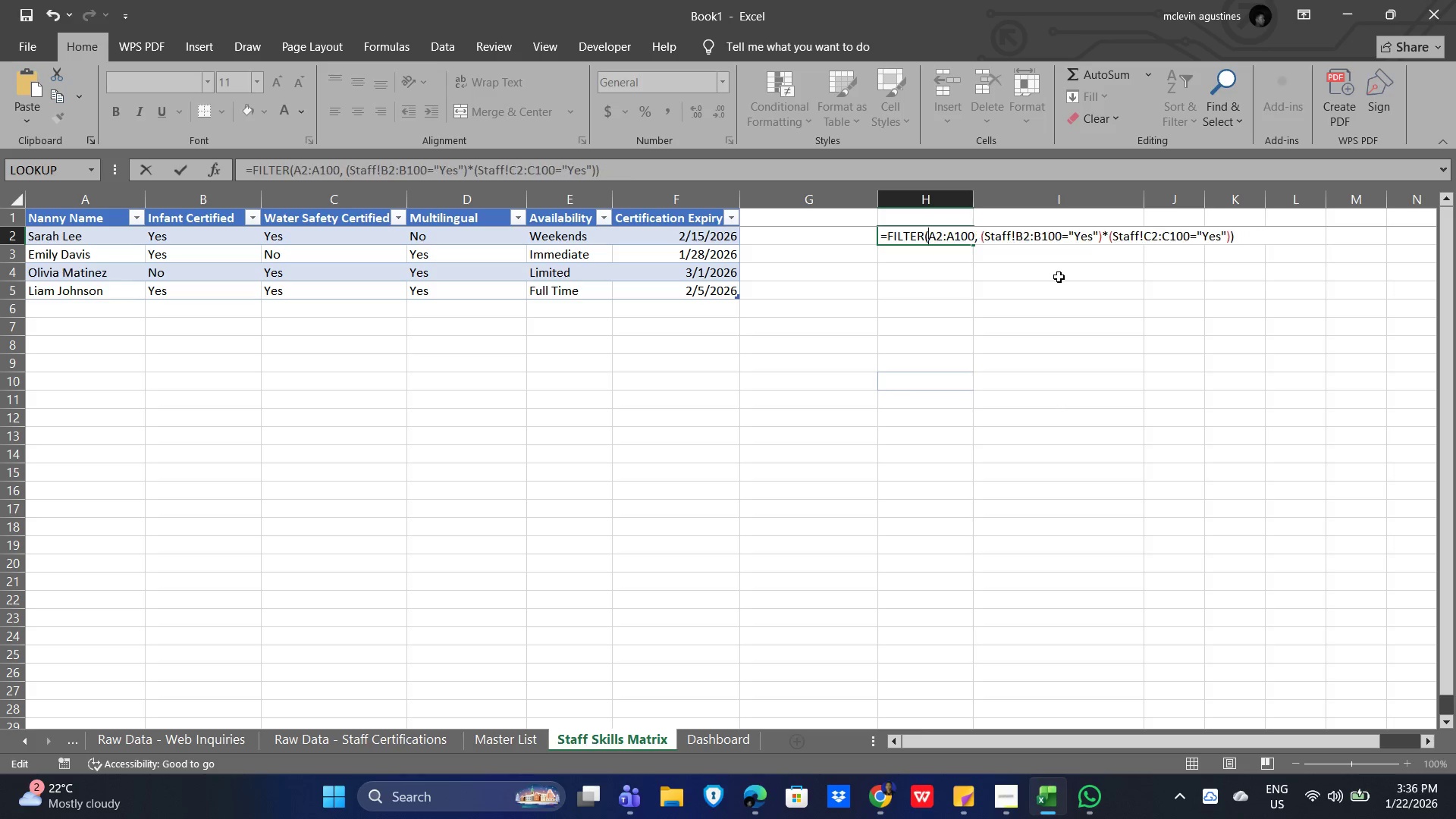 
key(Control+Z)
 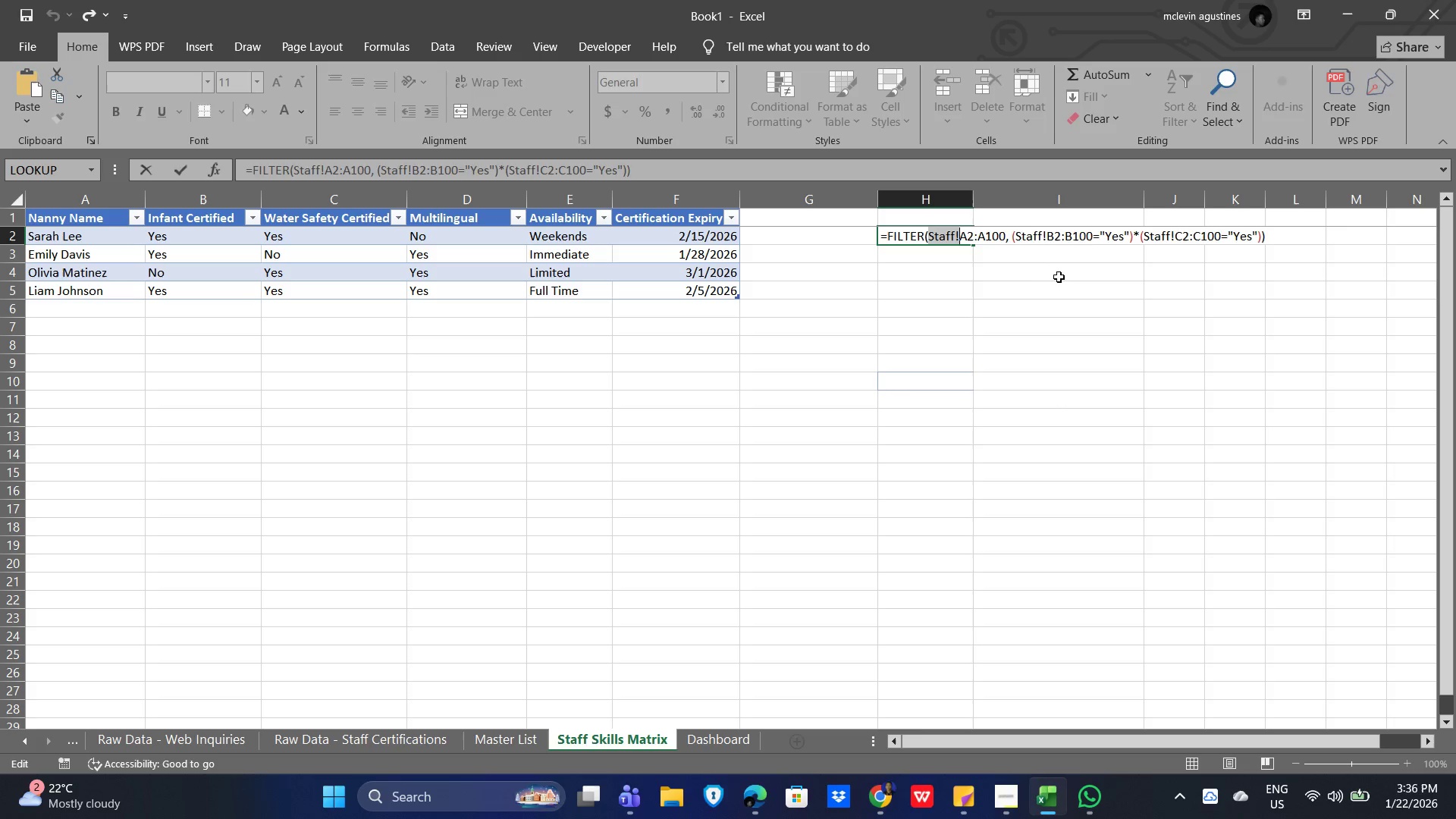 
key(Control+Z)
 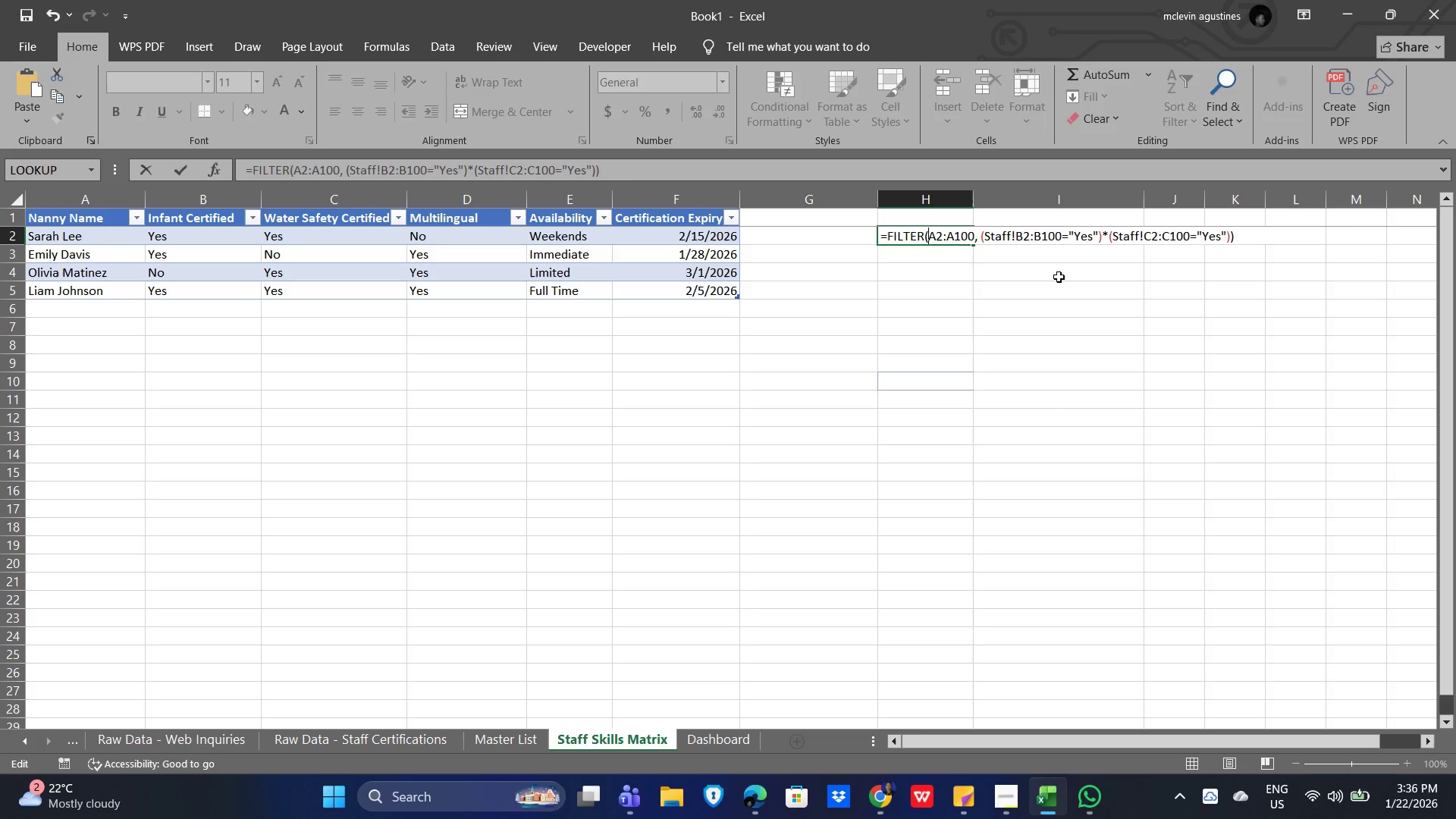 
key(Control+Z)
 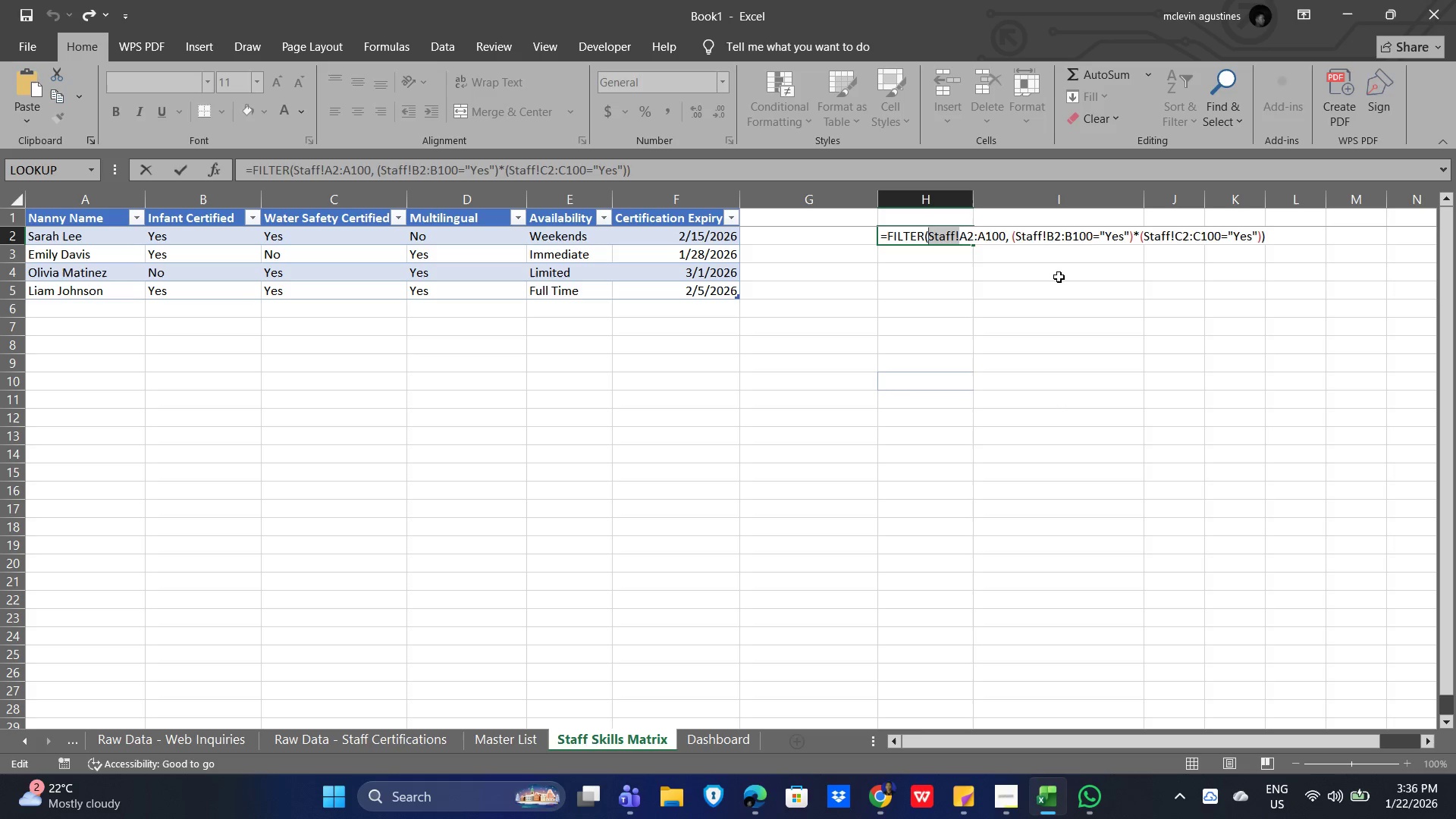 
key(Control+Z)
 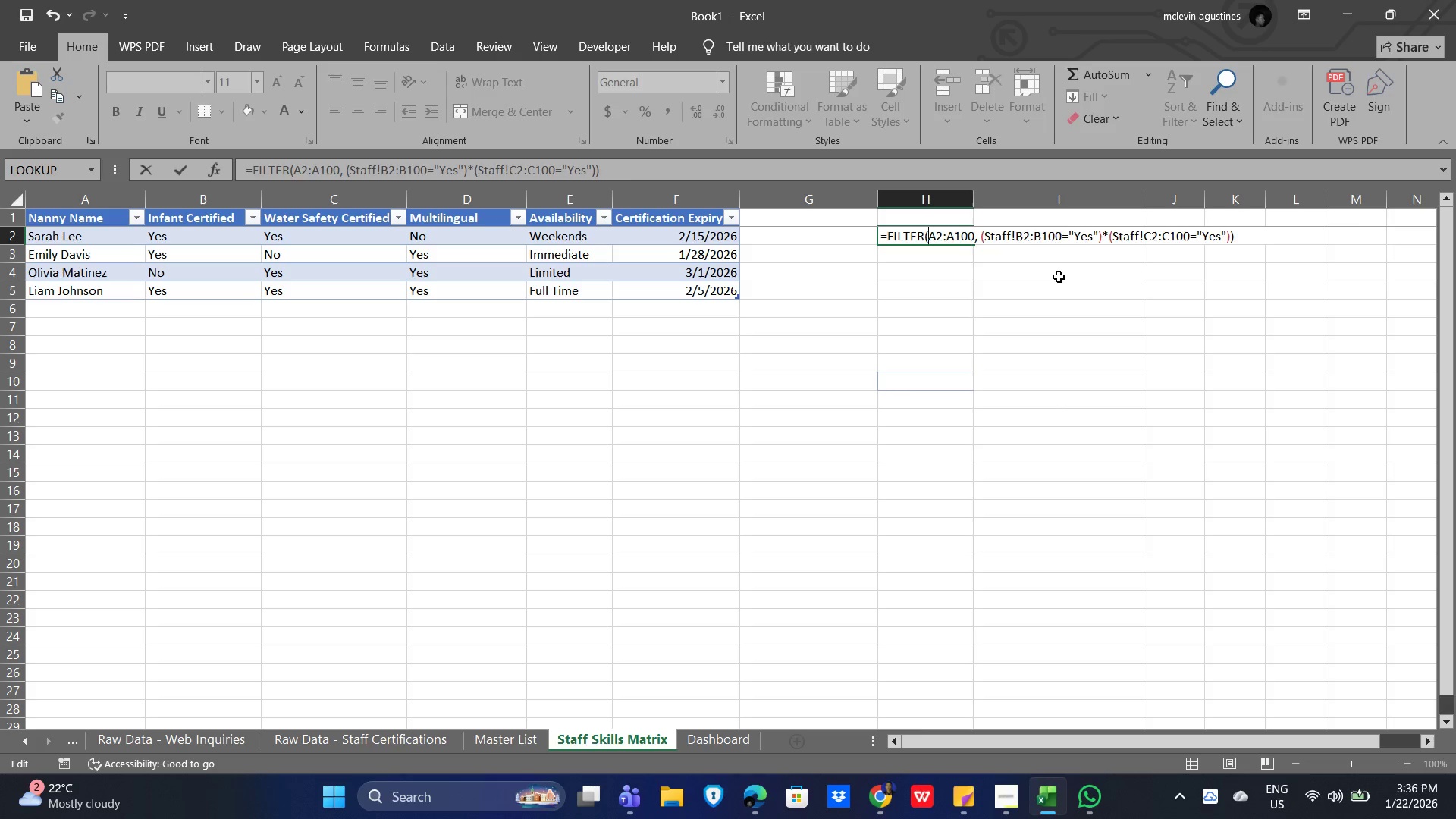 
key(Control+Z)
 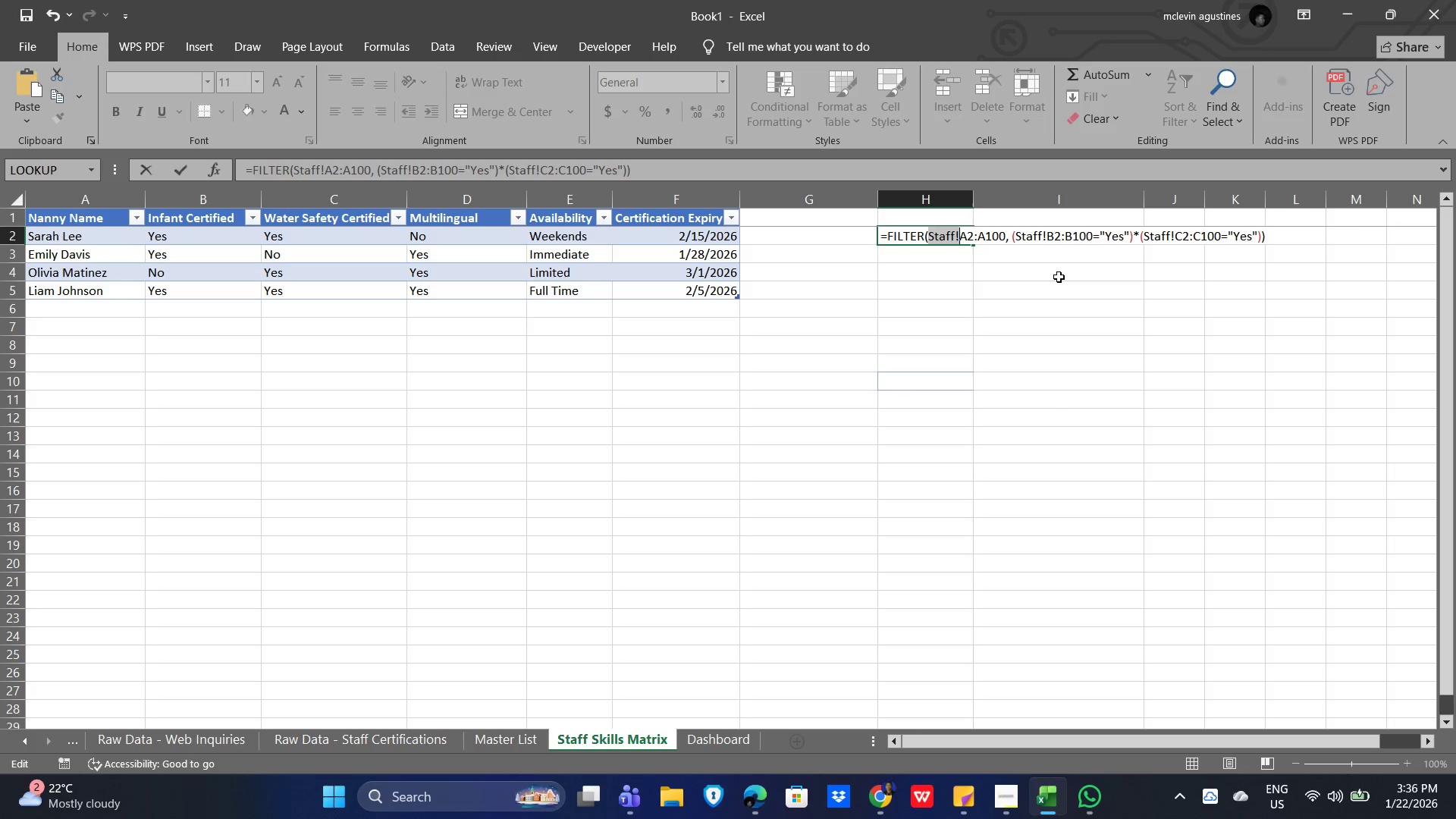 
key(Control+Z)
 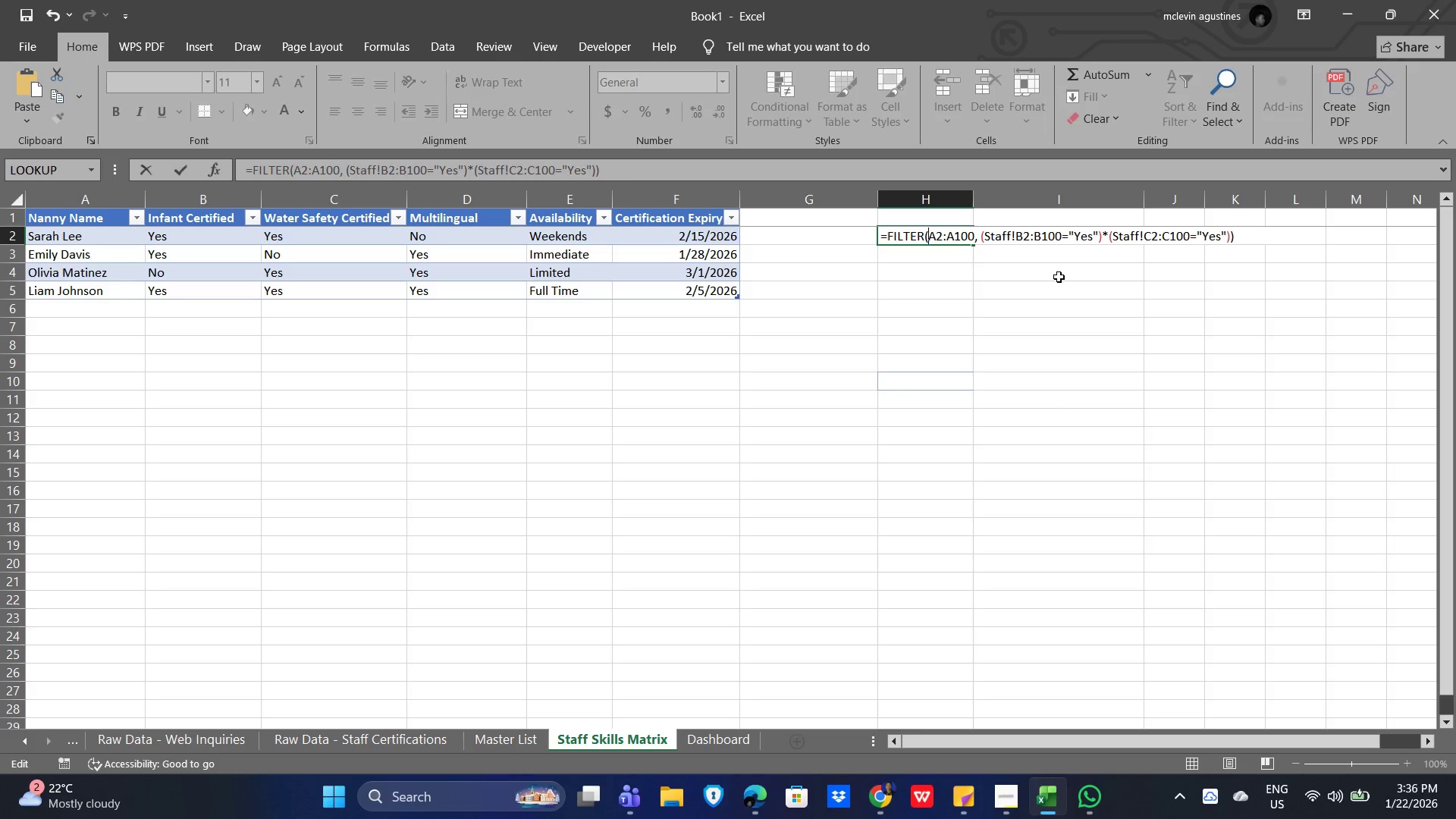 
key(Control+Z)
 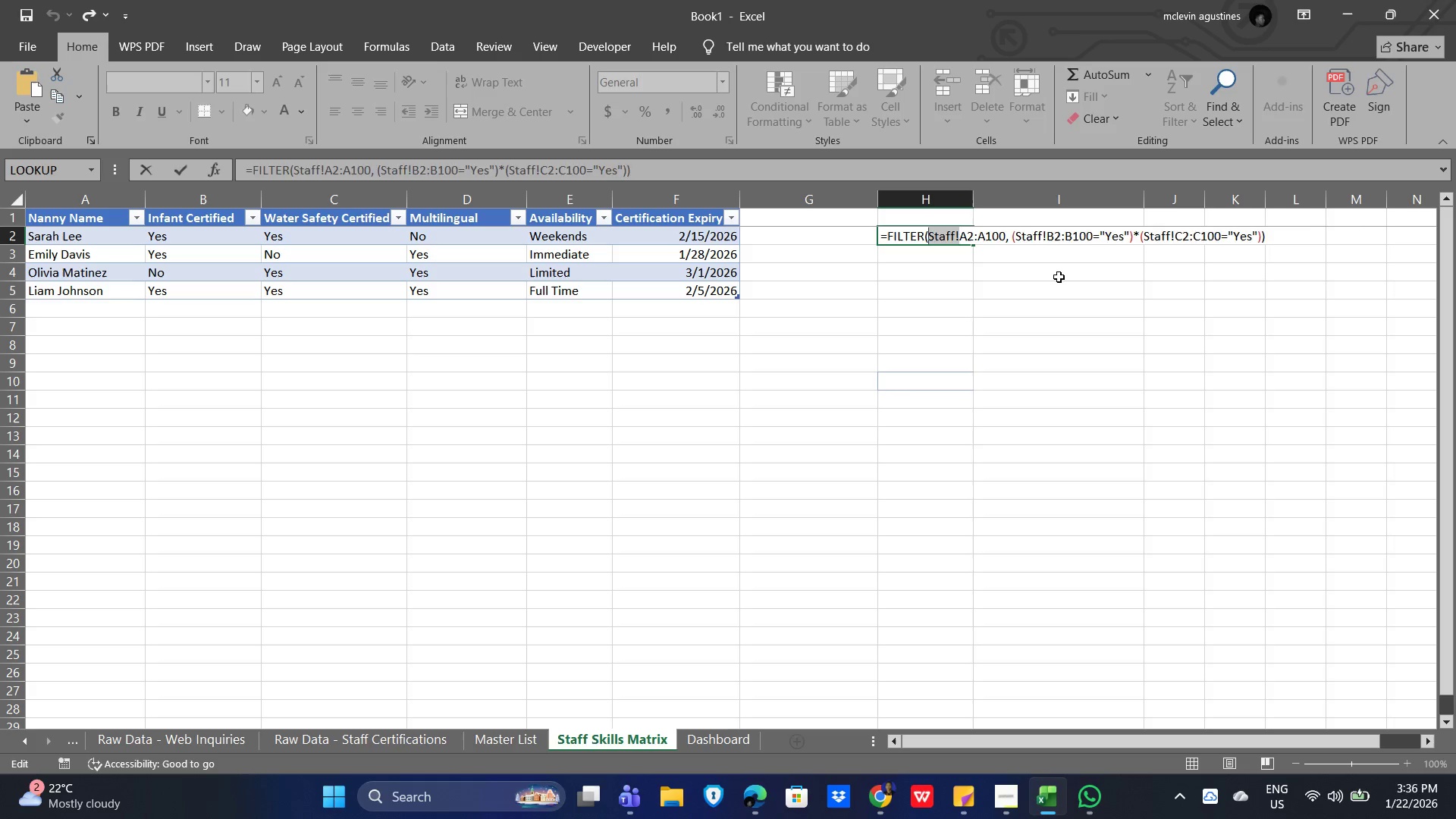 
key(Control+Z)
 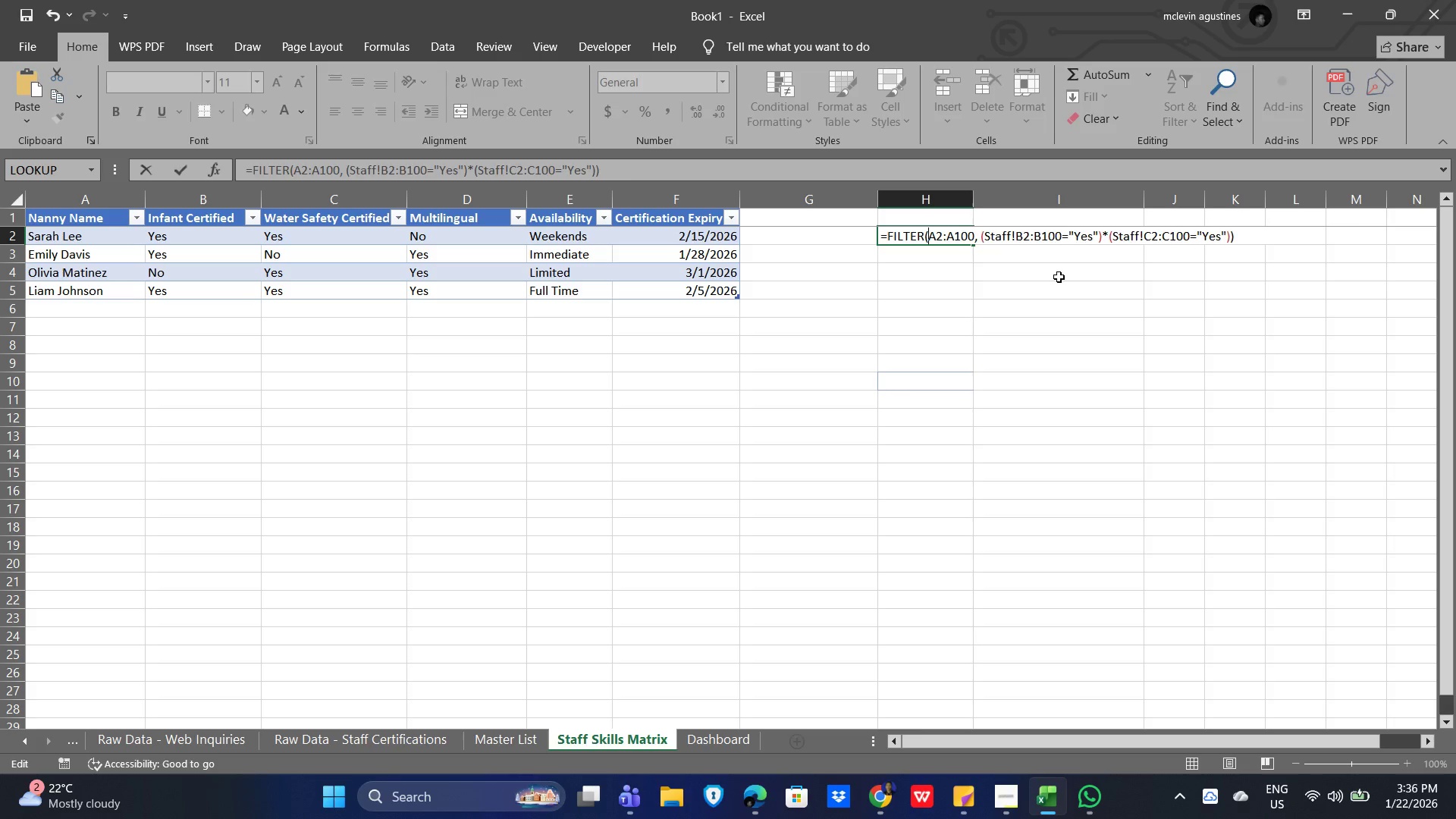 
key(Control+Z)
 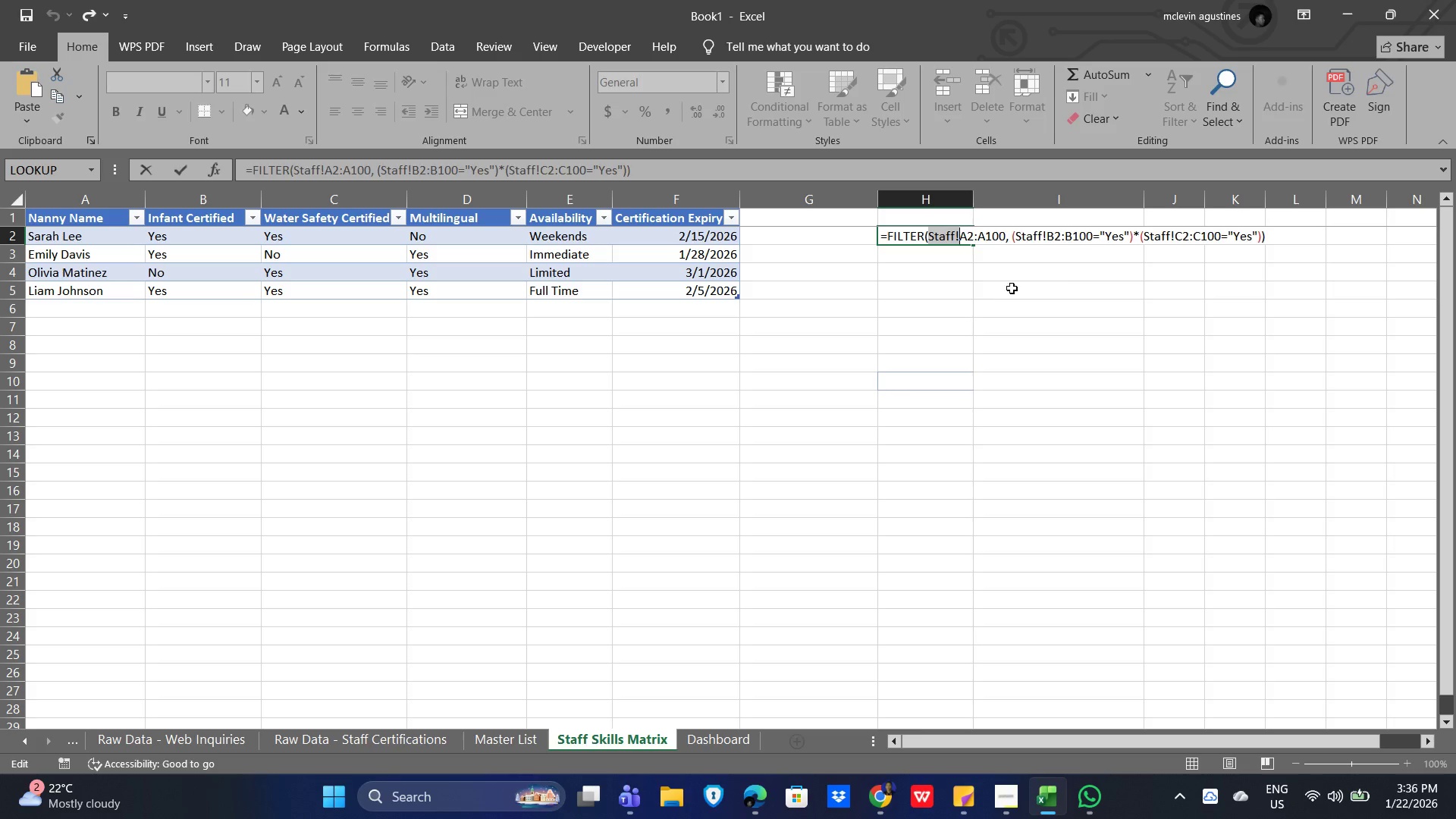 
key(Control+Z)
 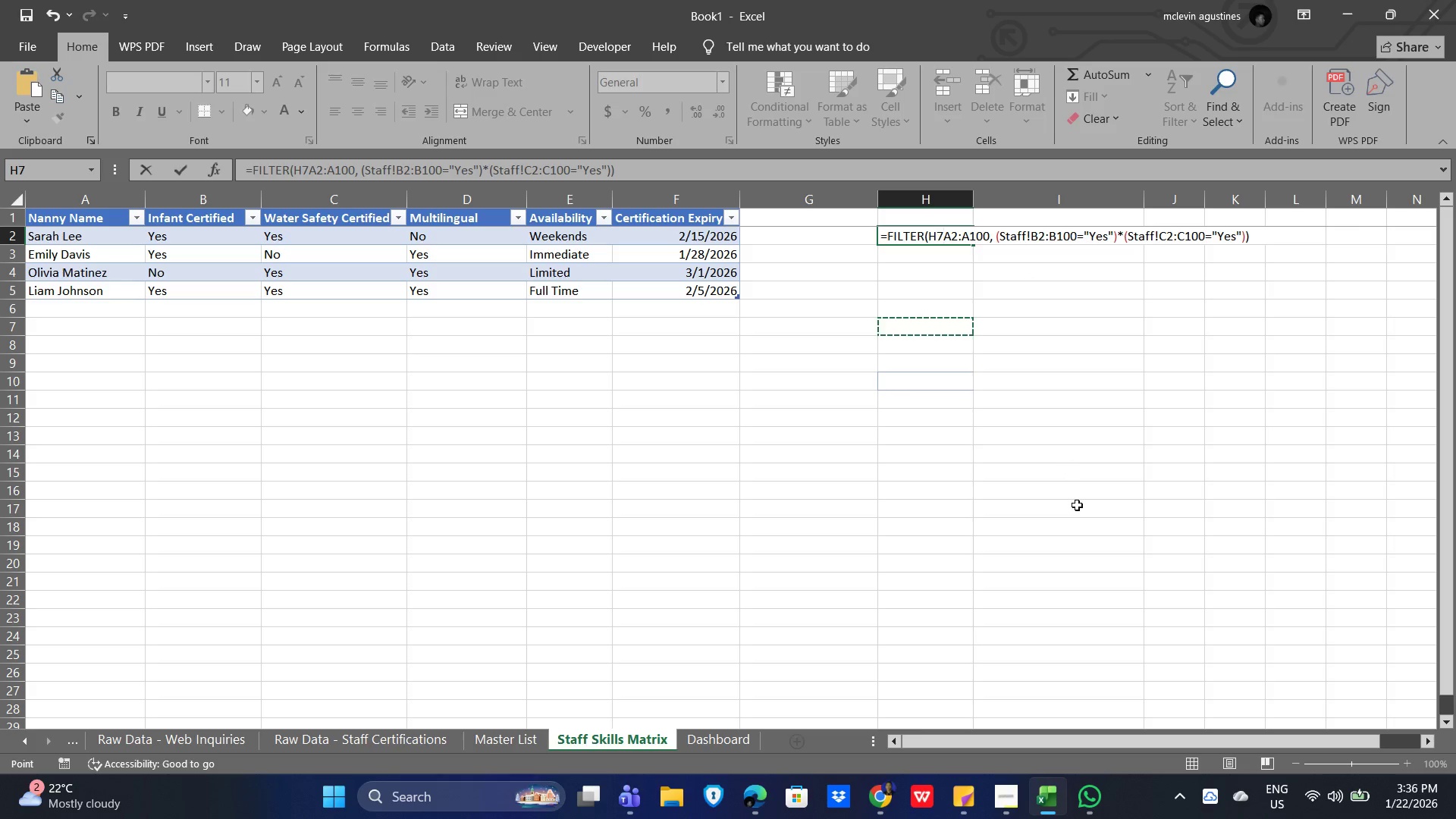 
hold_key(key=ControlLeft, duration=0.34)
 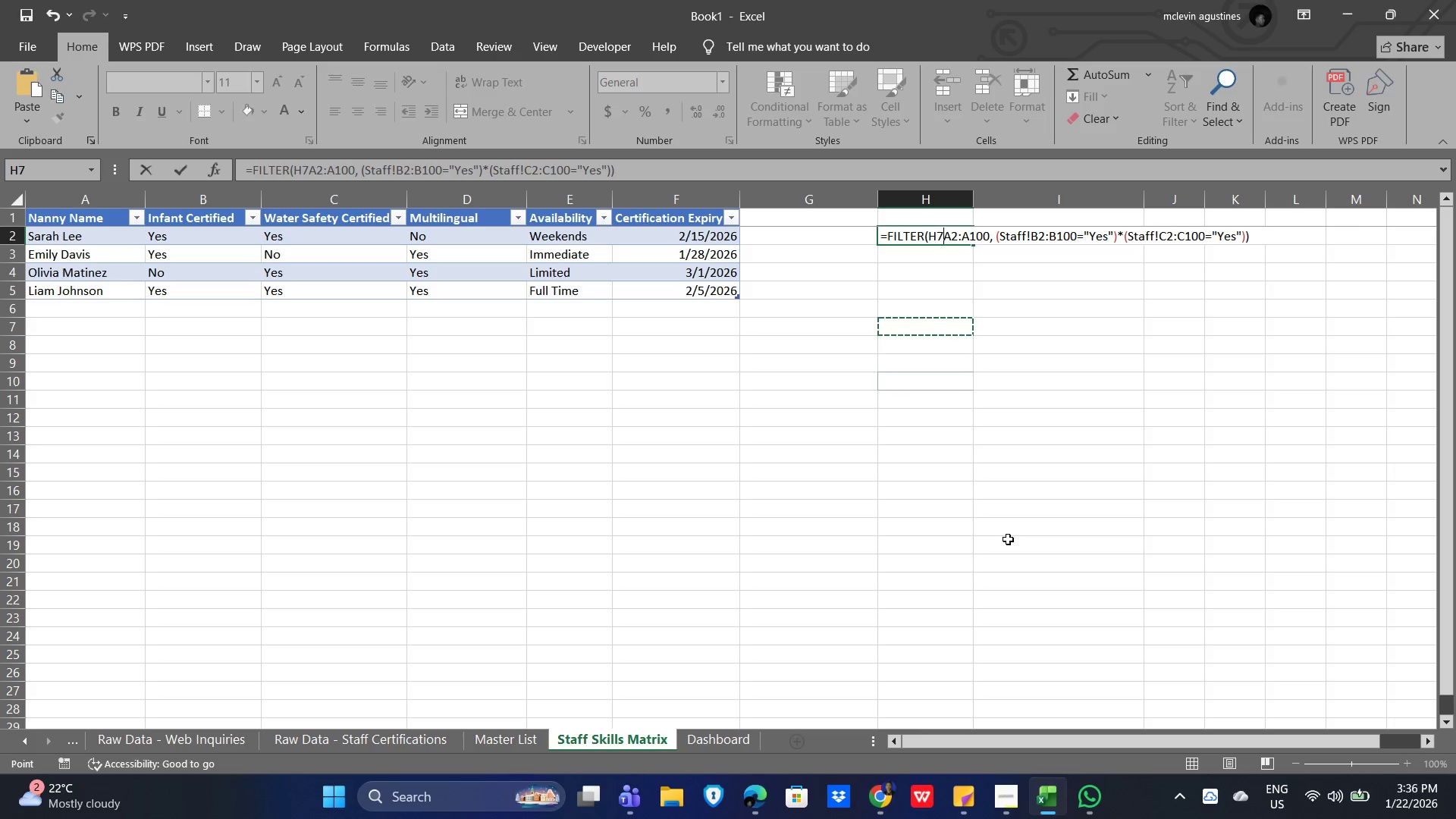 
key(Escape)
 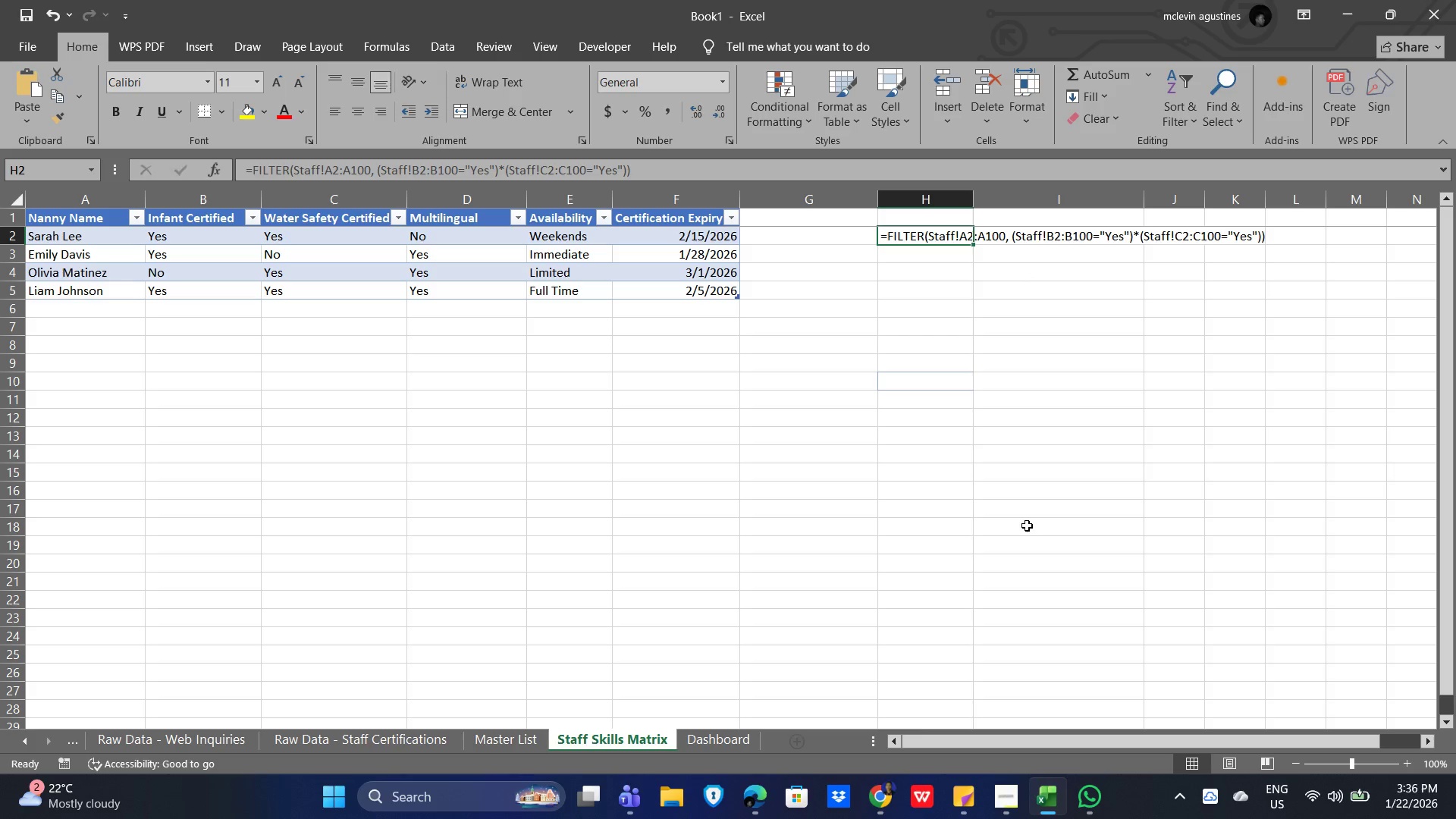 
key(Control+Z)
 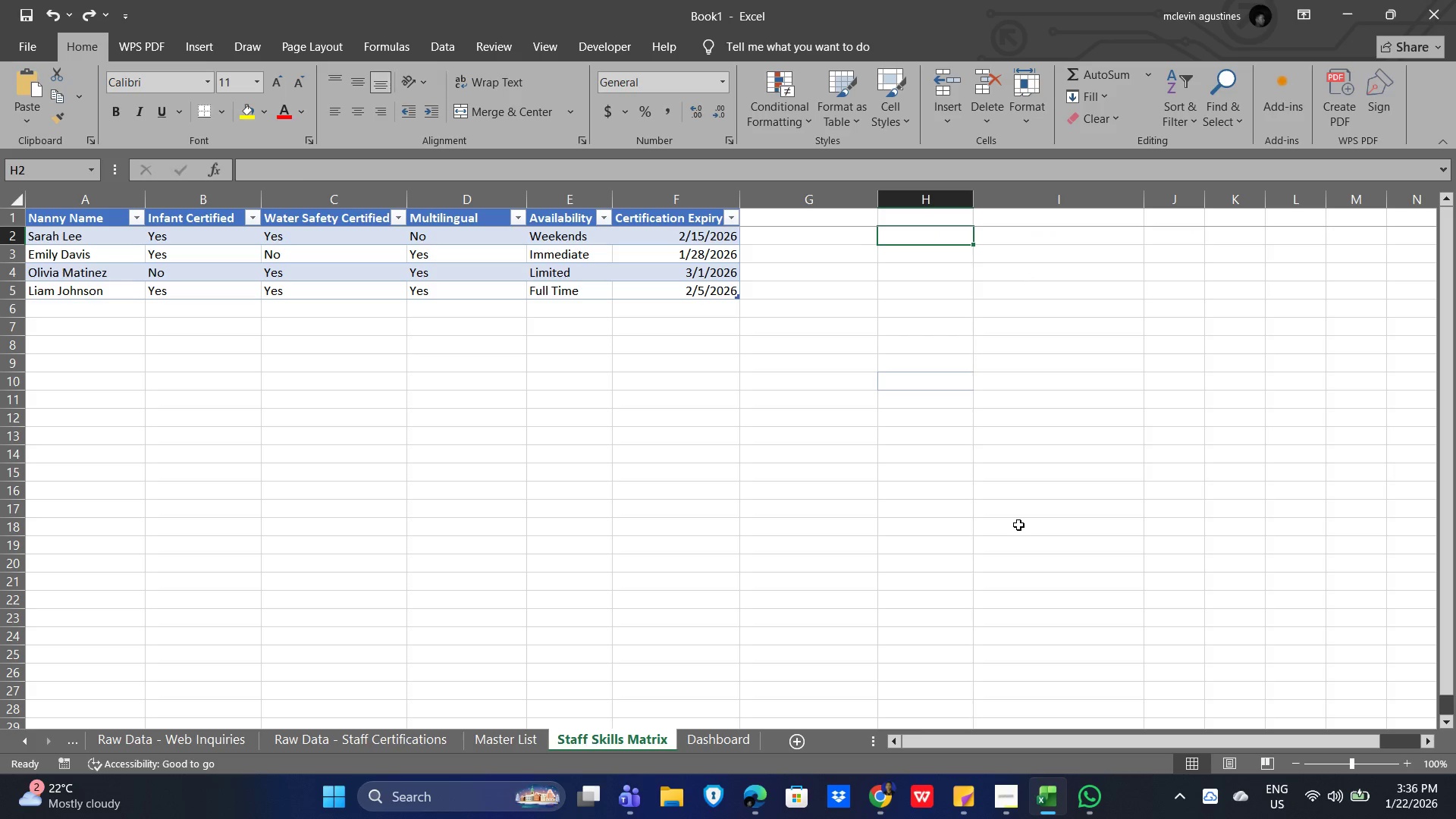 
key(Control+Z)
 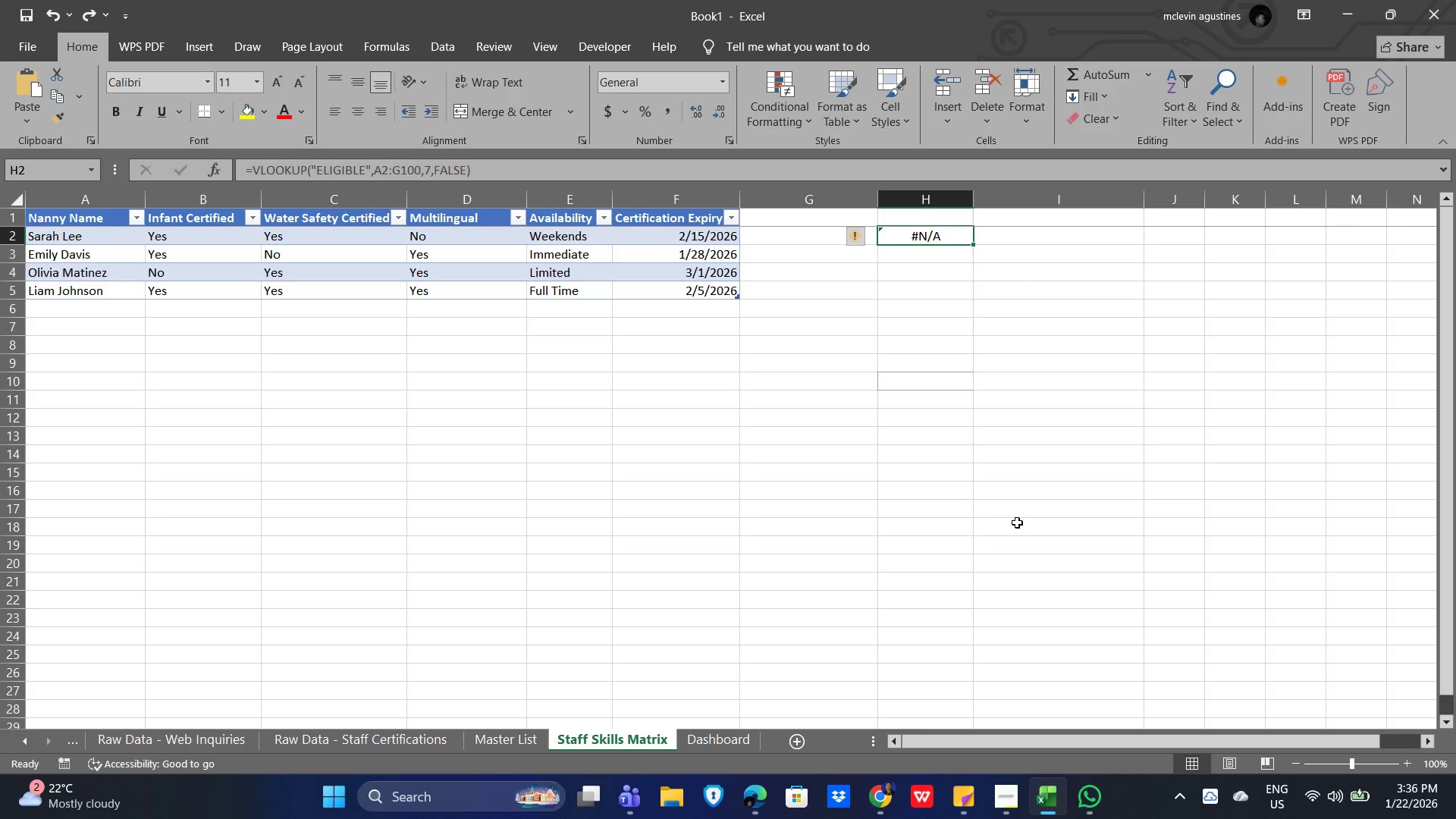 
key(Control+Z)
 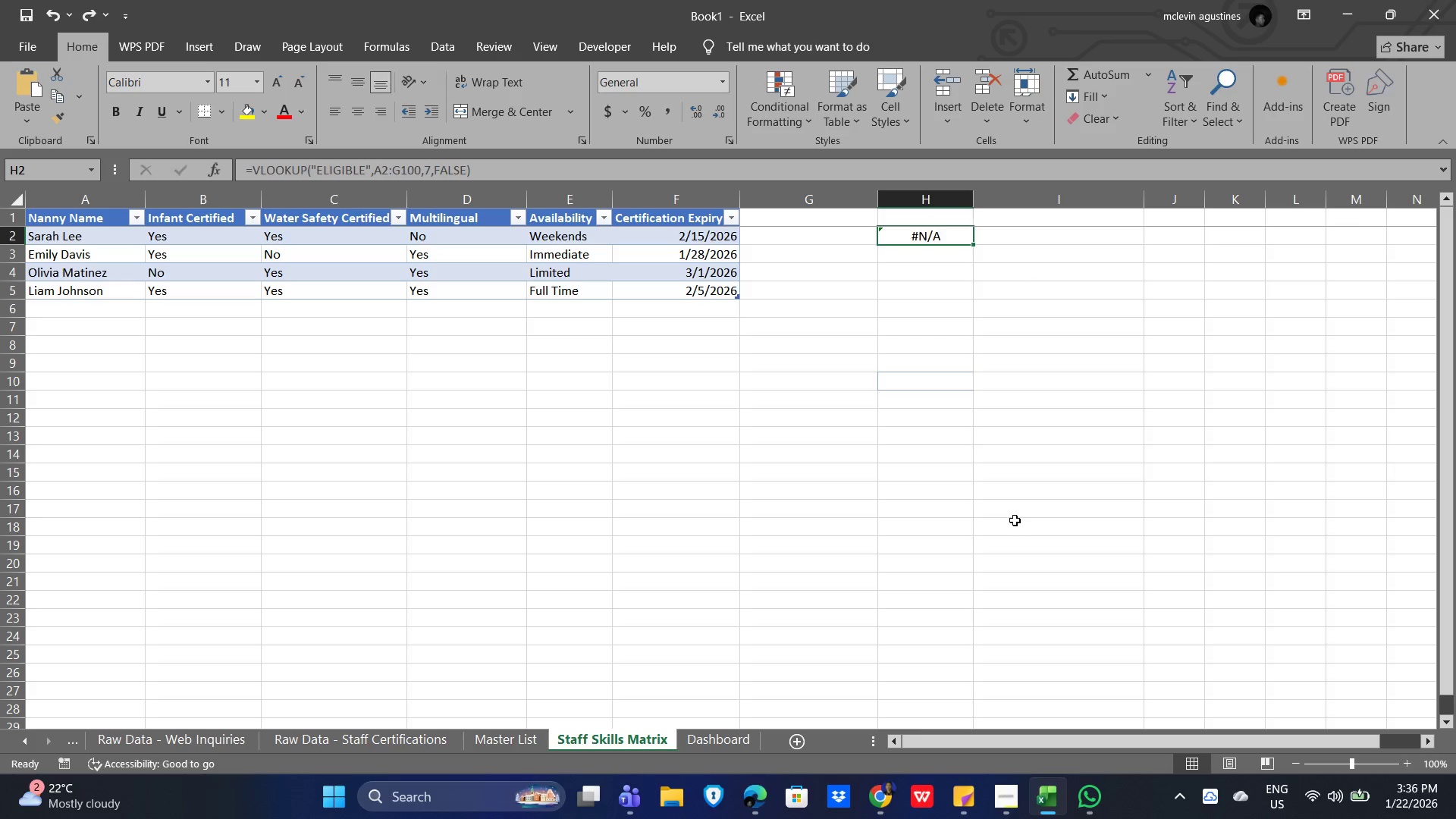 
key(Control+Z)
 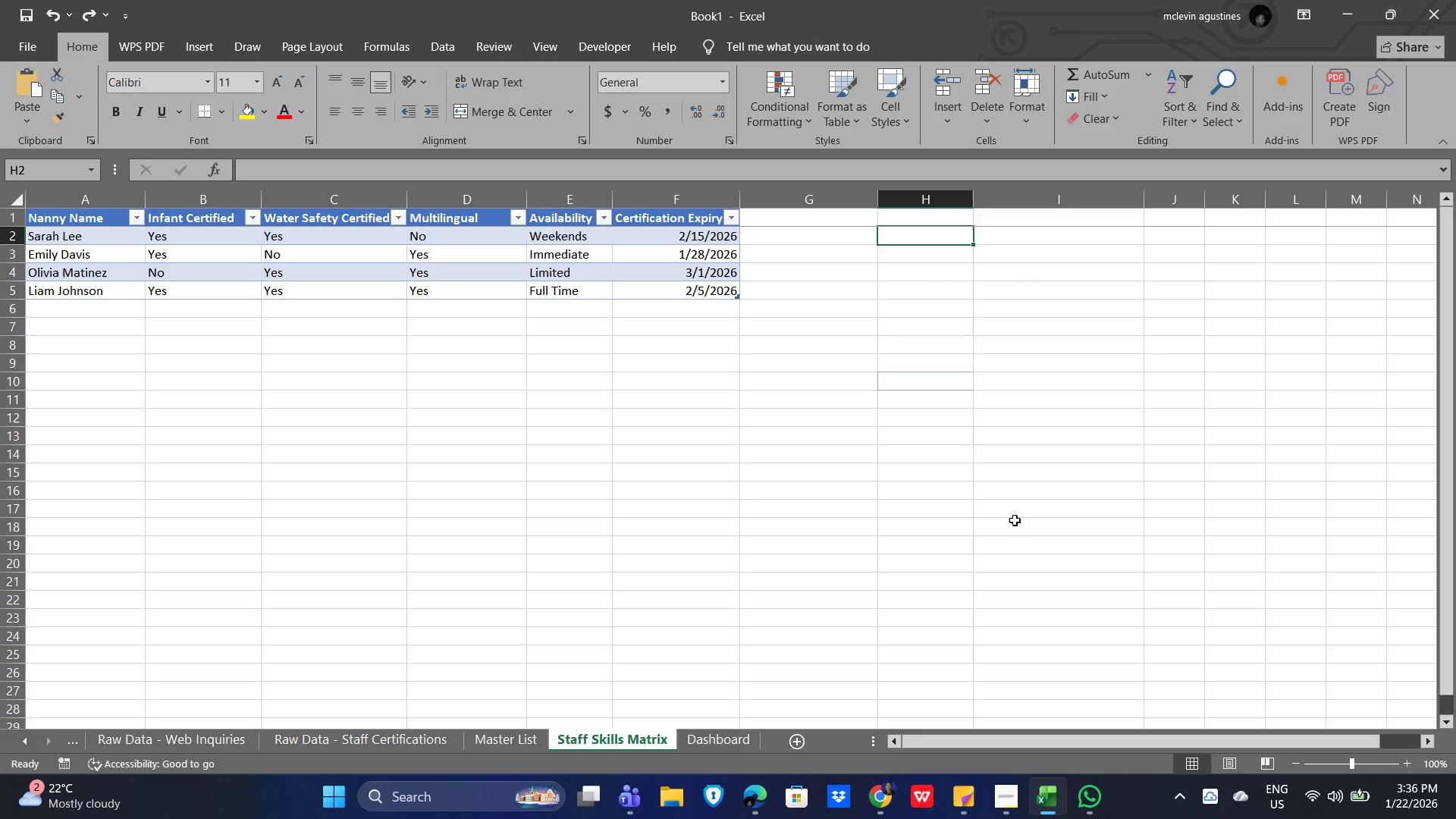 
key(Control+Z)
 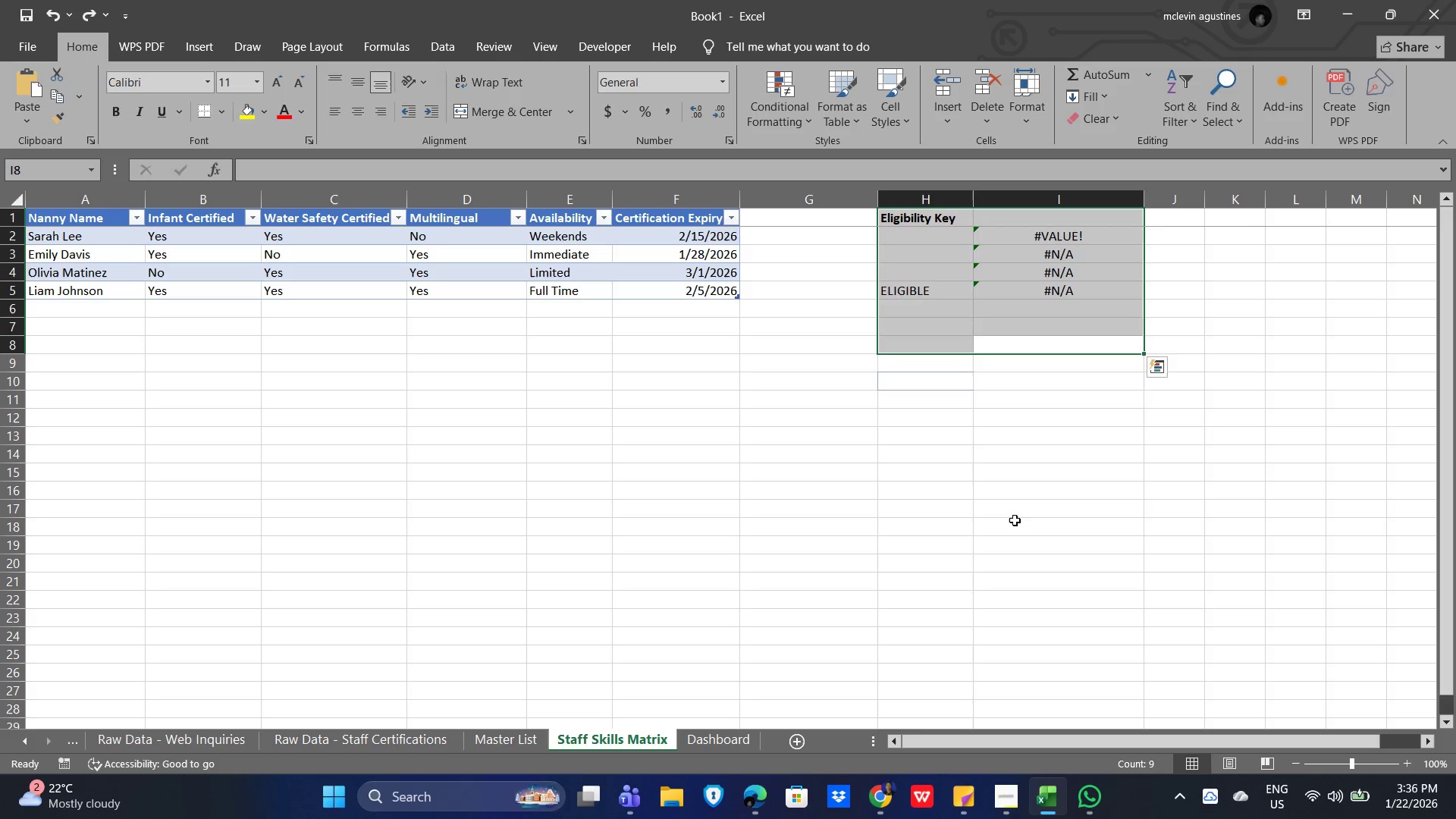 
key(Control+Z)
 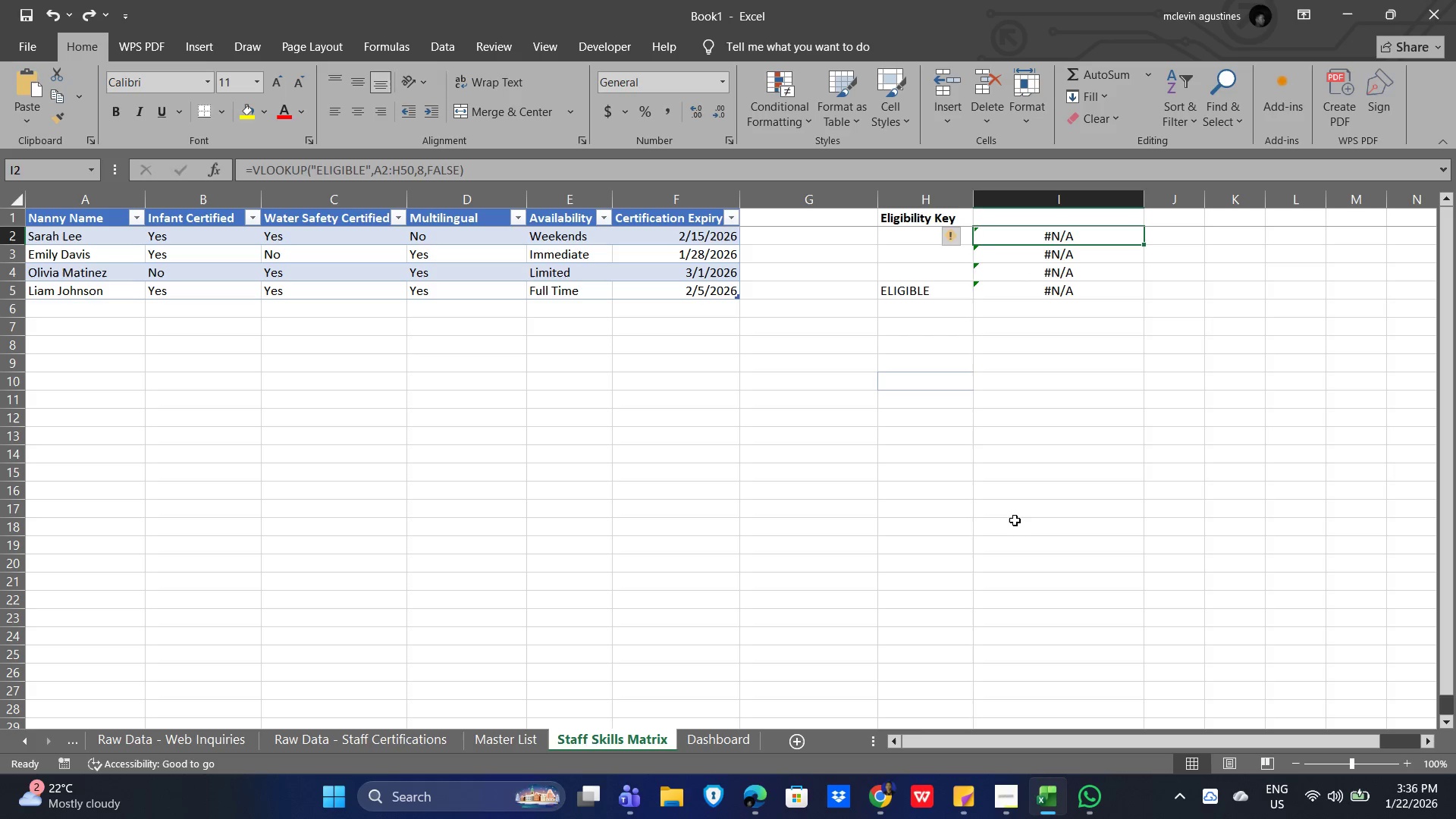 
key(Control+Z)
 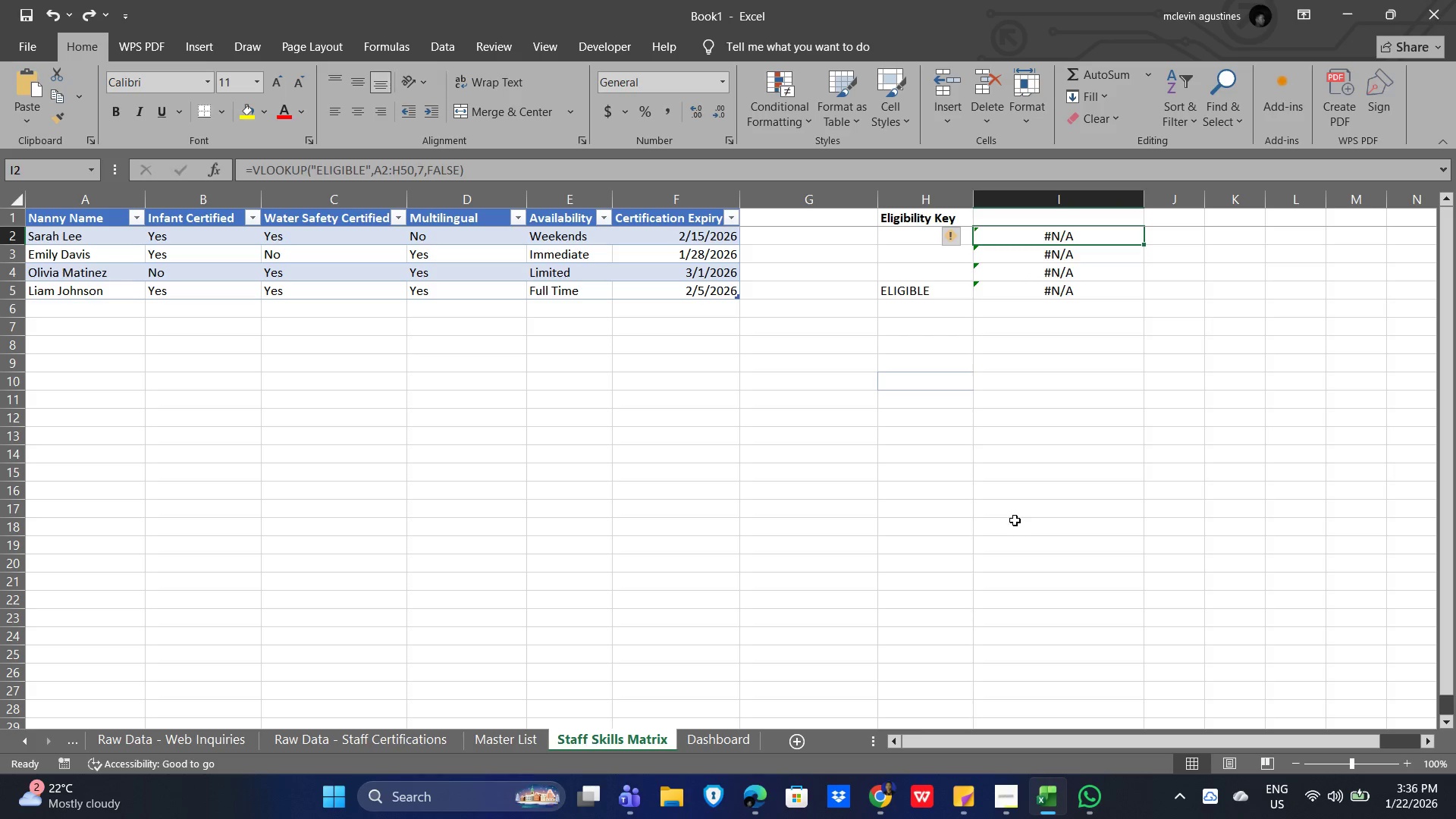 
key(Control+Z)
 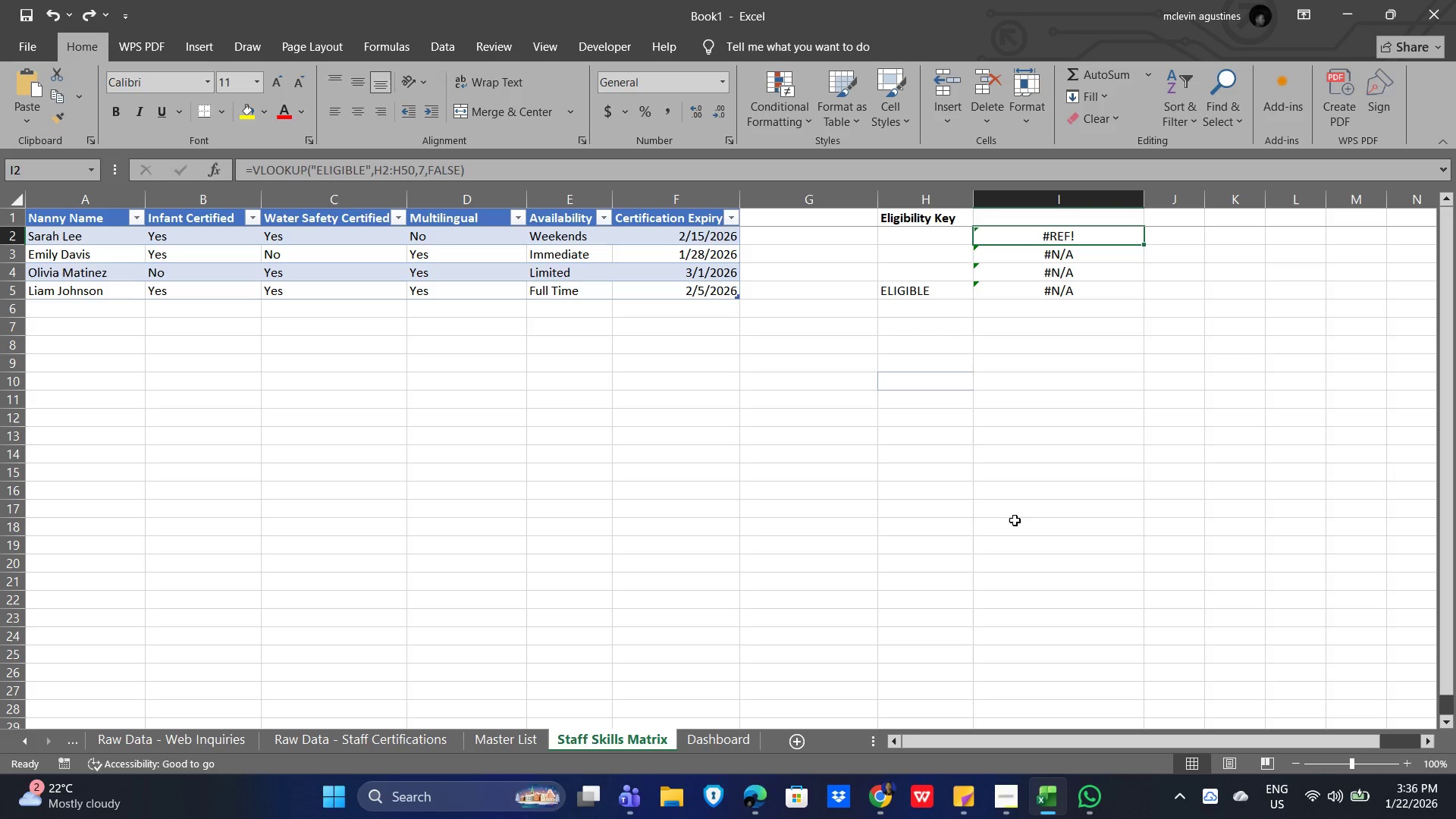 
key(Control+Z)
 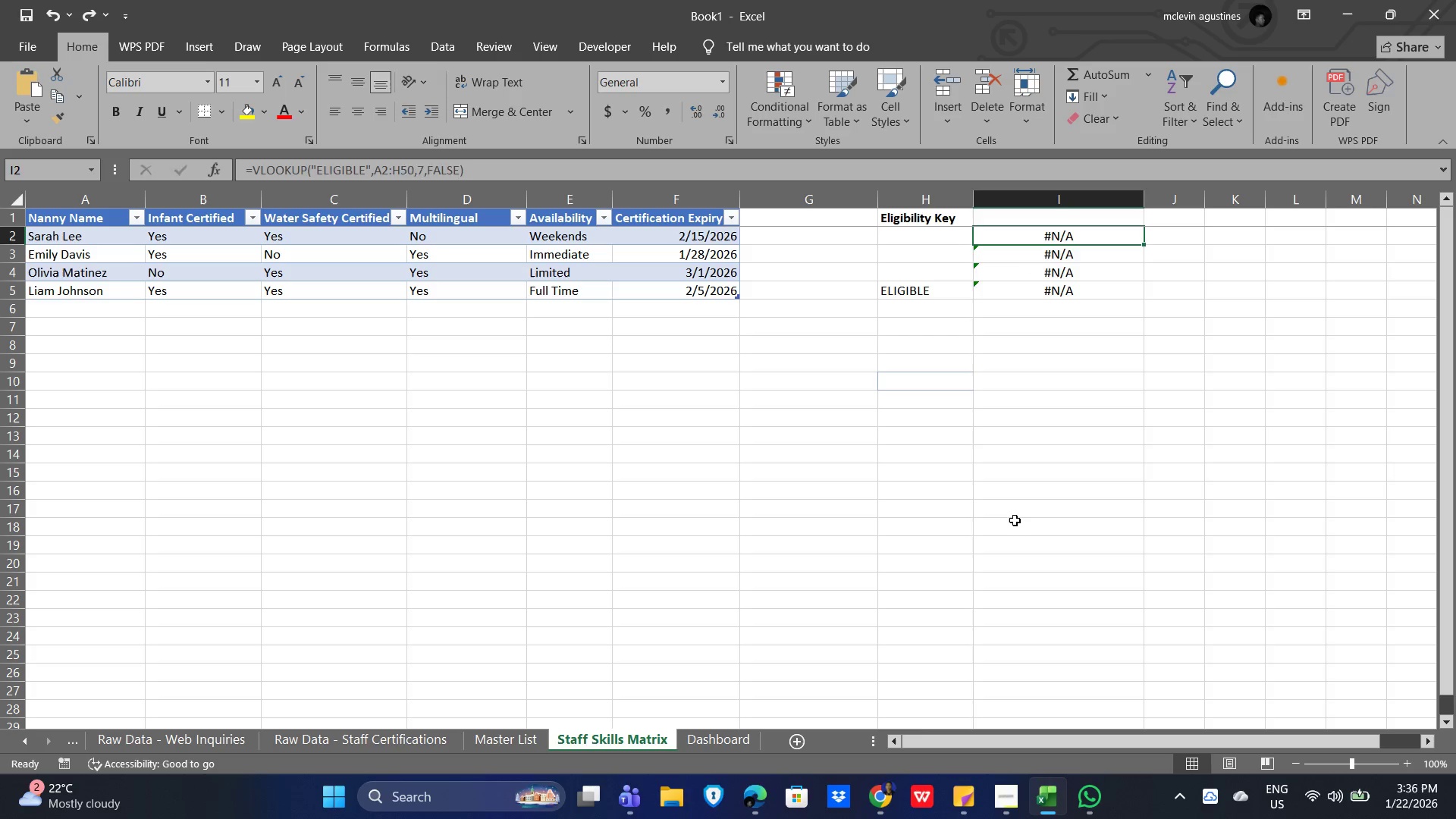 
key(Control+Z)
 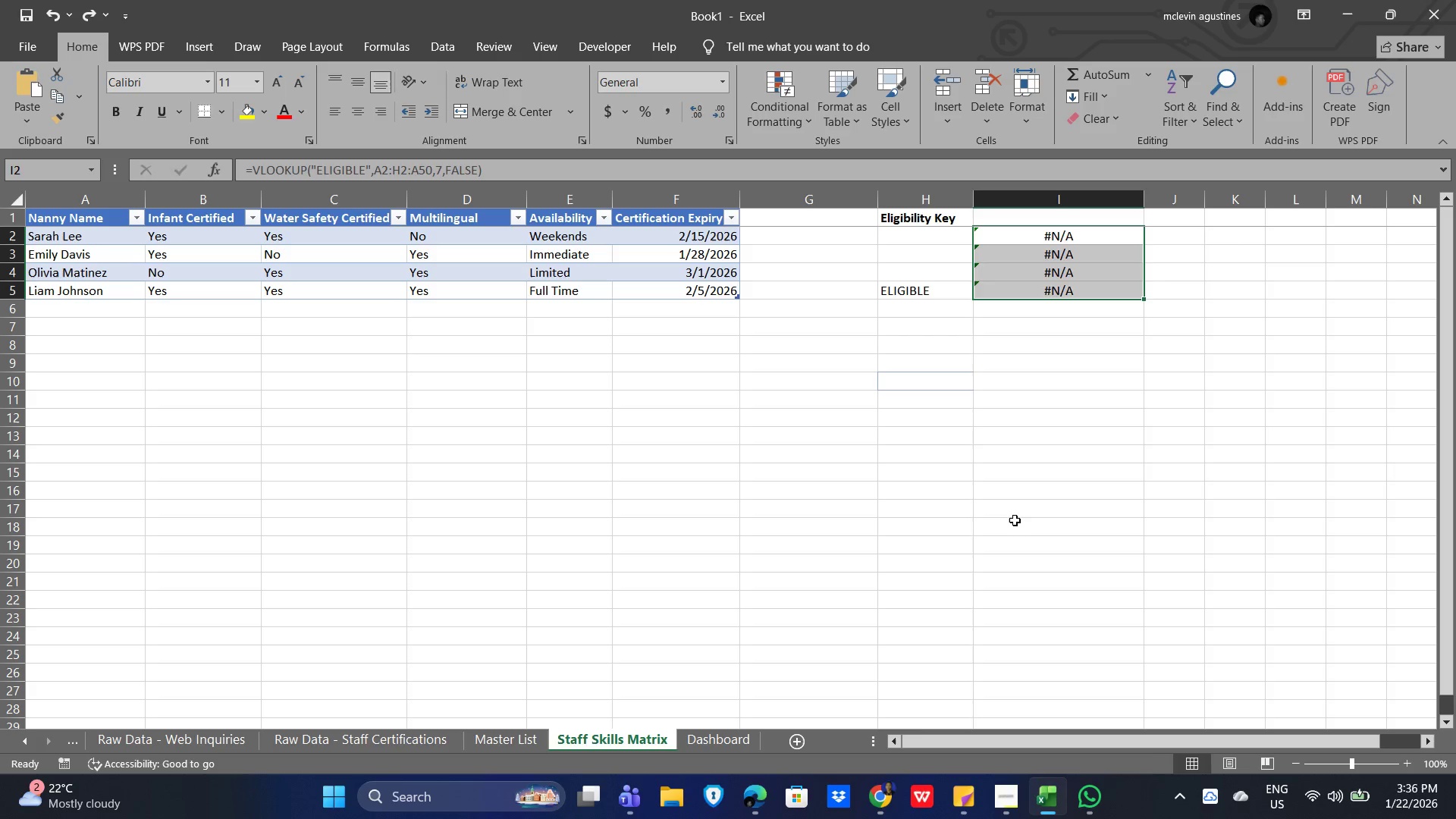 
key(Control+Z)
 